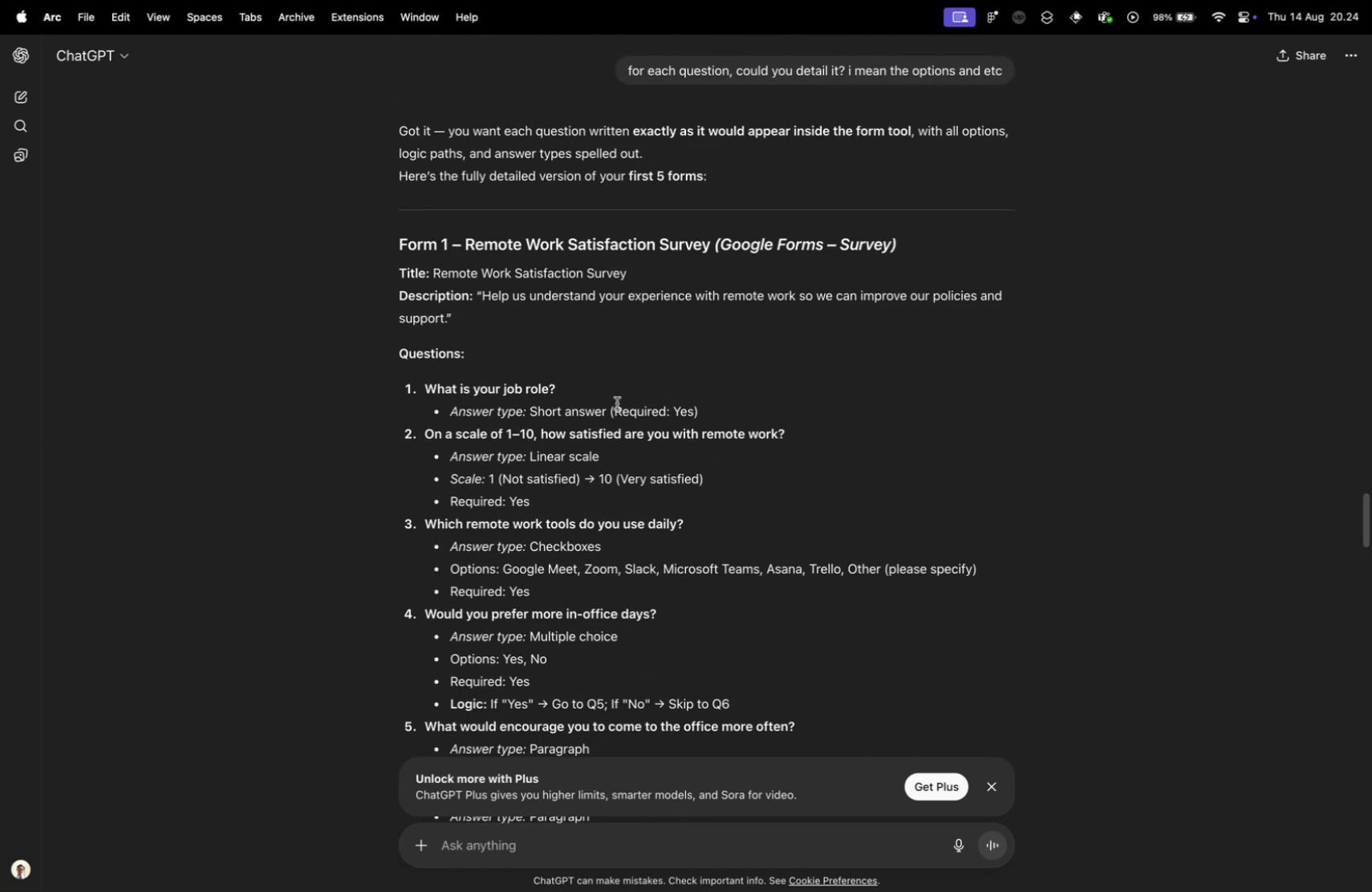 
key(Control+ControlLeft)
 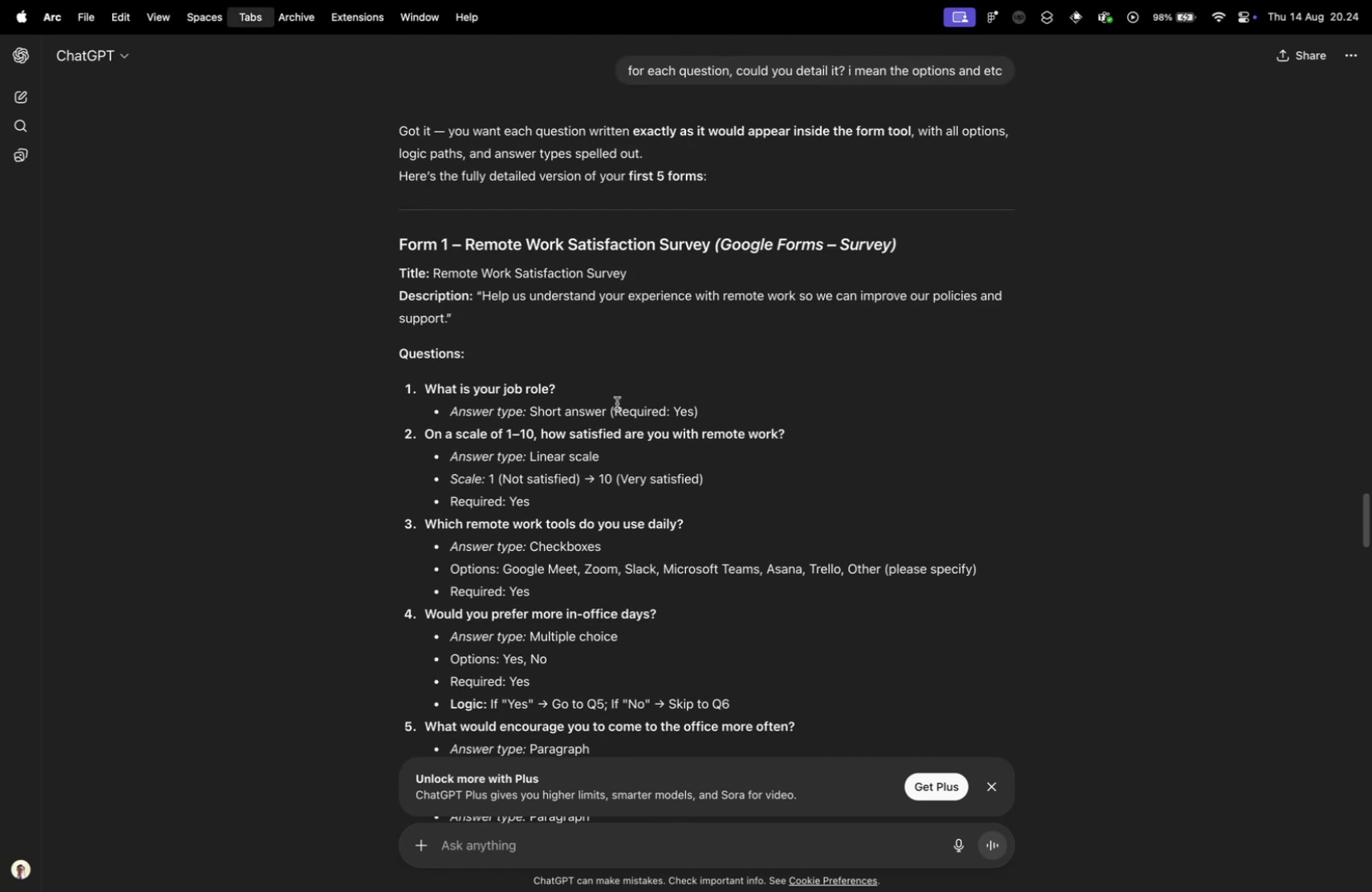 
key(Control+Tab)
 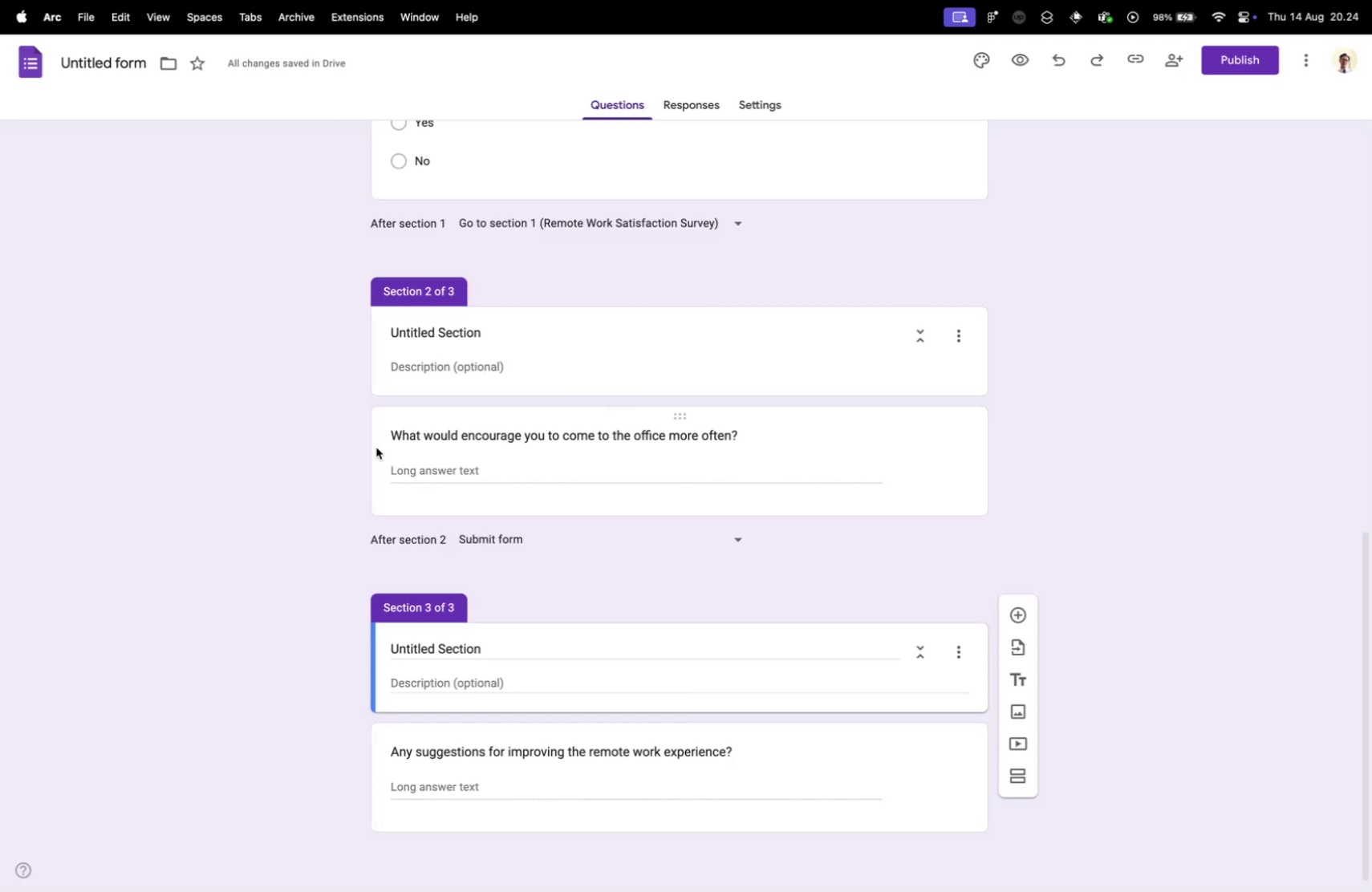 
scroll: coordinate [428, 467], scroll_direction: up, amount: 10.0
 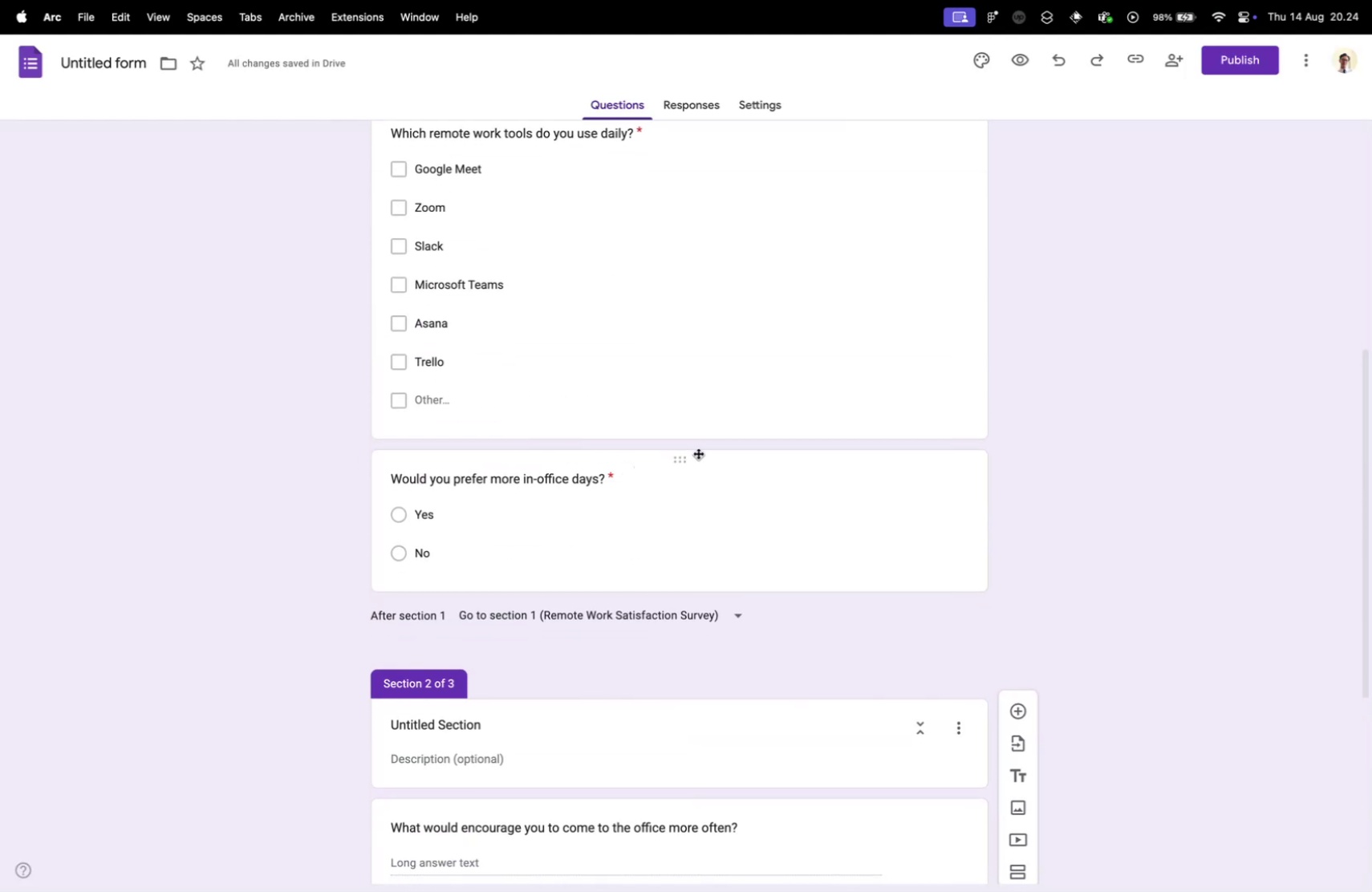 
left_click([681, 457])
 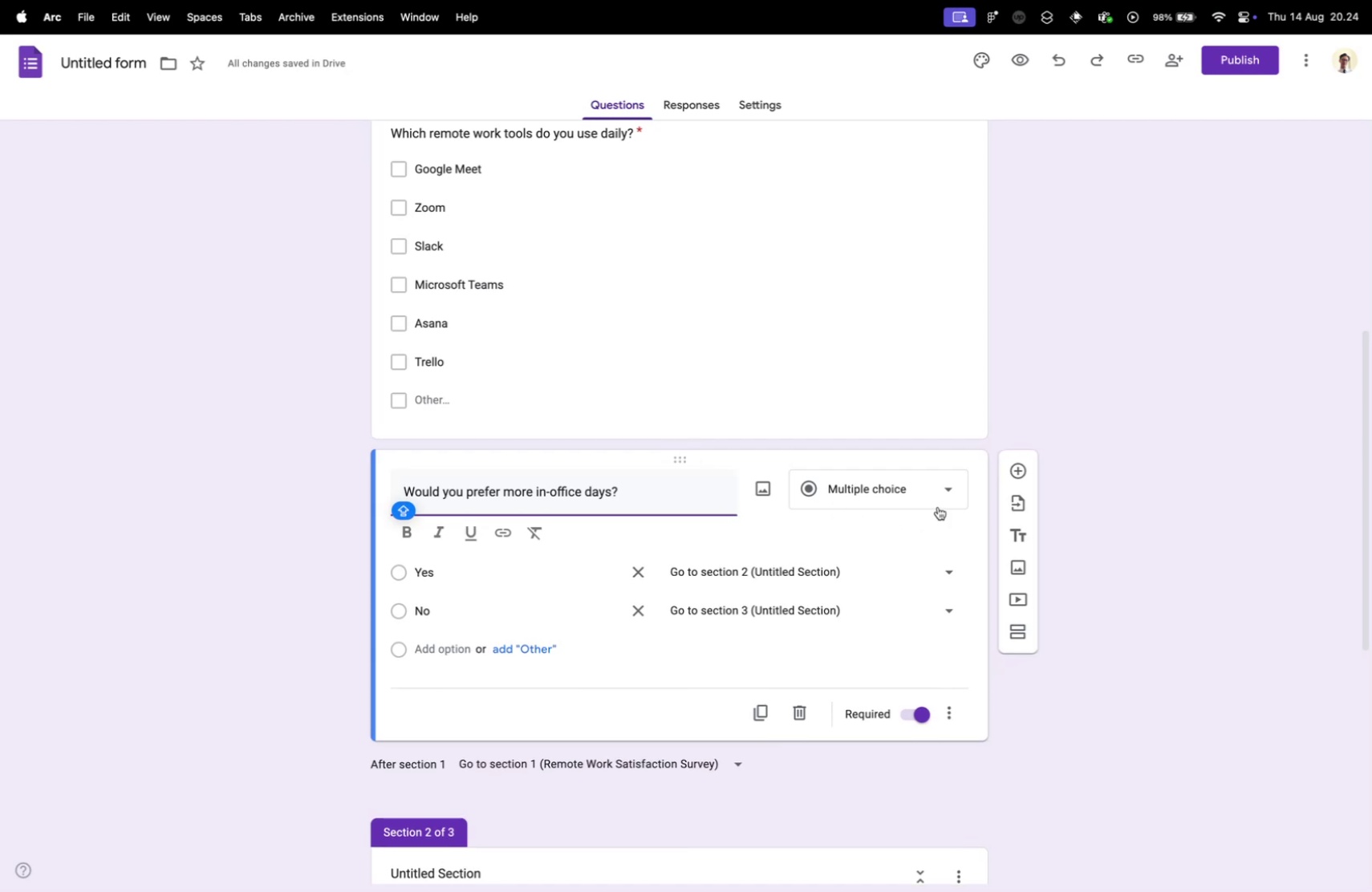 
mouse_move([935, 476])
 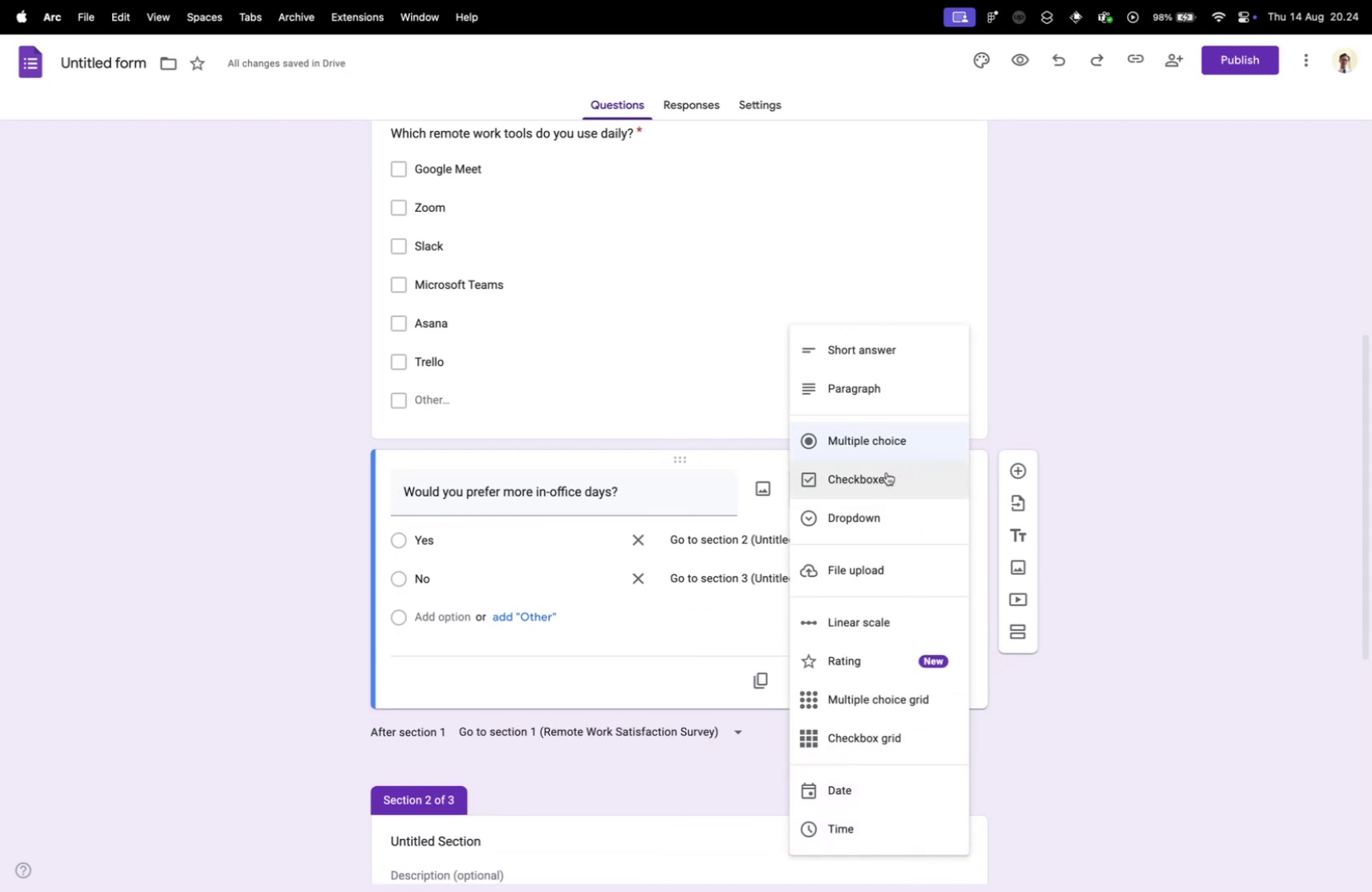 
wait(5.14)
 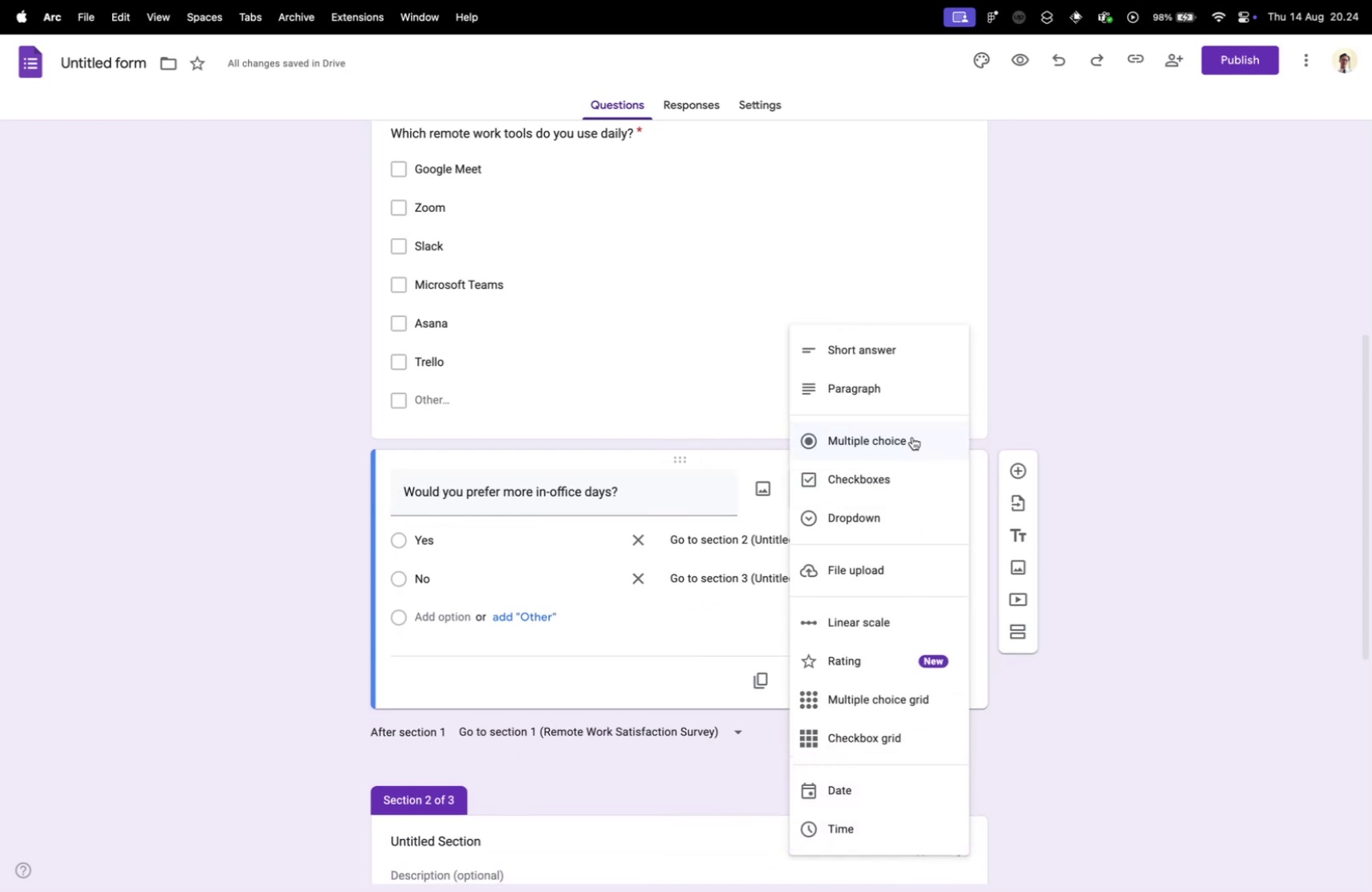 
scroll: coordinate [883, 515], scroll_direction: down, amount: 4.0
 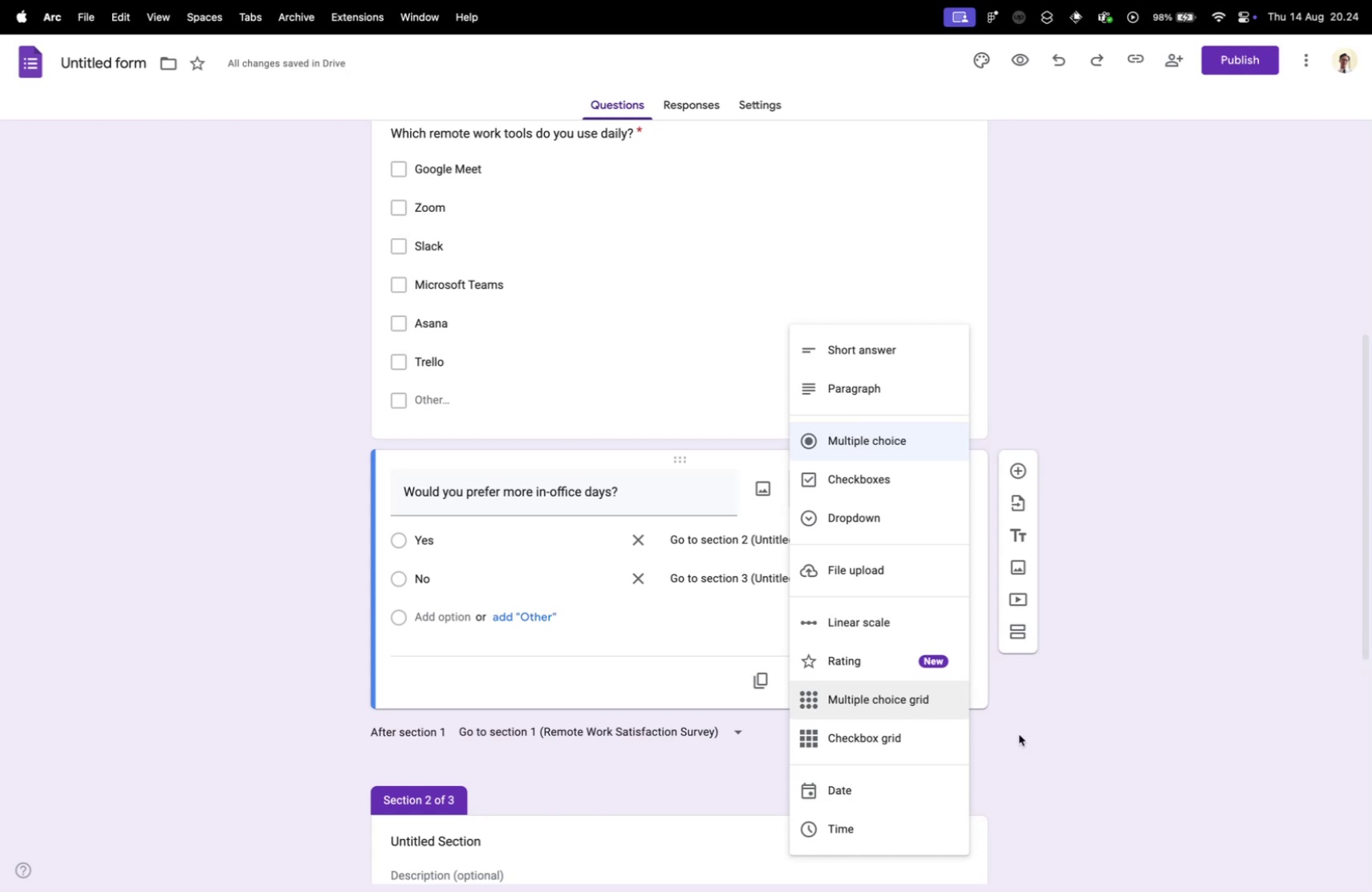 
wait(5.76)
 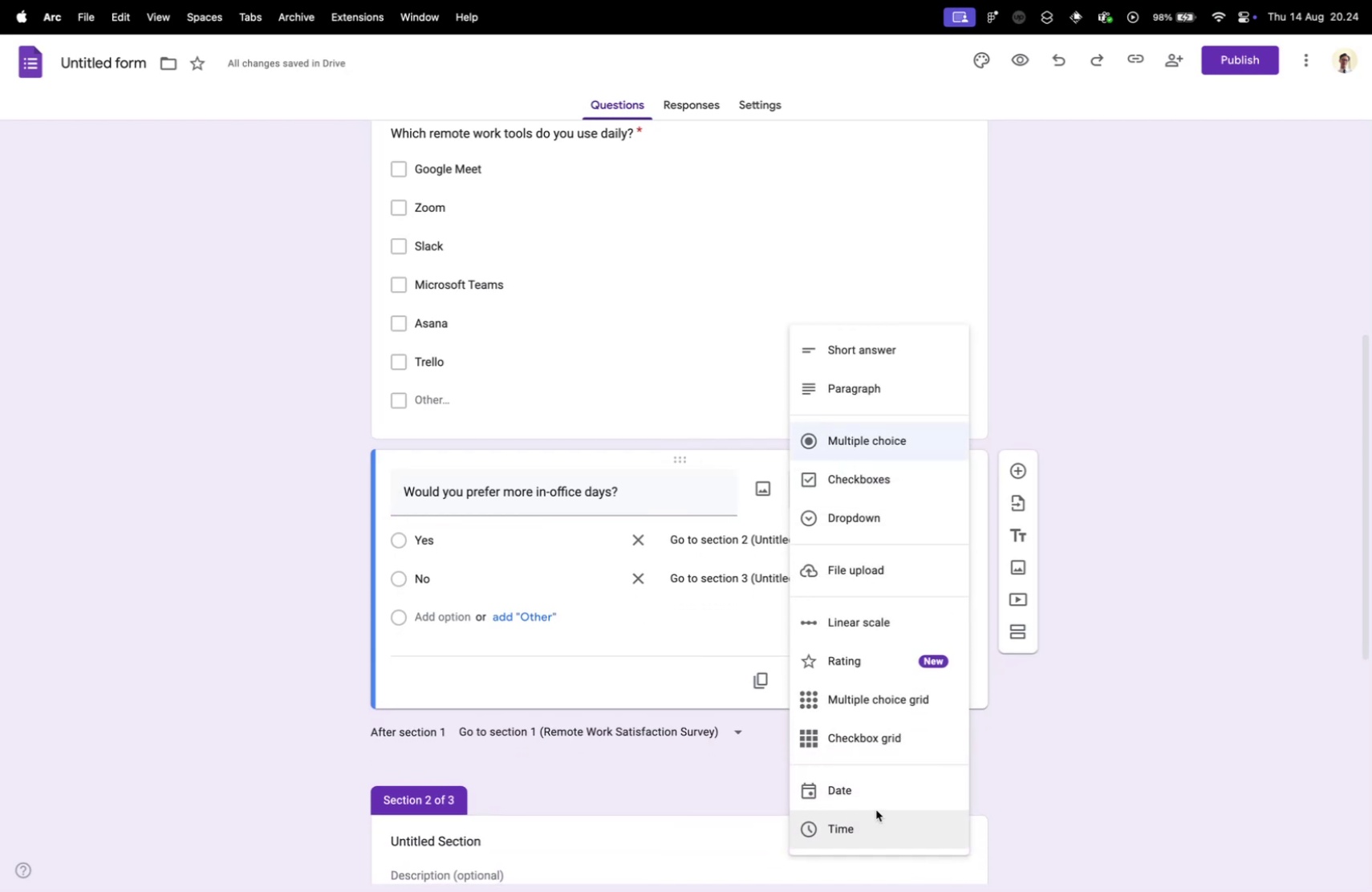 
left_click([1045, 732])
 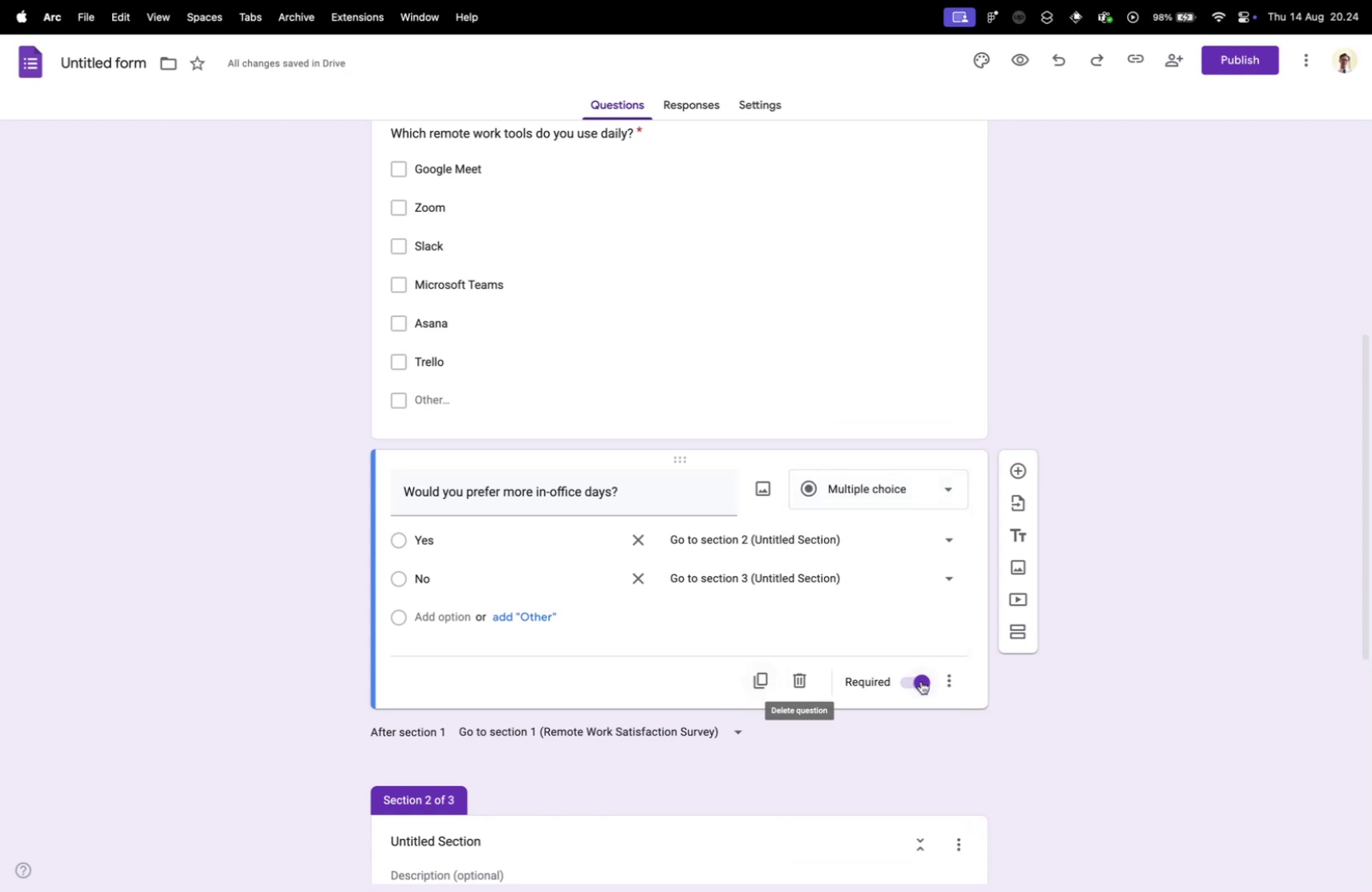 
left_click([924, 680])
 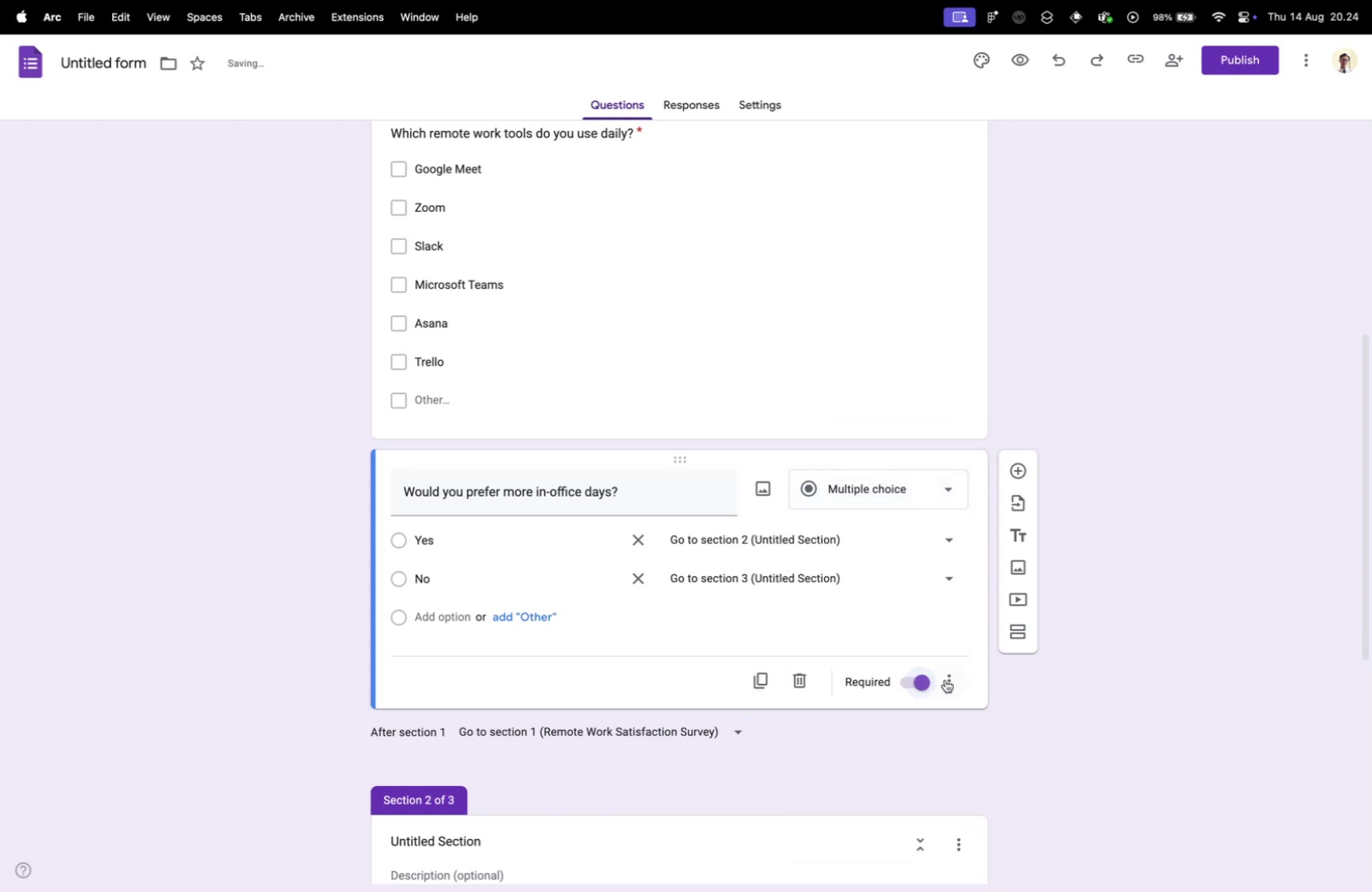 
double_click([945, 679])
 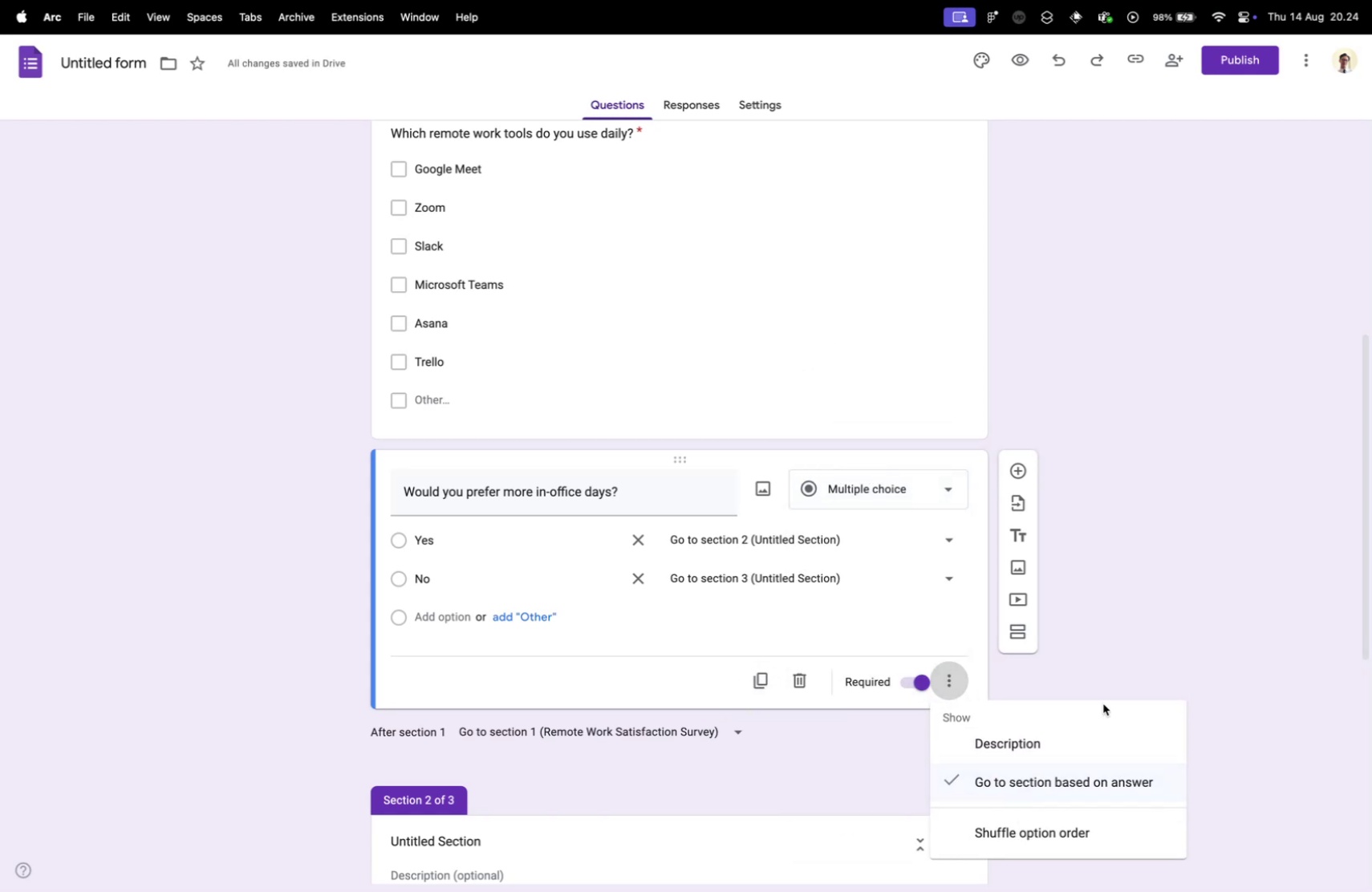 
scroll: coordinate [1126, 618], scroll_direction: up, amount: 43.0
 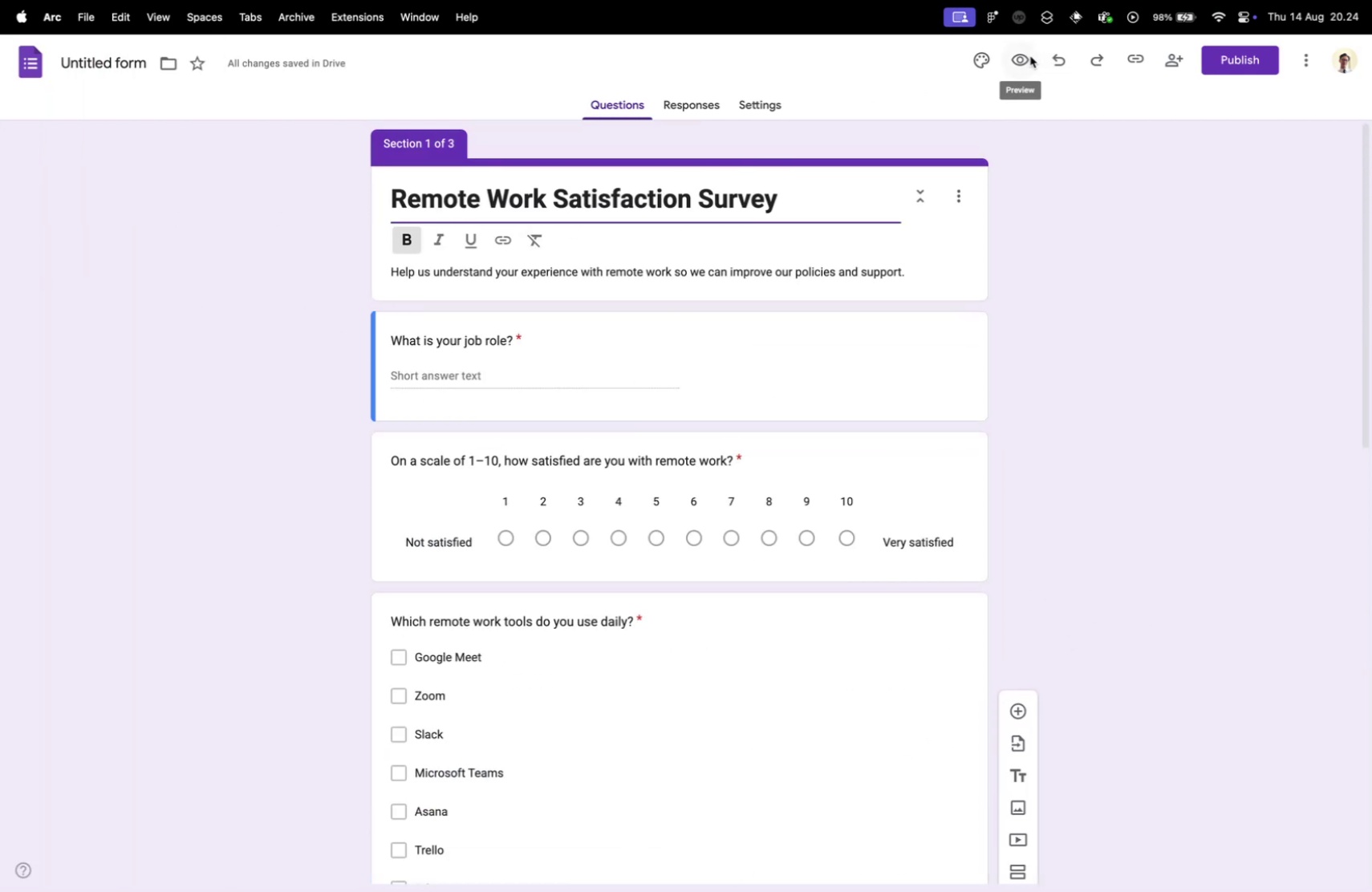 
wait(5.58)
 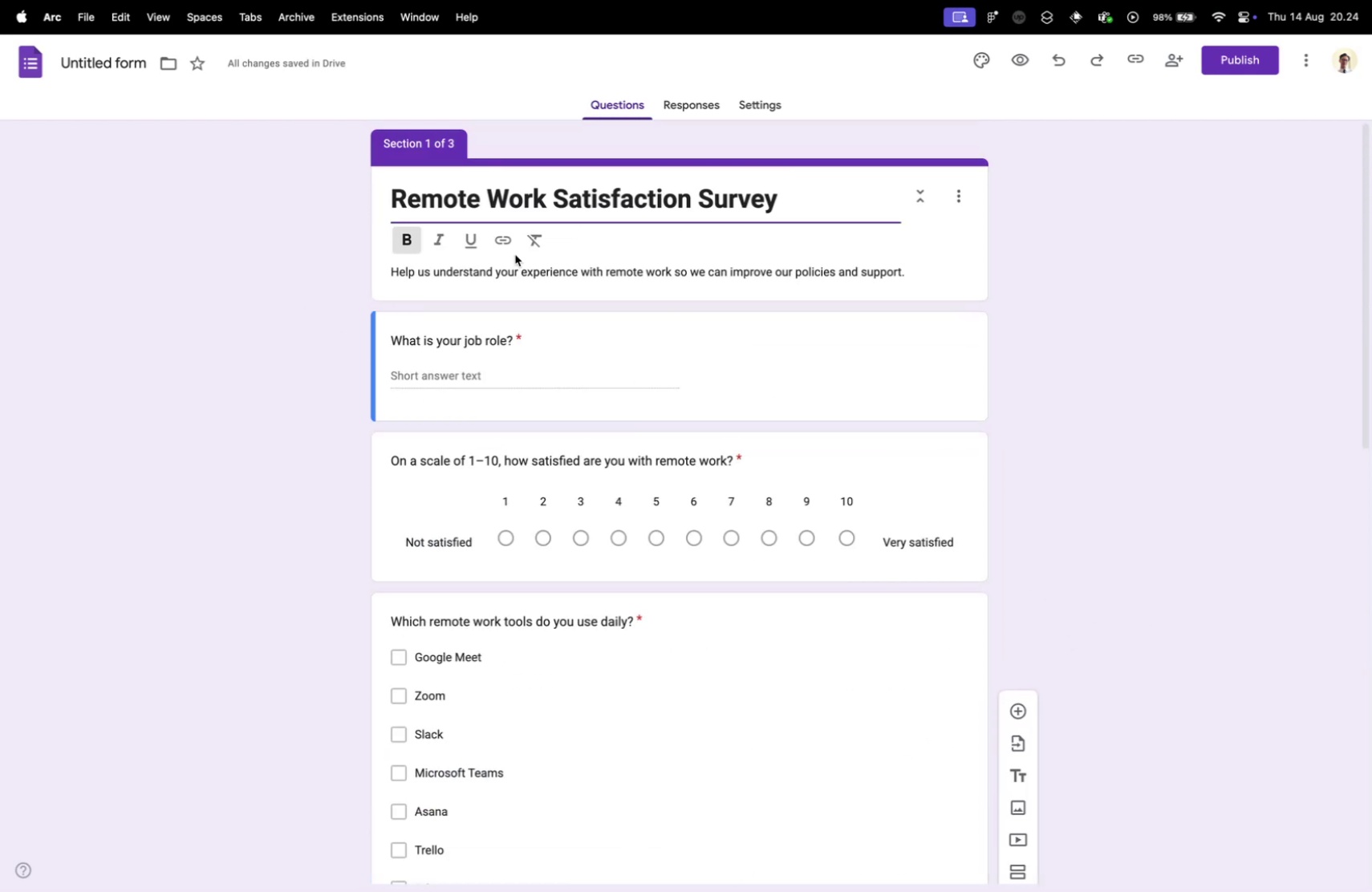 
left_click([1026, 58])
 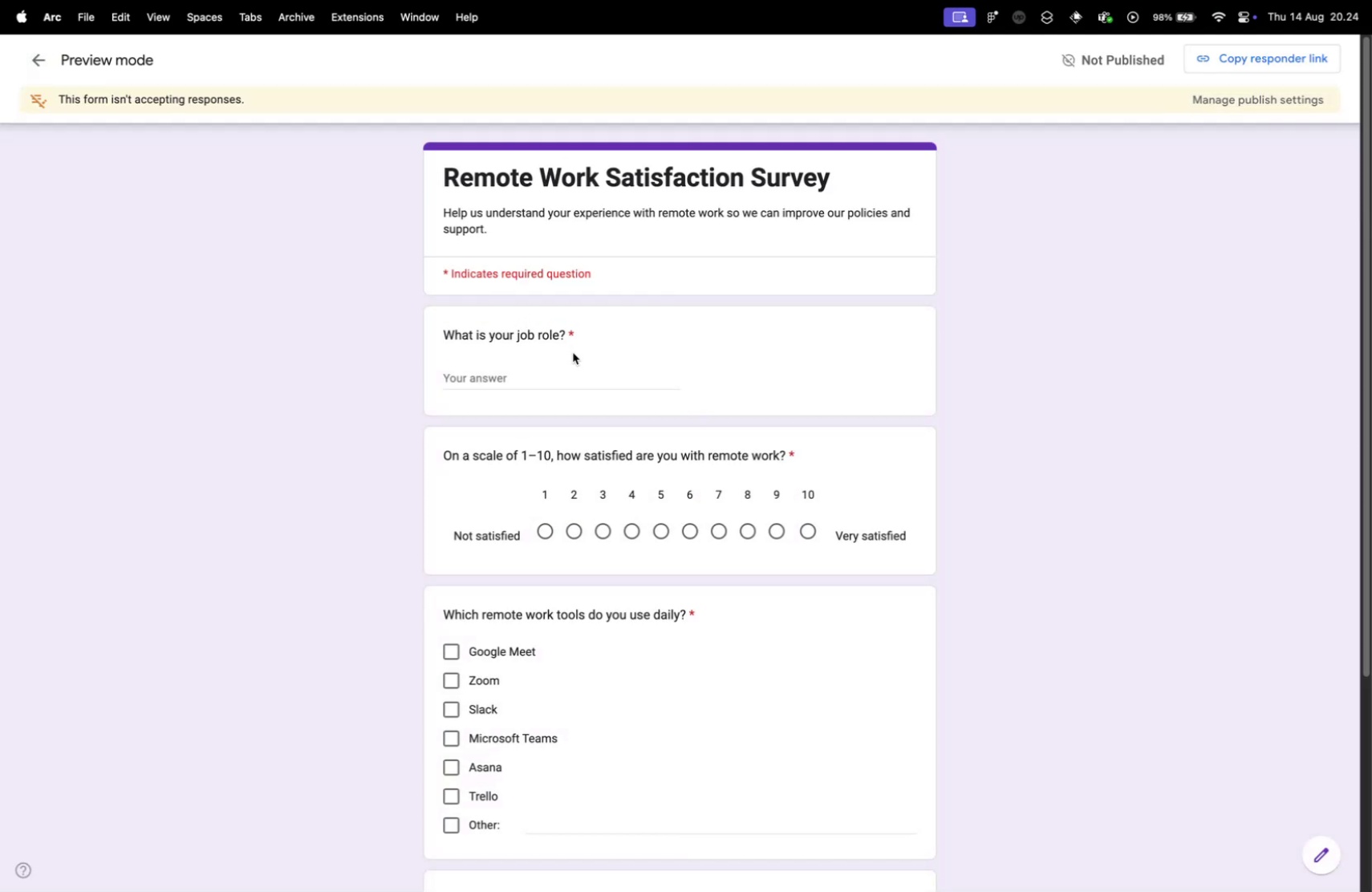 
key(G)
 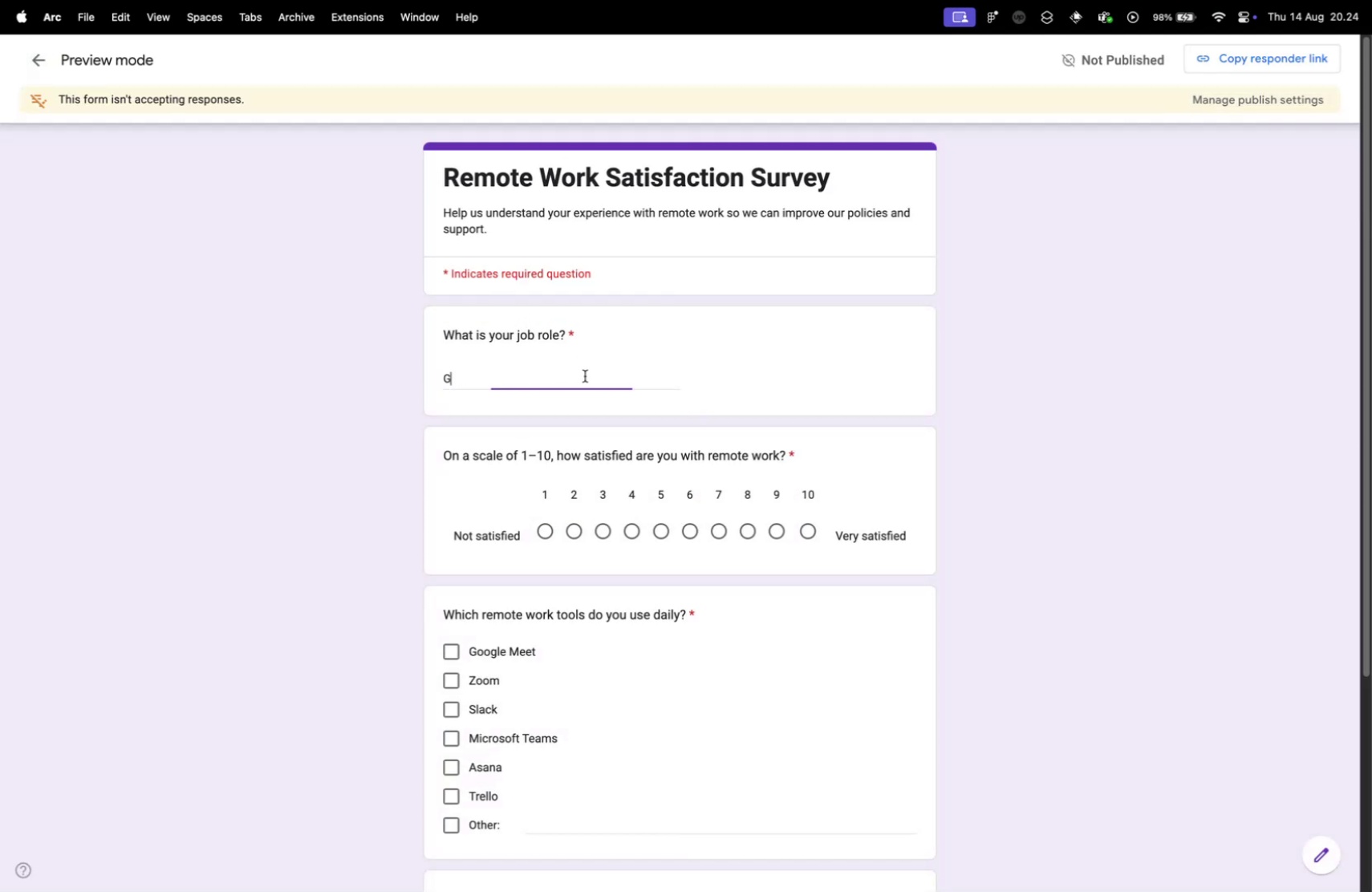 
left_click([585, 375])
 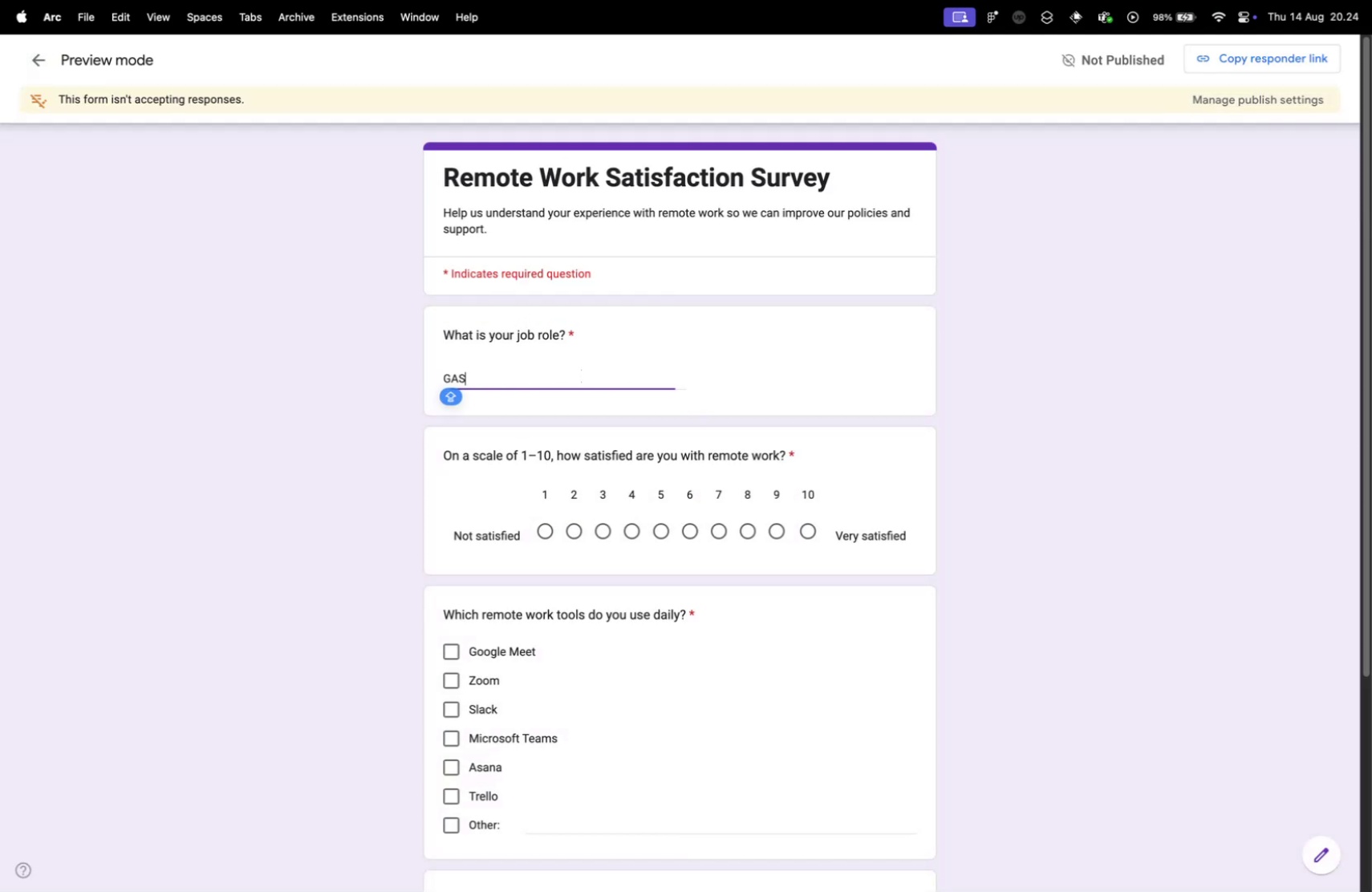 
type(ASGD)
 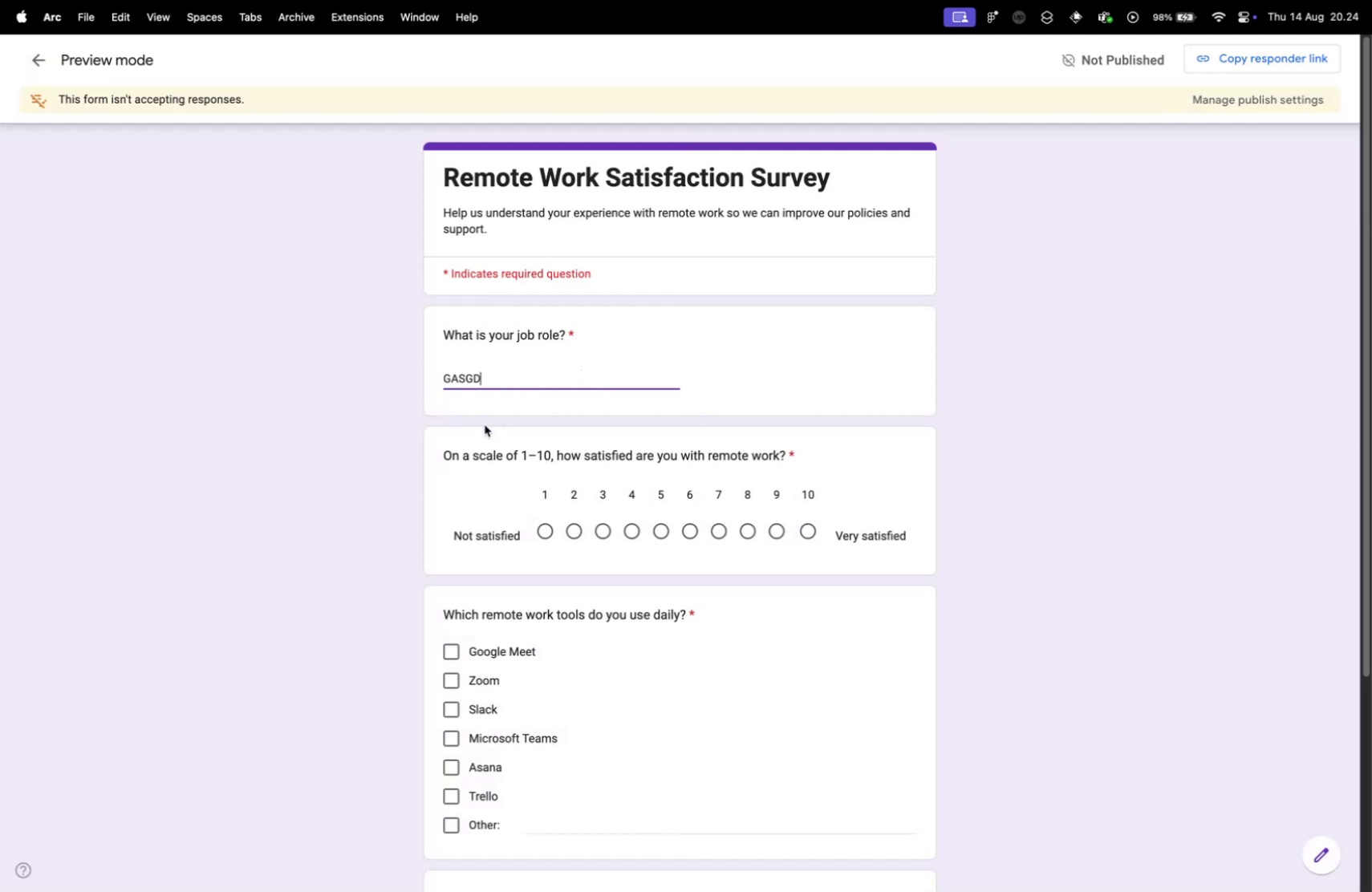 
scroll: coordinate [455, 504], scroll_direction: down, amount: 5.0
 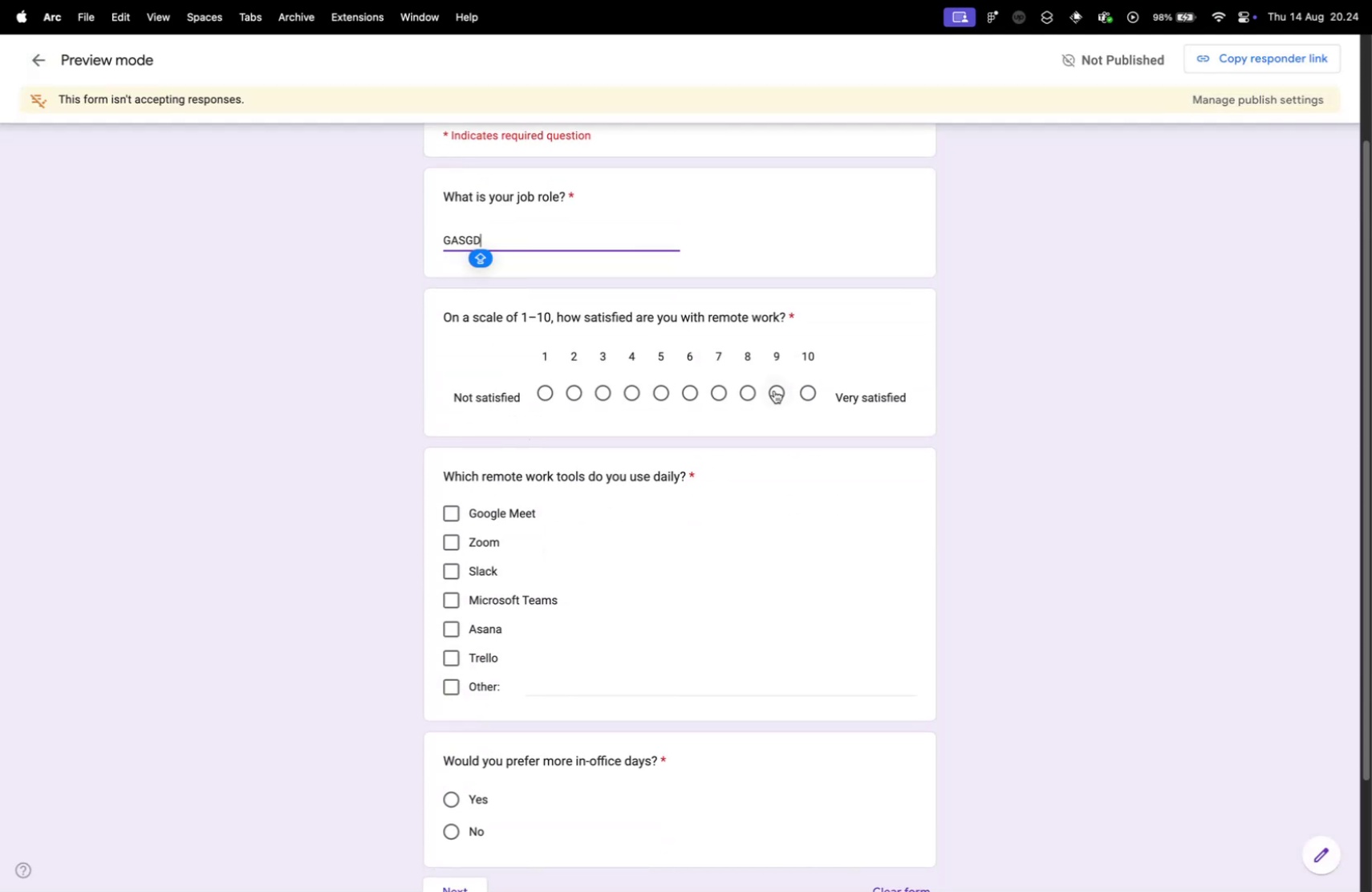 
left_click([775, 390])
 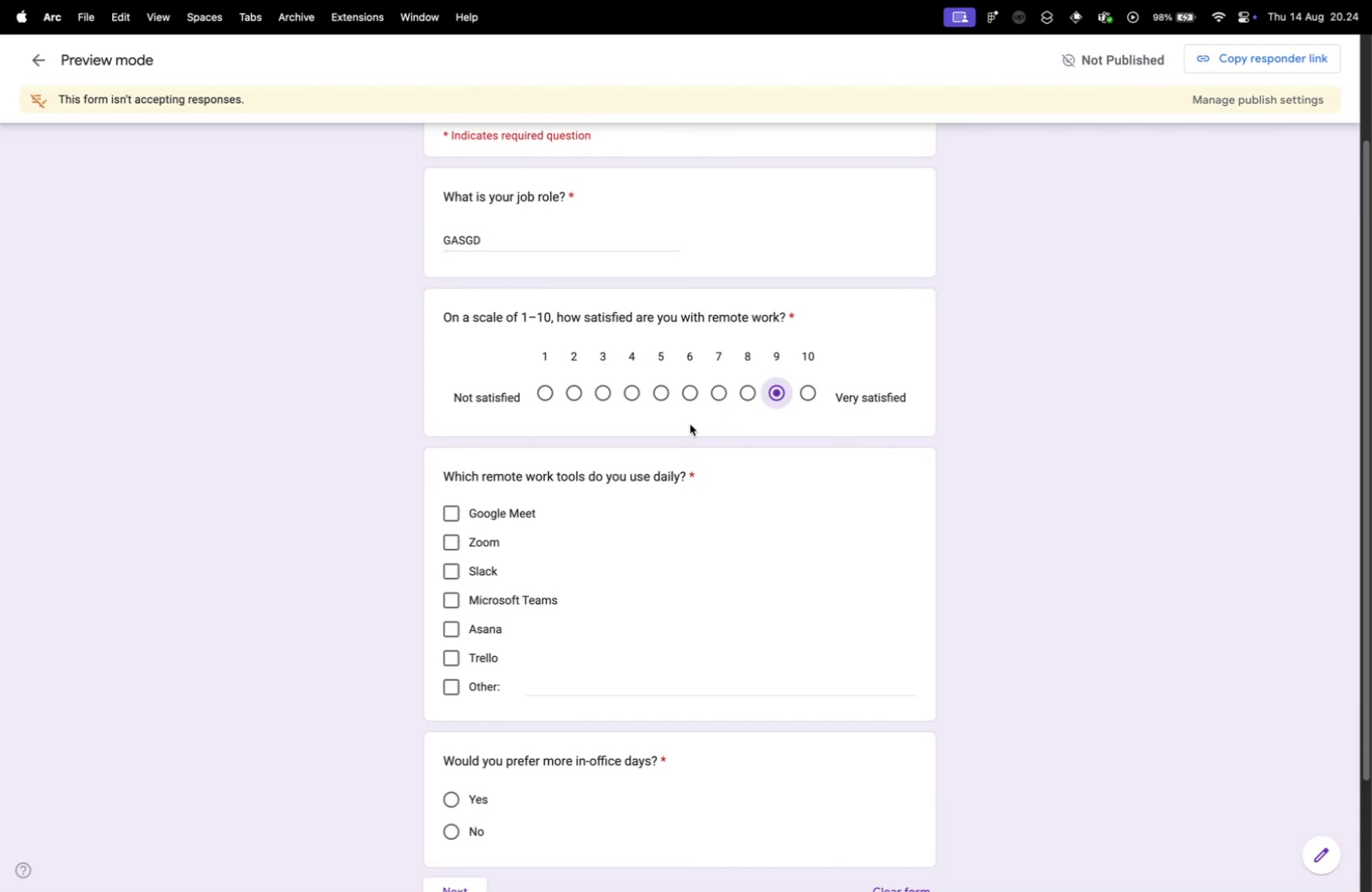 
scroll: coordinate [570, 440], scroll_direction: down, amount: 9.0
 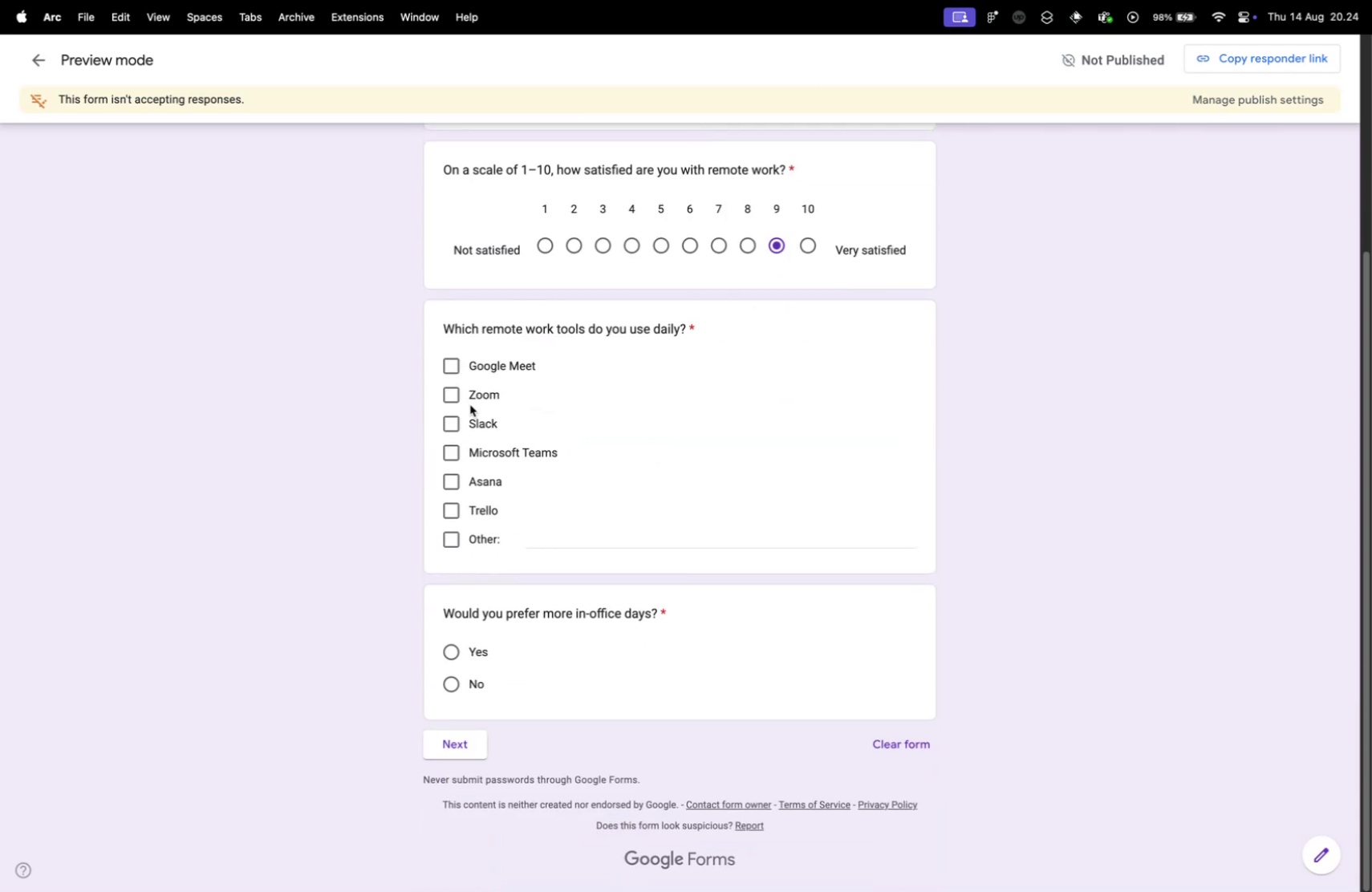 
left_click([470, 404])
 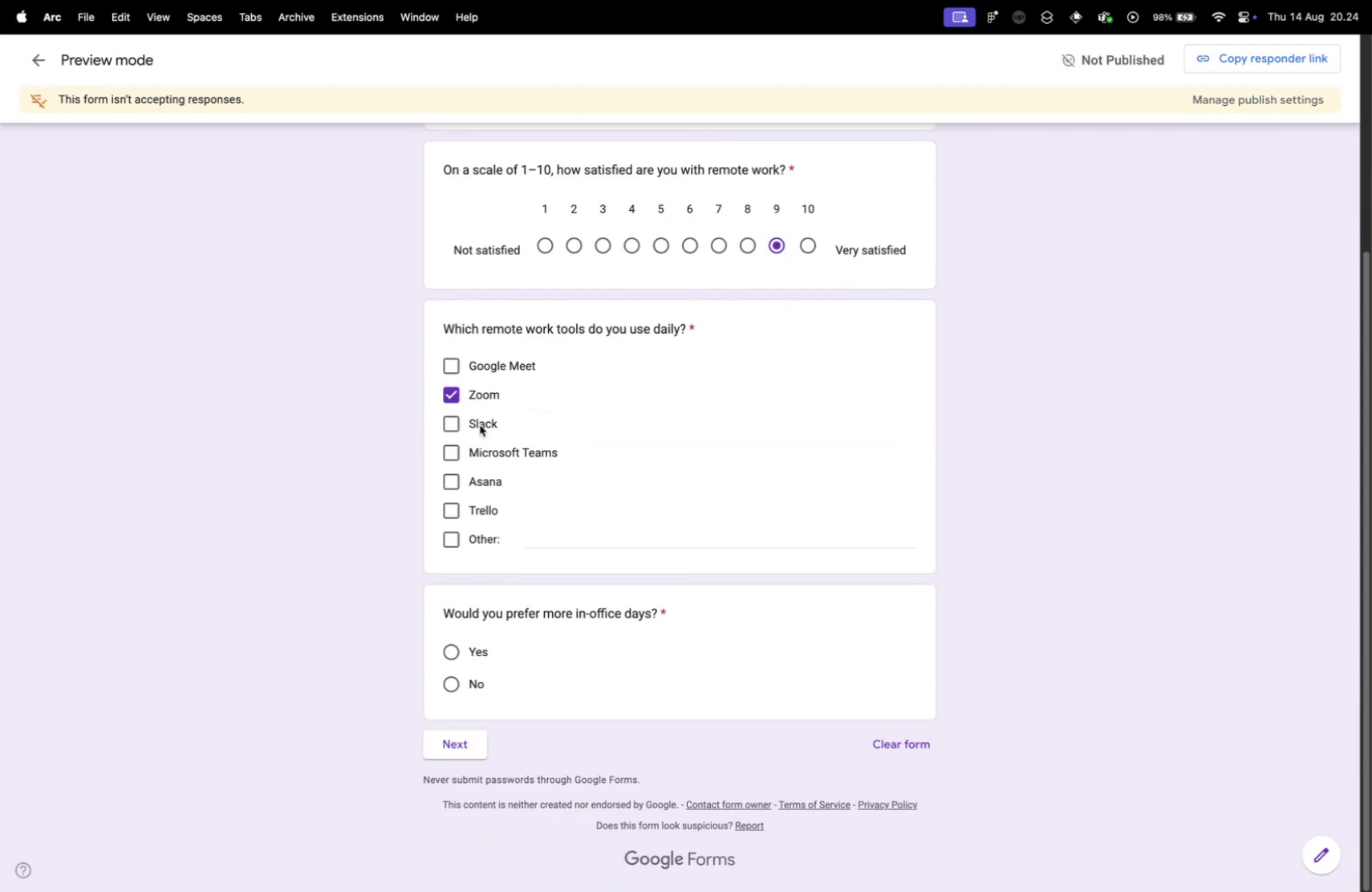 
left_click([480, 424])
 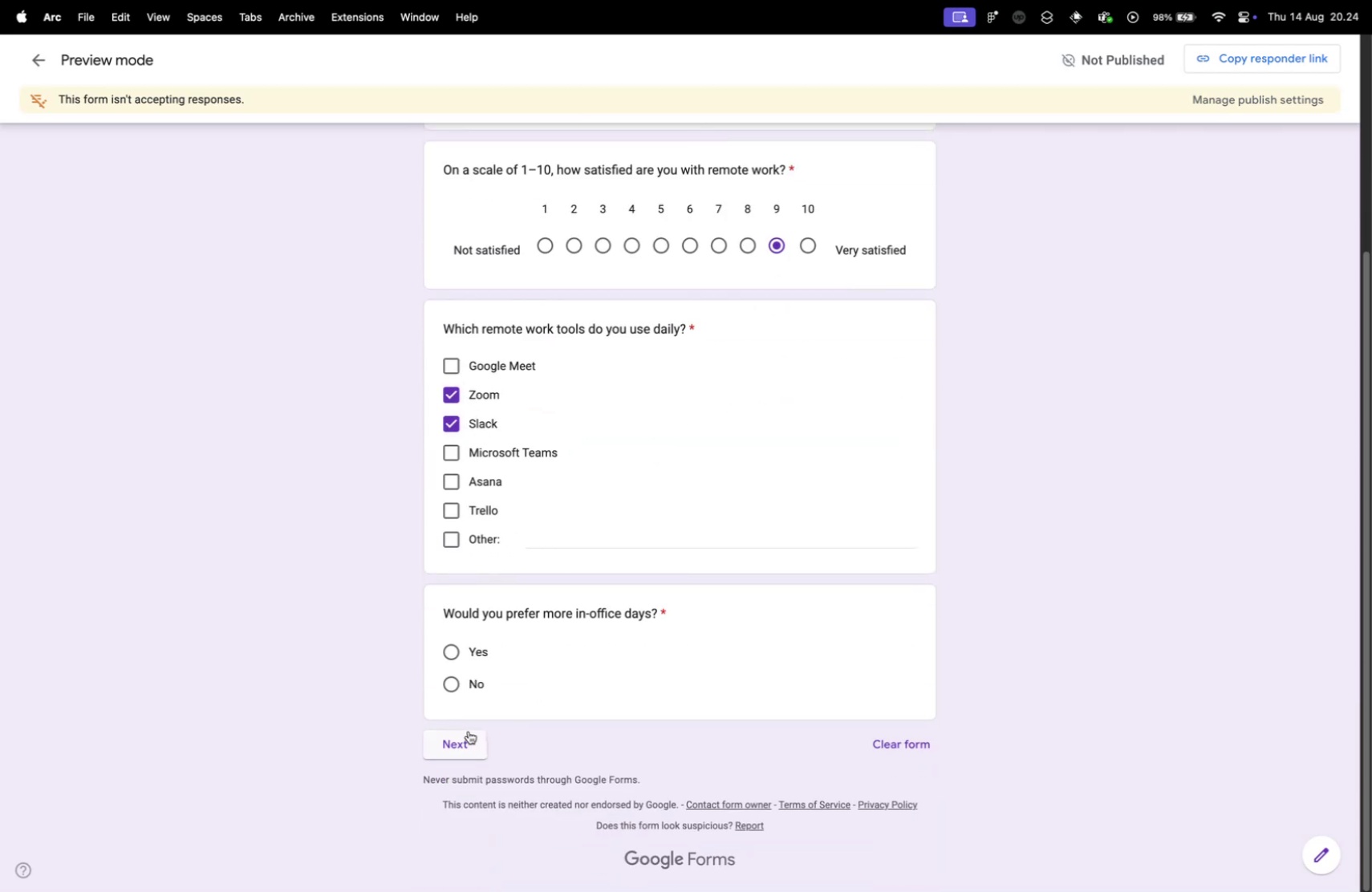 
left_click([469, 730])
 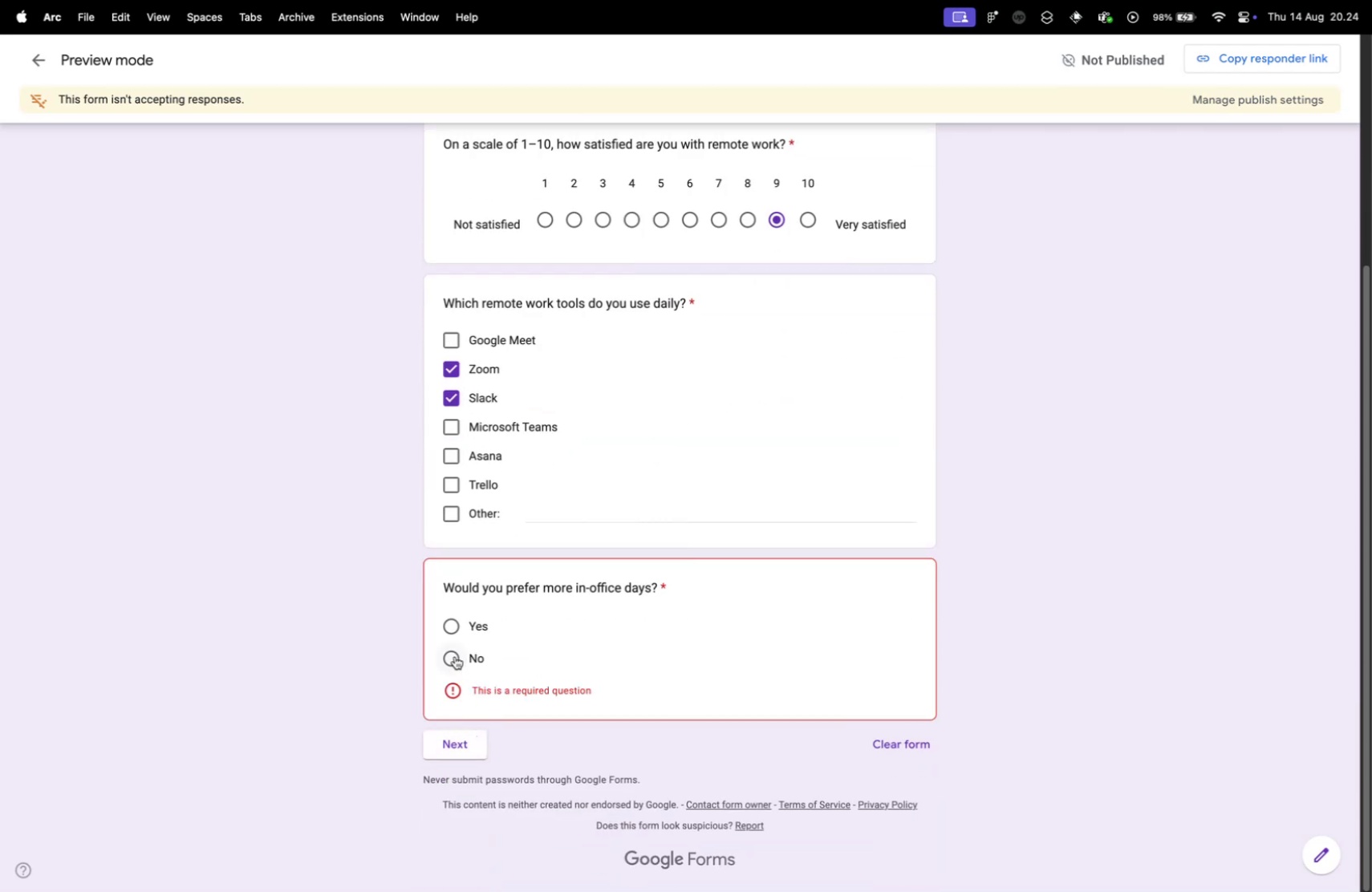 
left_click([454, 634])
 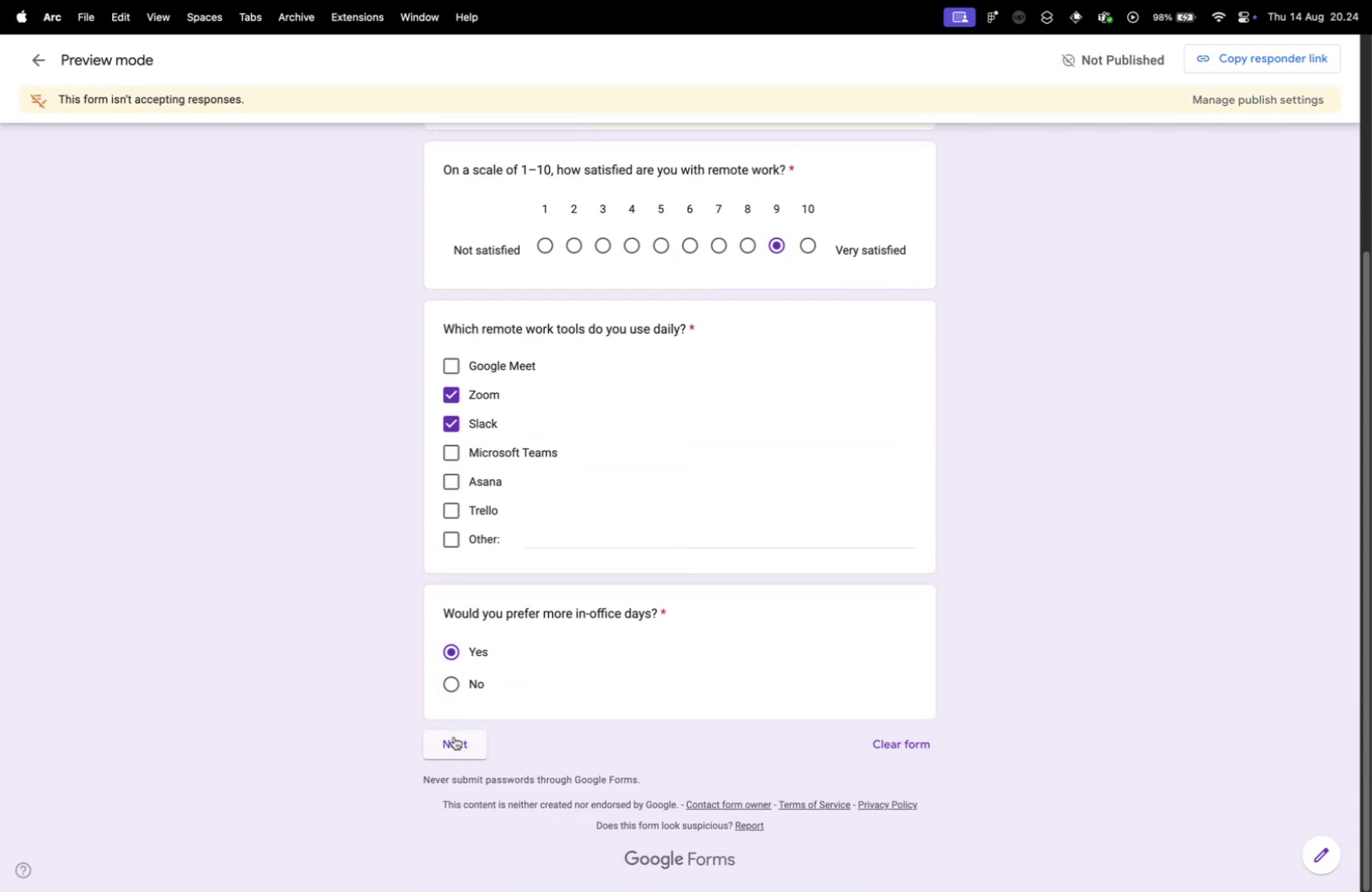 
left_click([454, 736])
 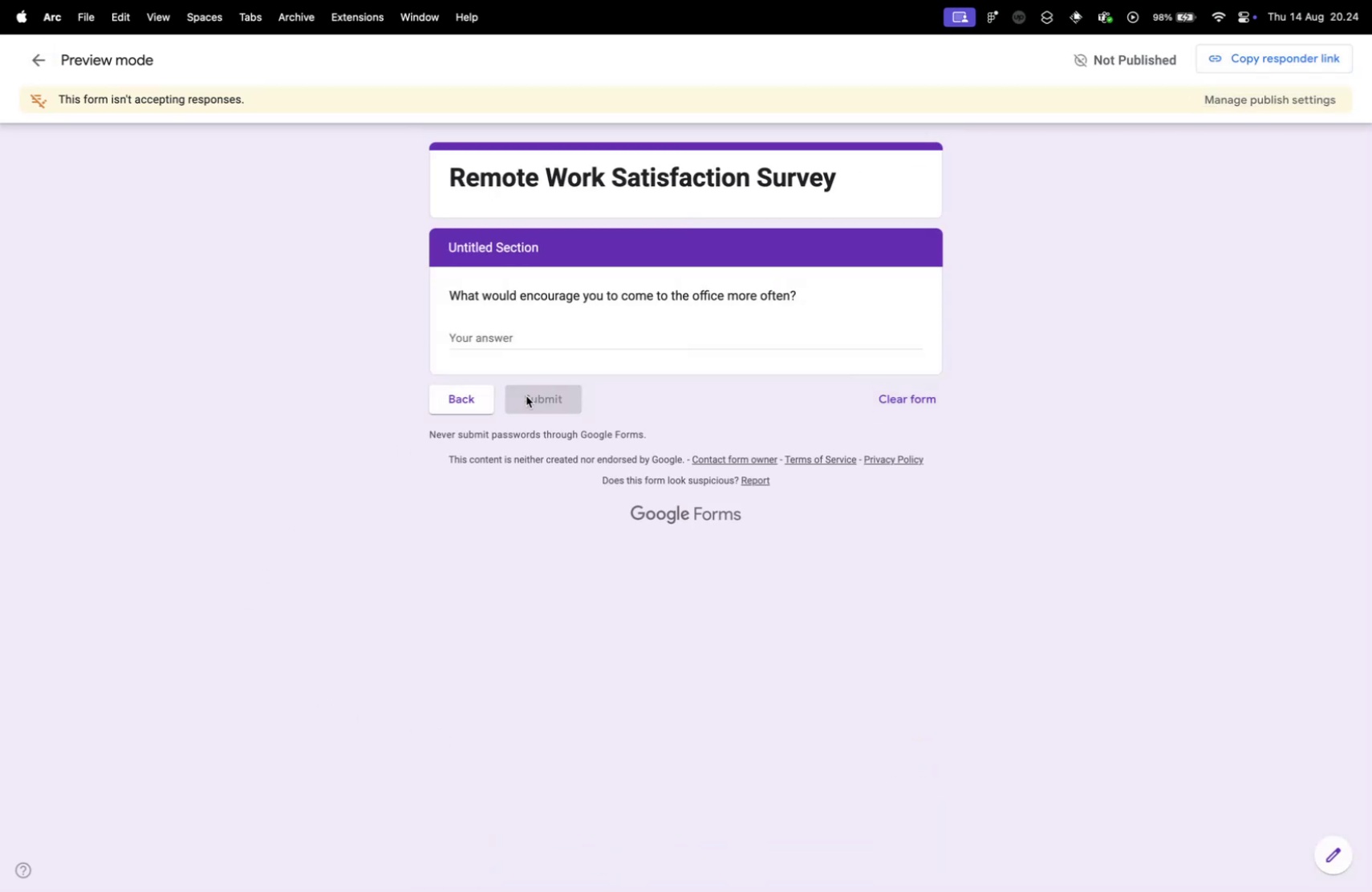 
left_click([522, 342])
 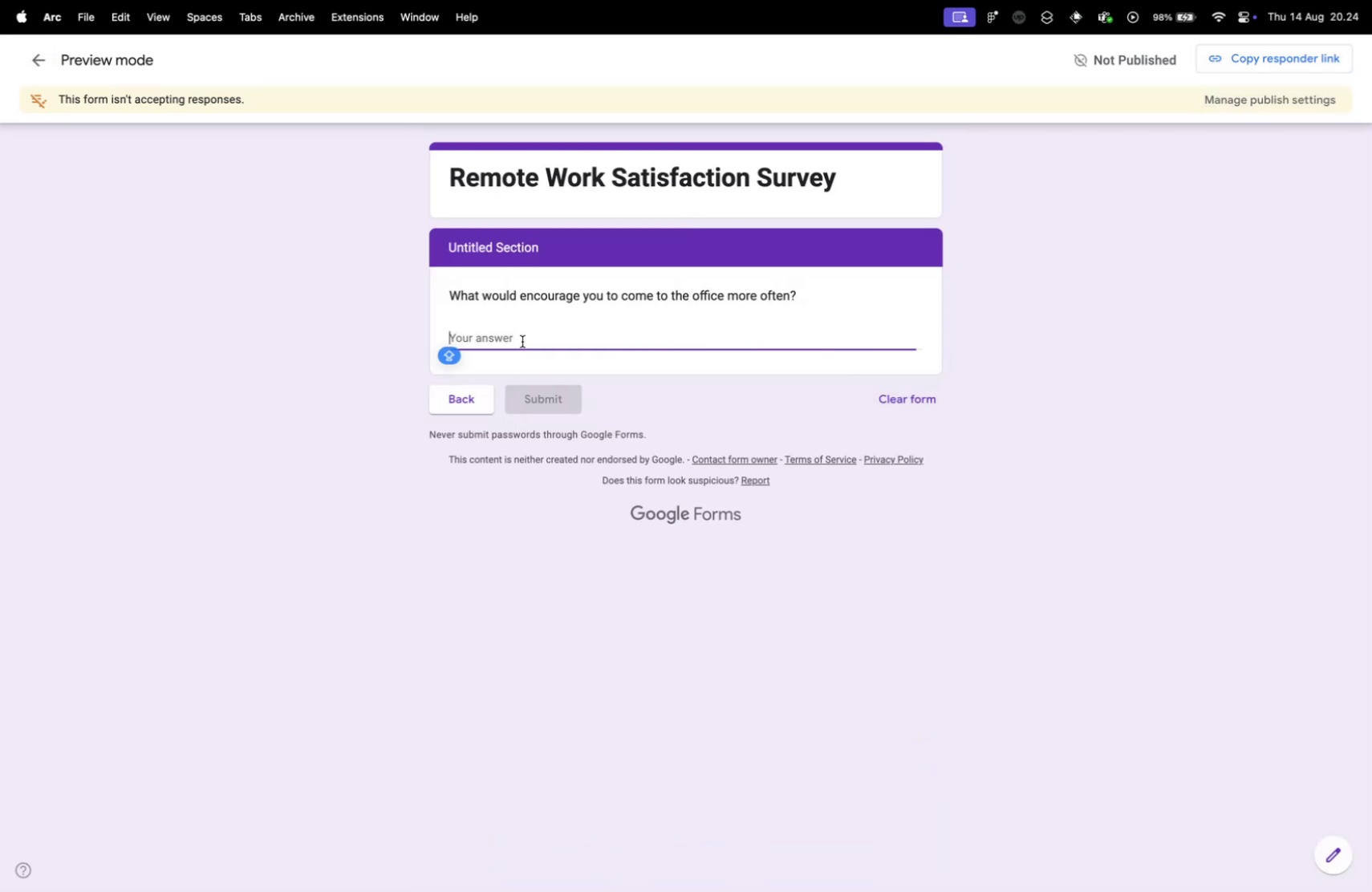 
type(SDAFDSA)
 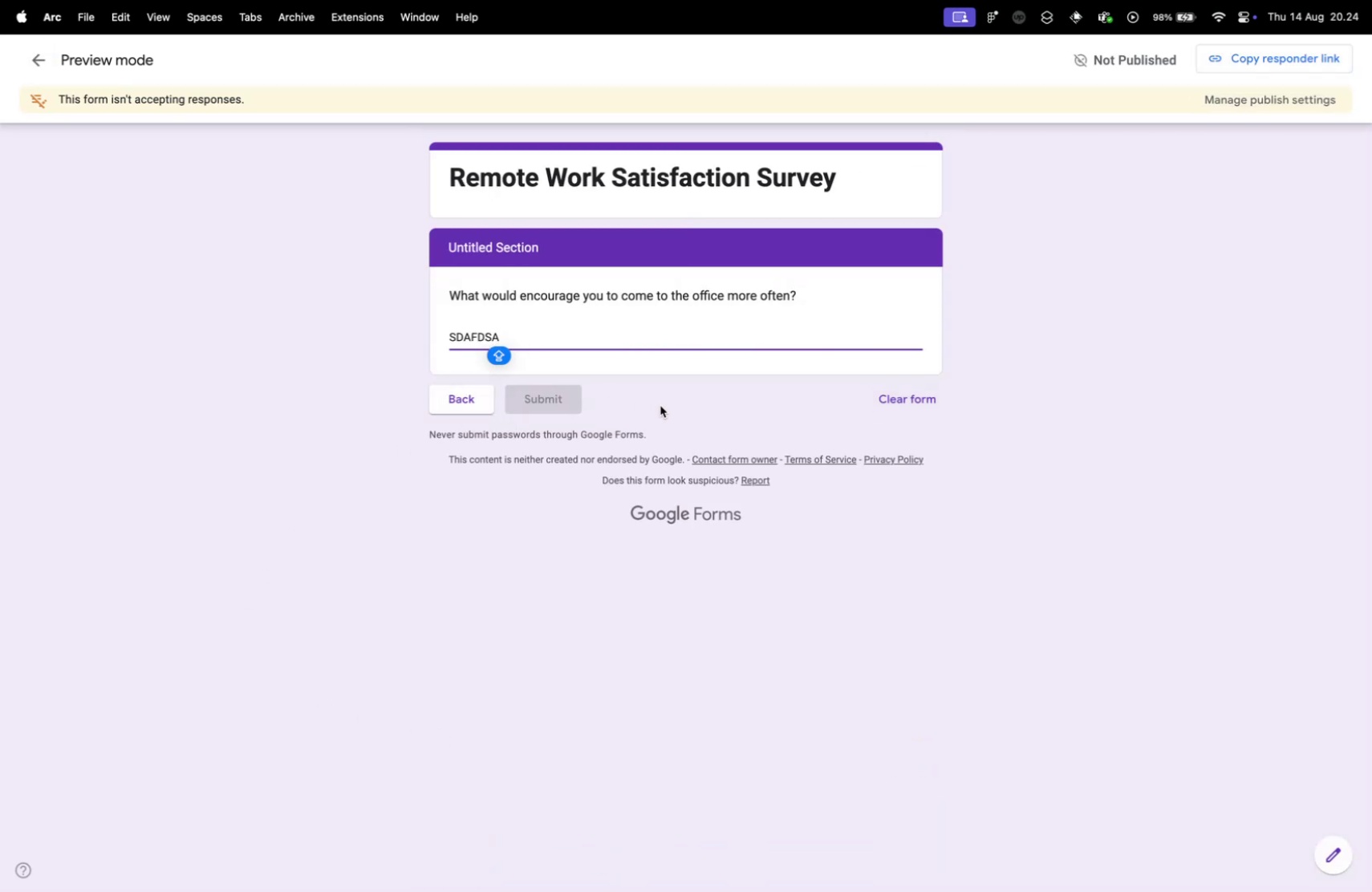 
left_click([660, 405])
 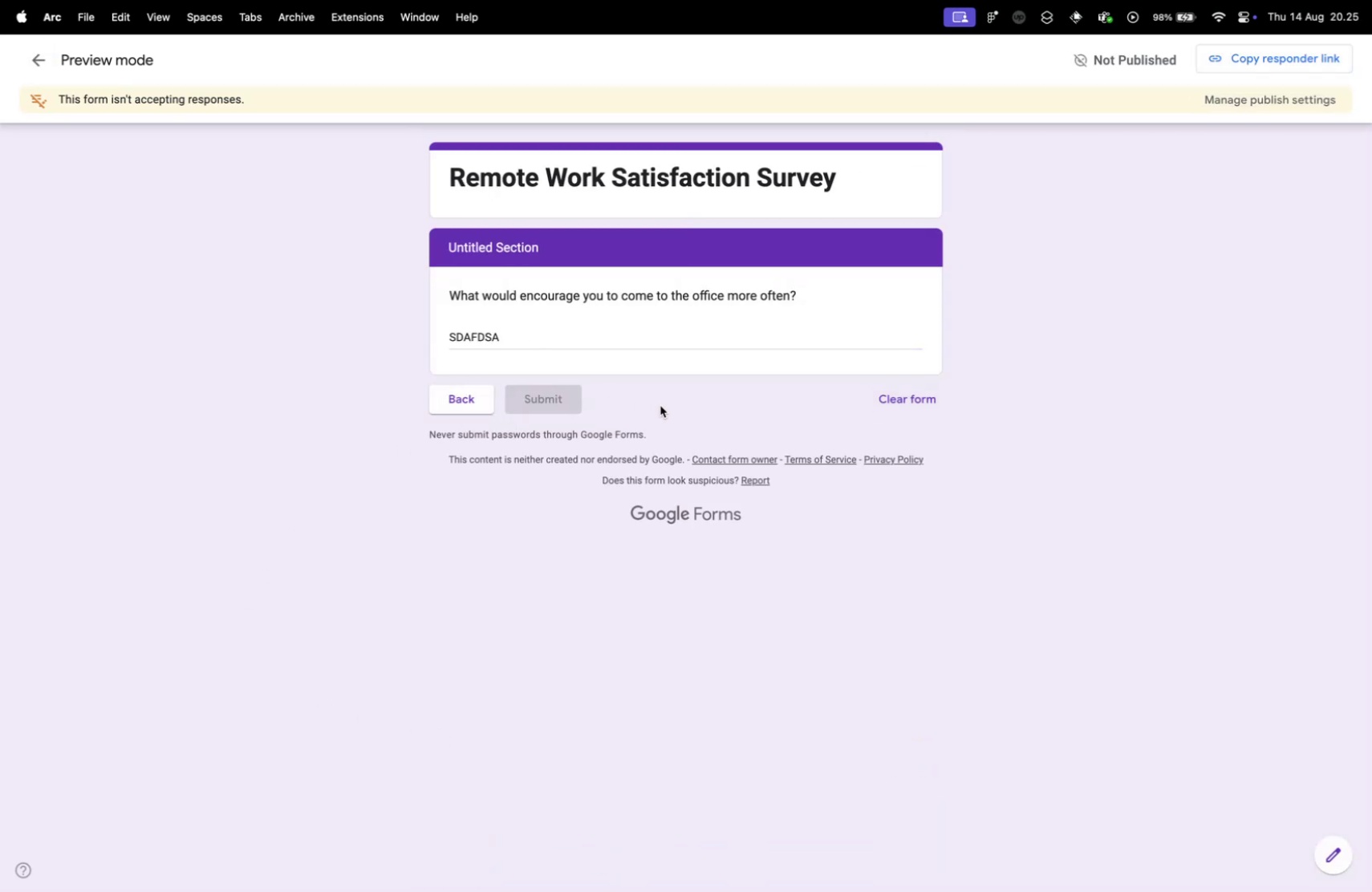 
key(CapsLock)
 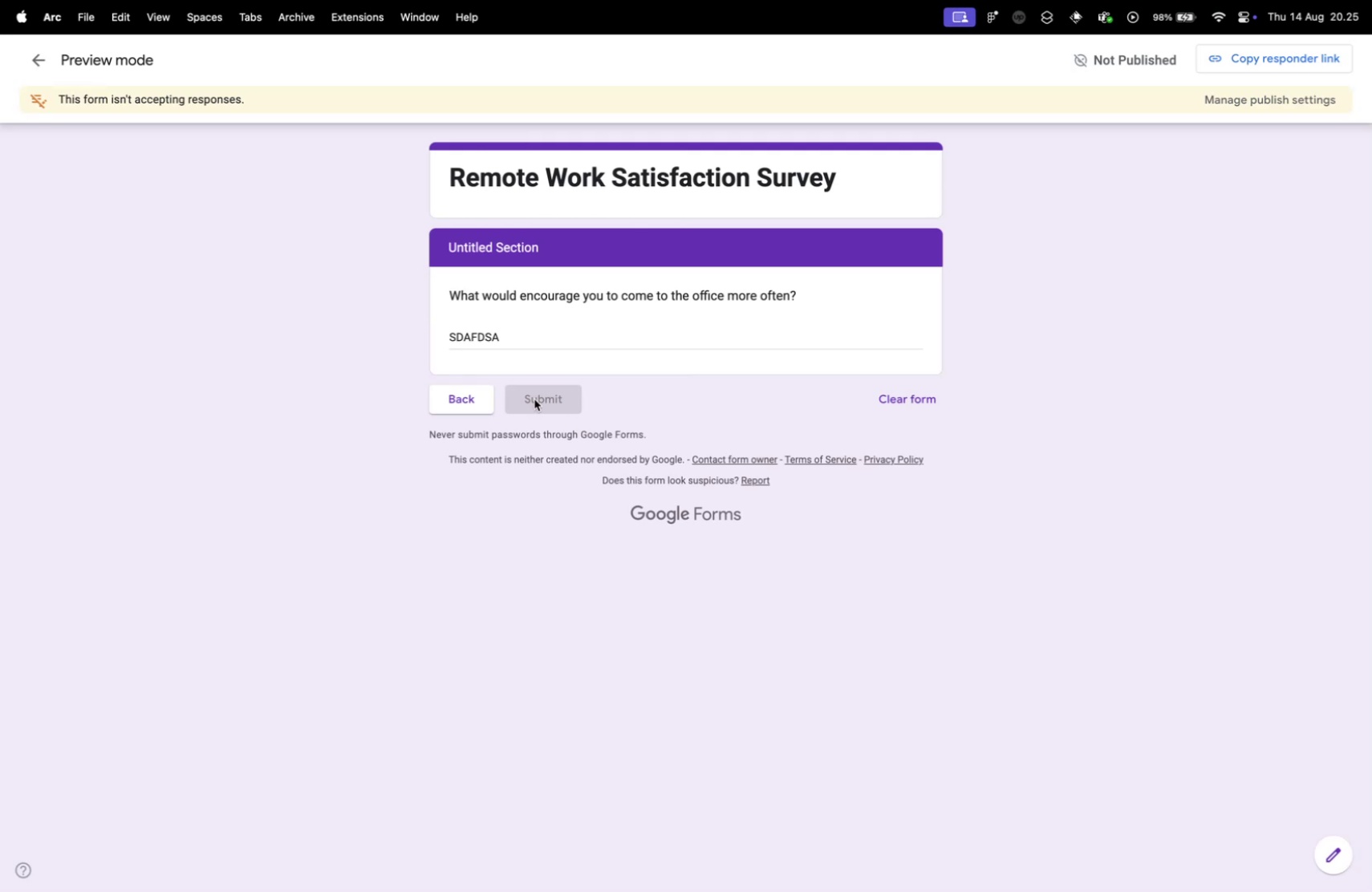 
left_click([534, 398])
 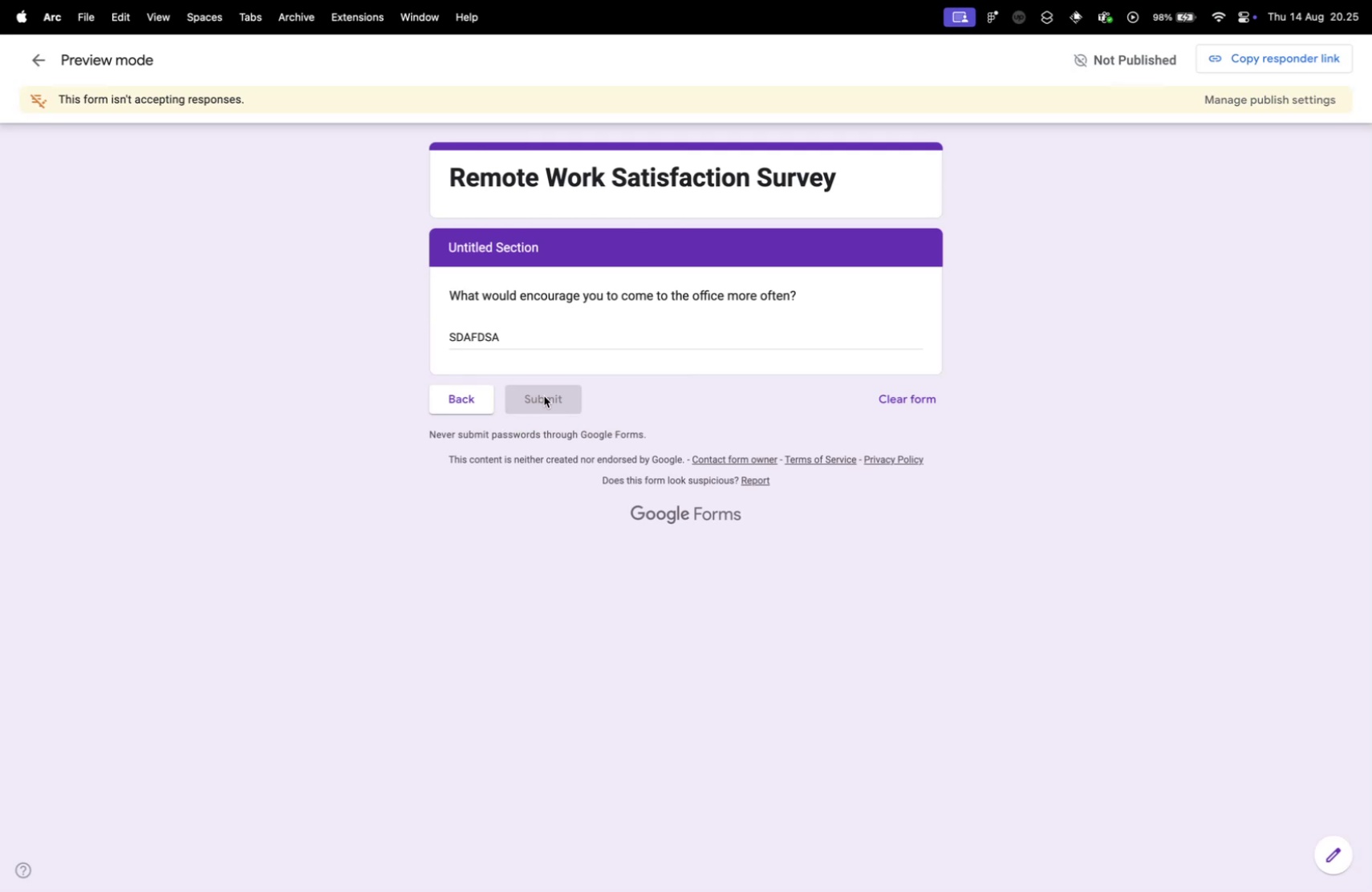 
left_click([544, 395])
 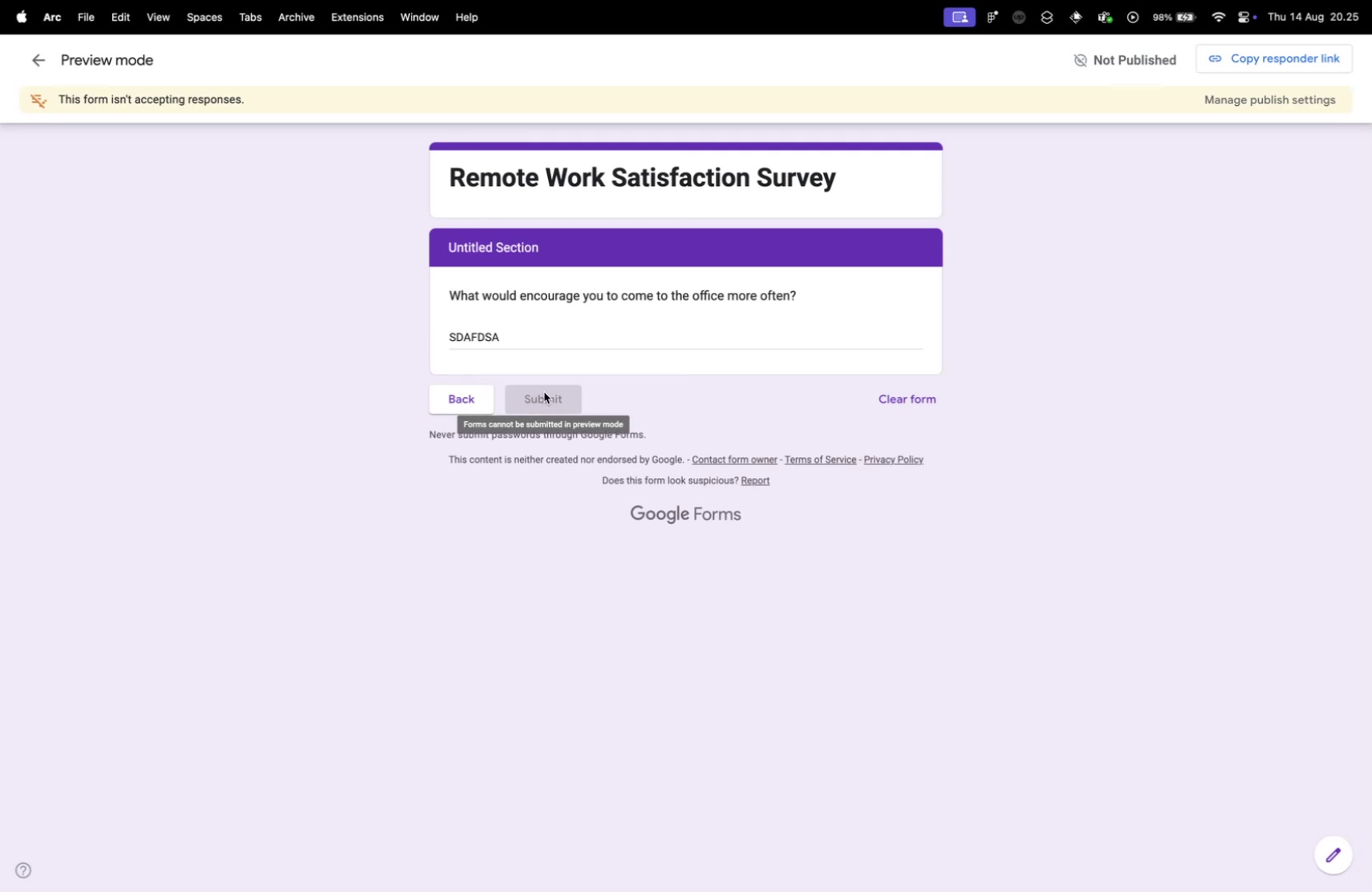 
left_click([474, 395])
 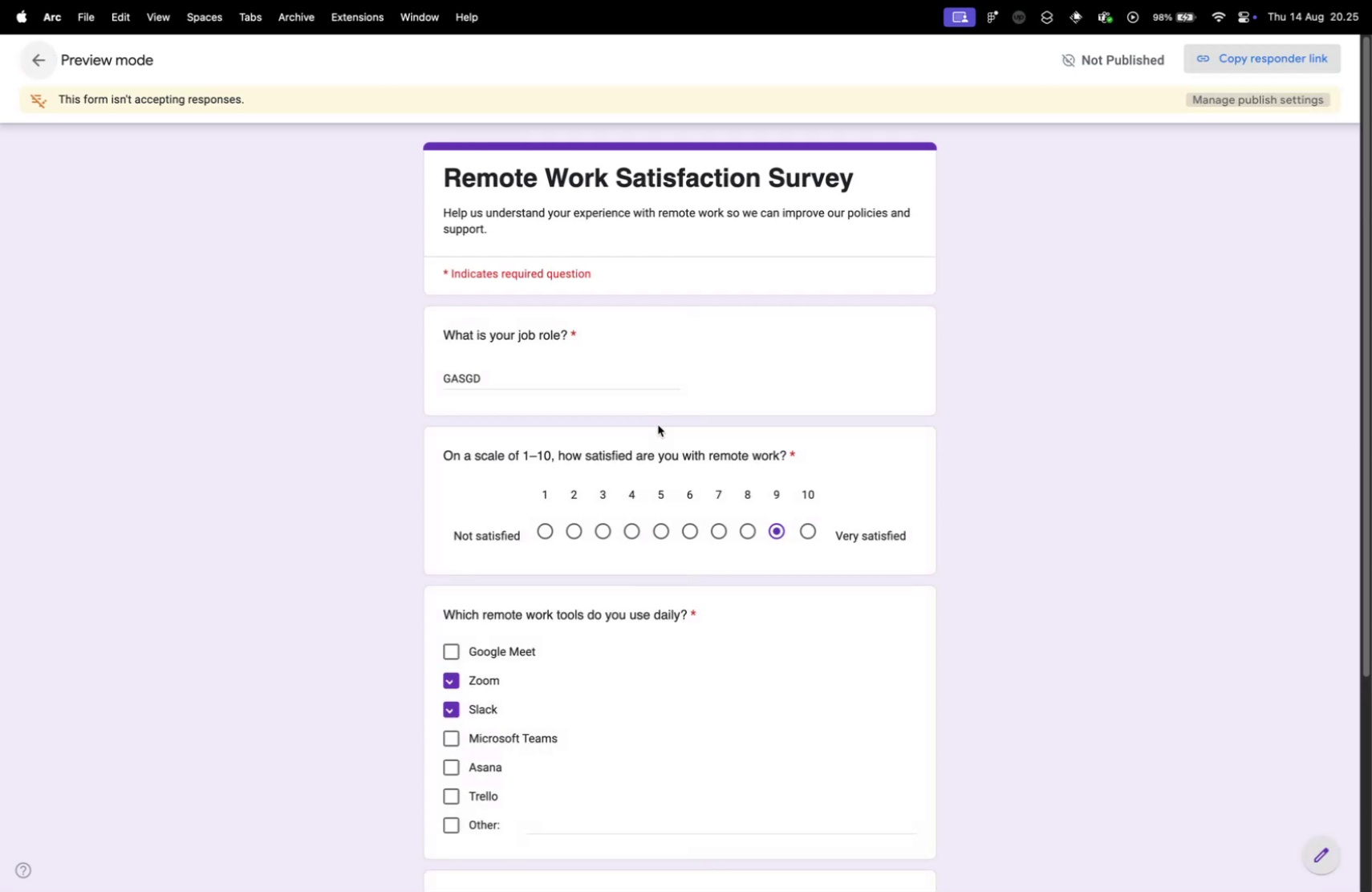 
scroll: coordinate [656, 432], scroll_direction: down, amount: 16.0
 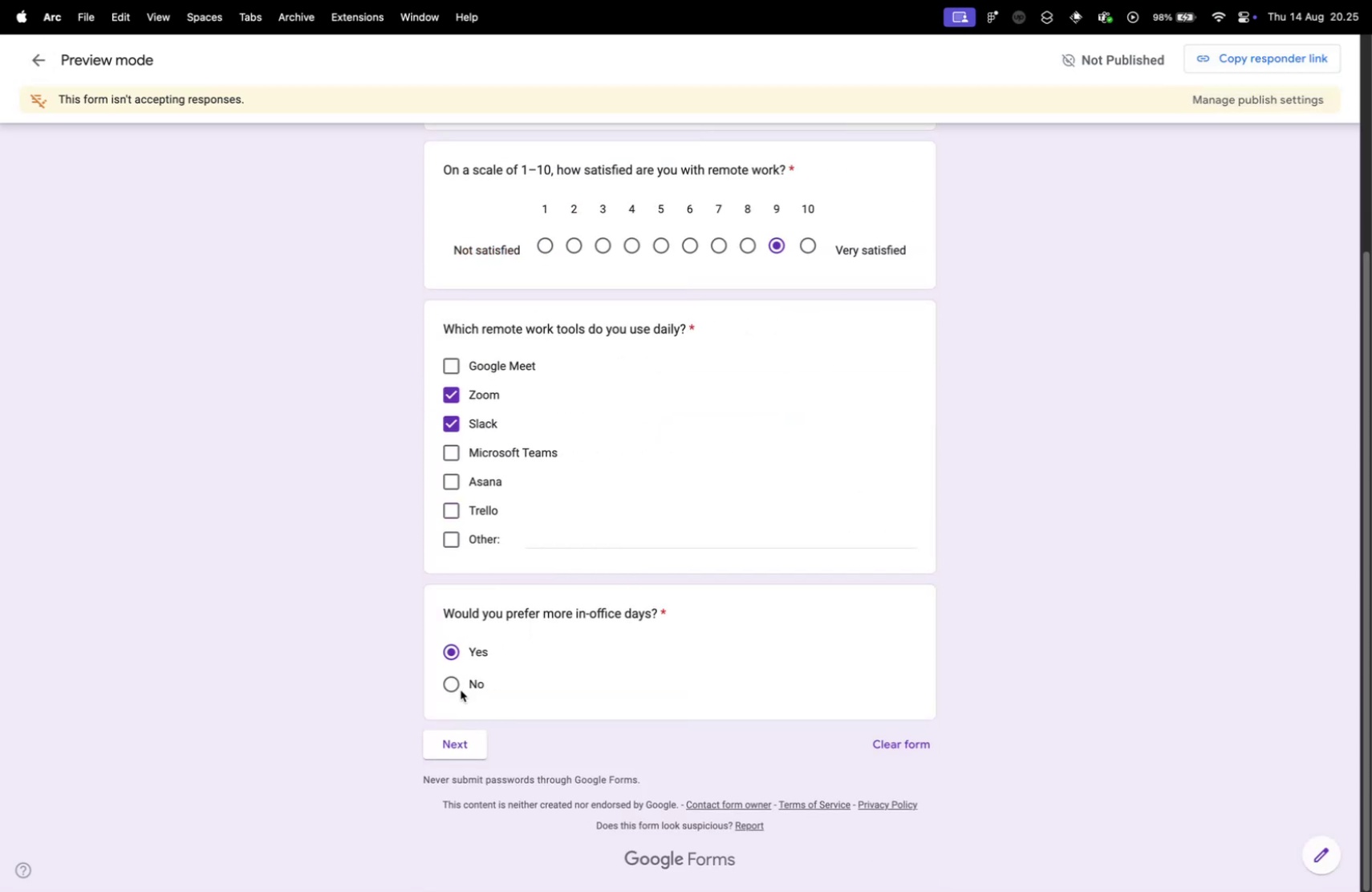 
left_click([452, 679])
 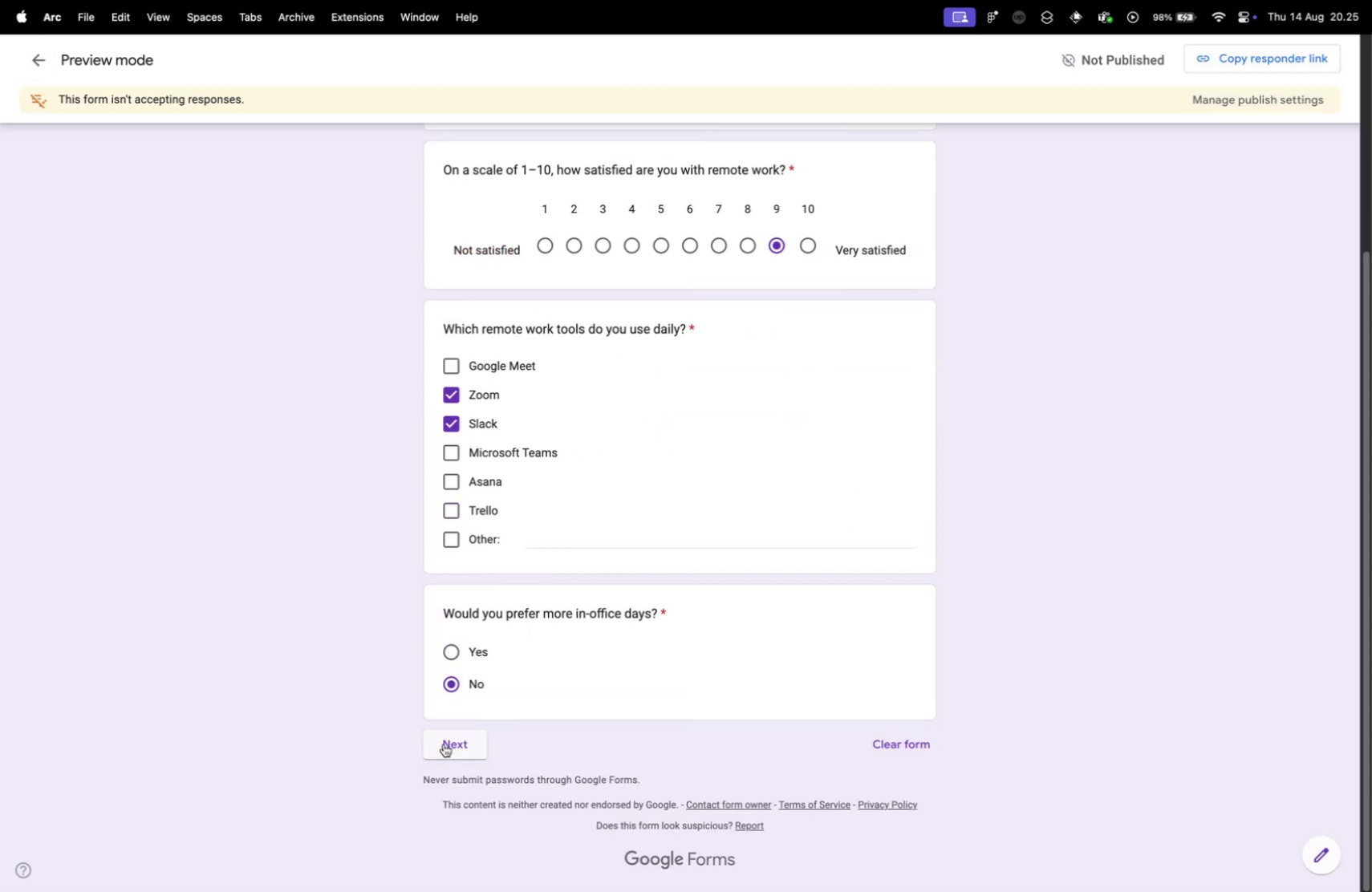 
left_click([444, 743])
 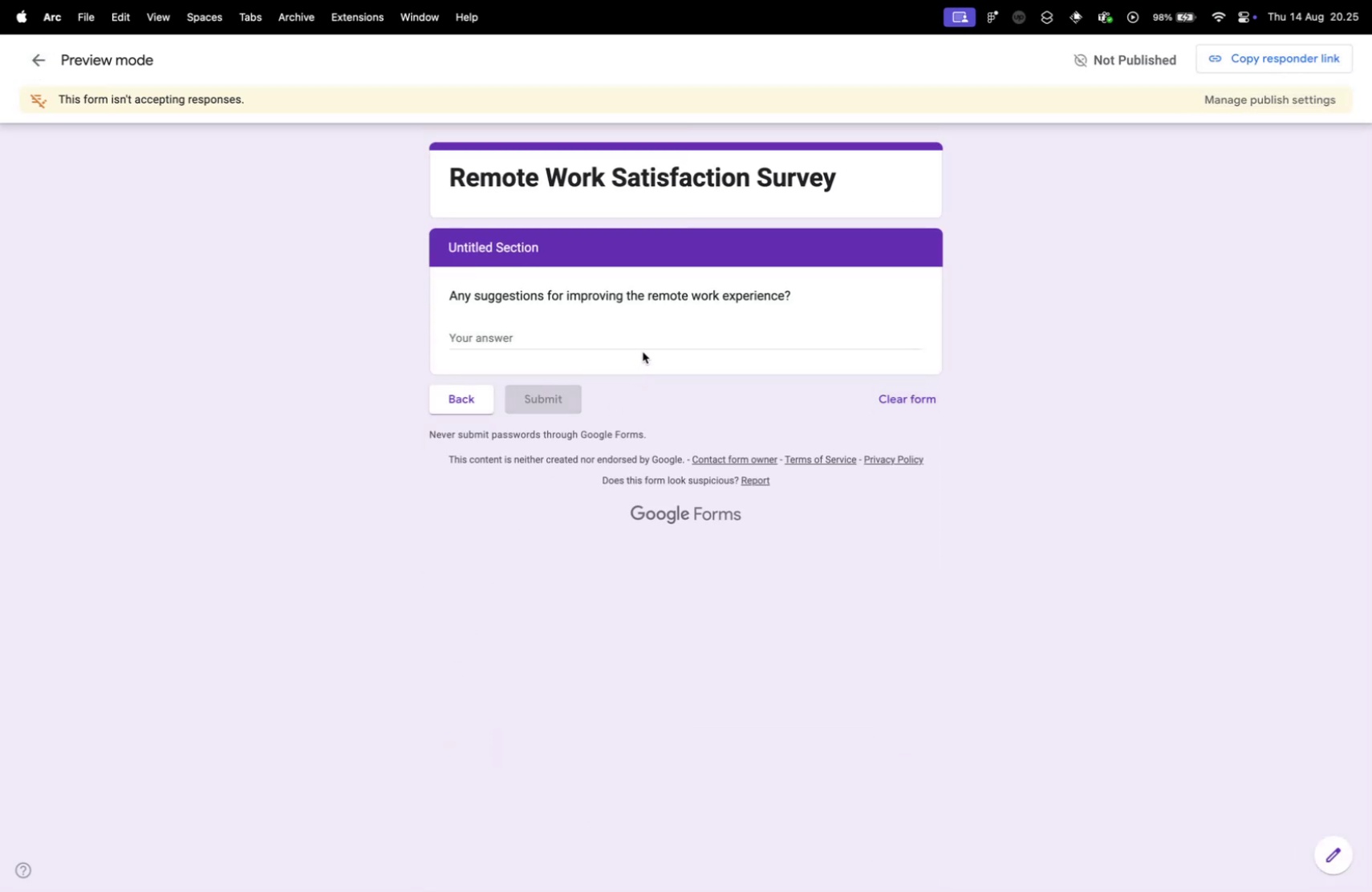 
double_click([643, 343])
 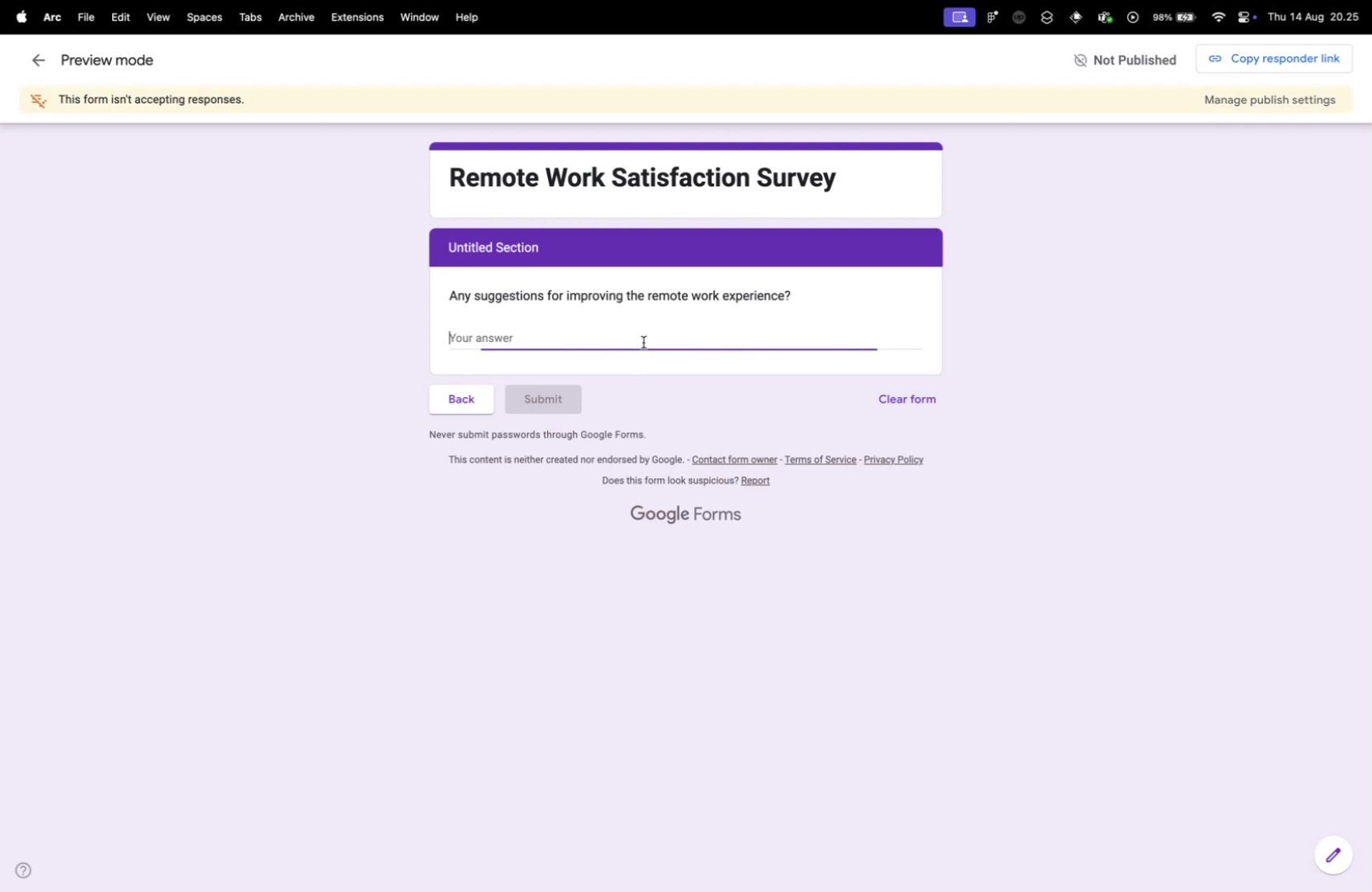 
type(gsdgs)
 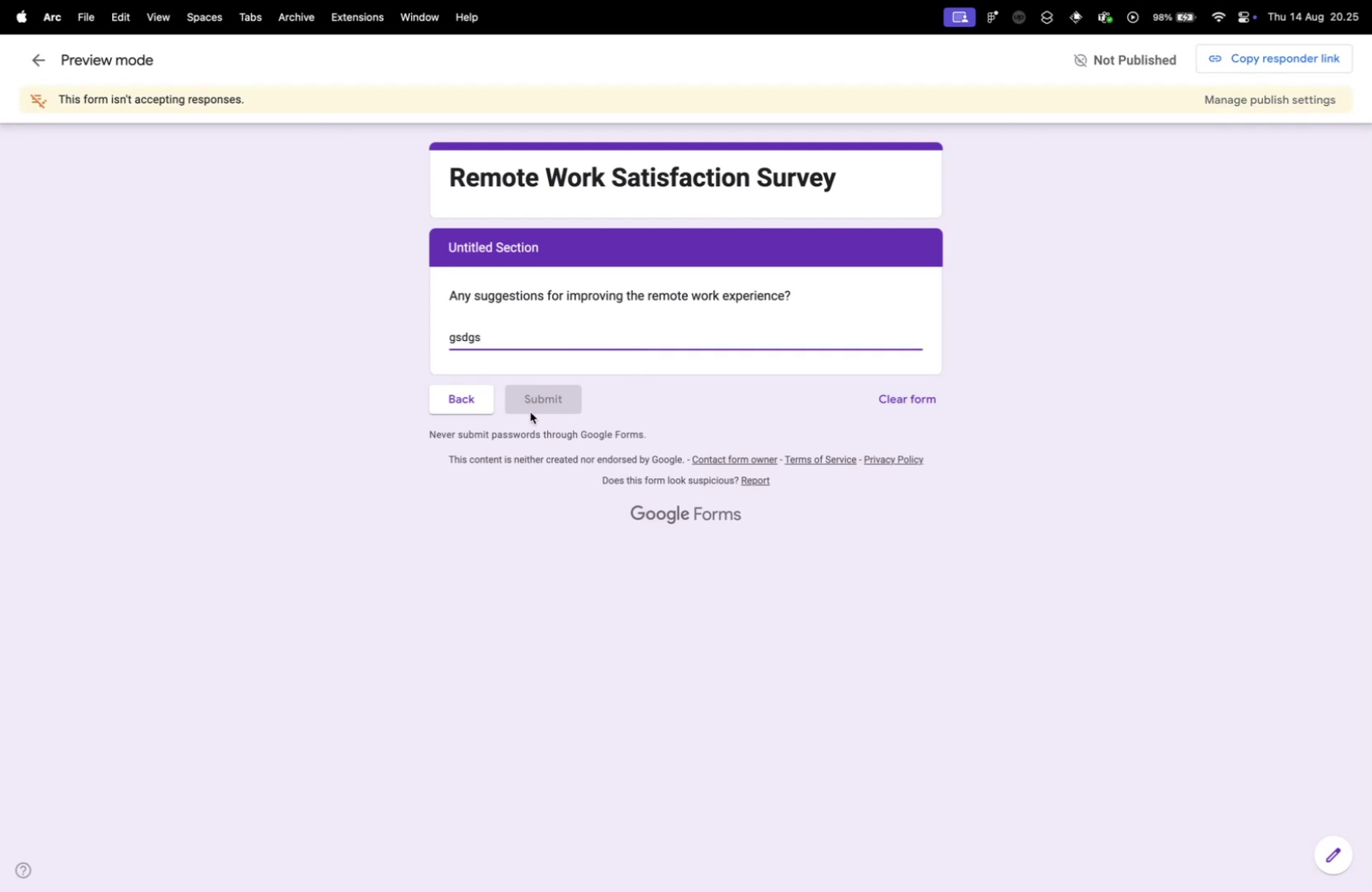 
left_click([530, 412])
 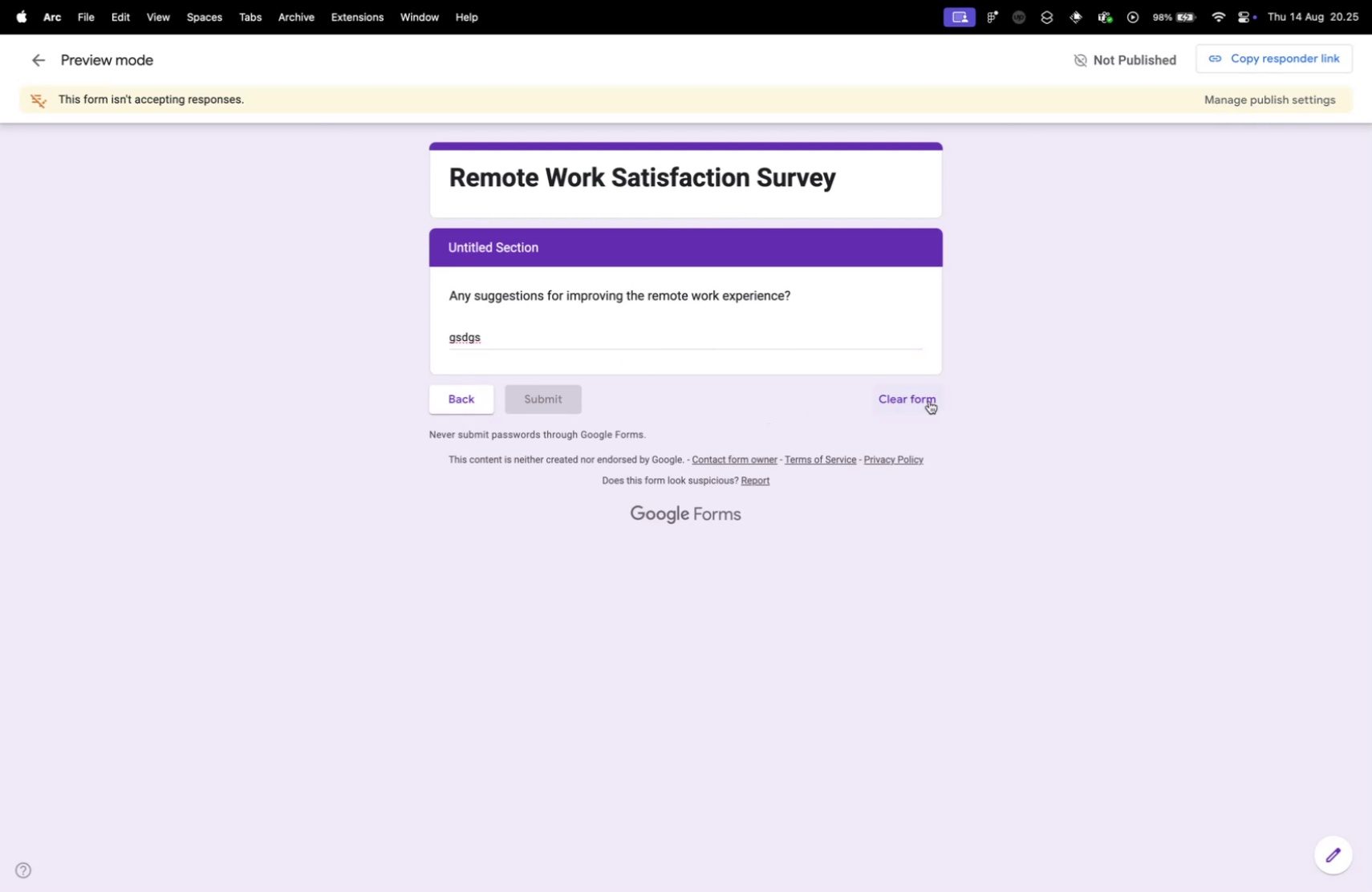 
left_click([906, 398])
 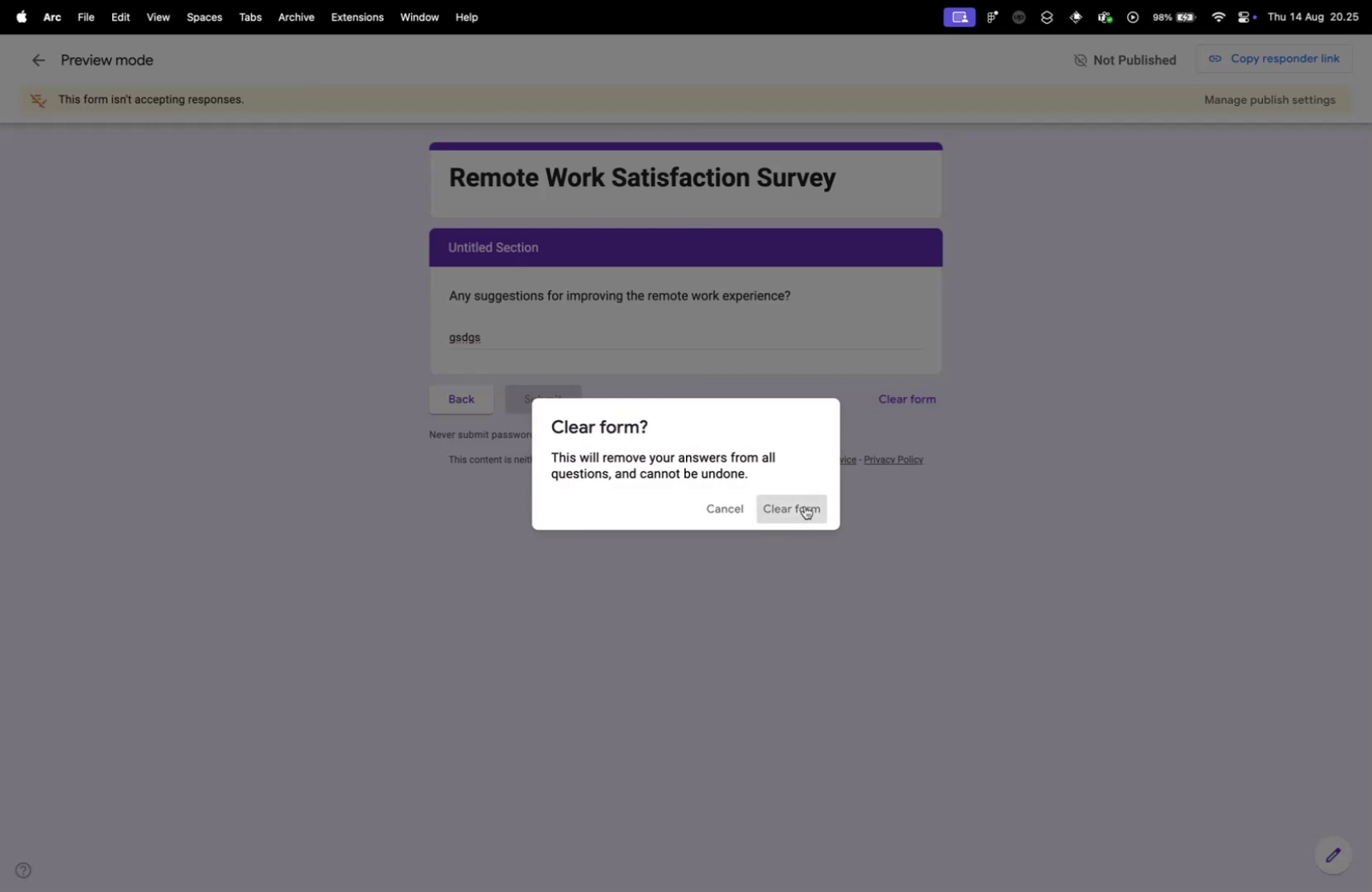 
left_click([805, 505])
 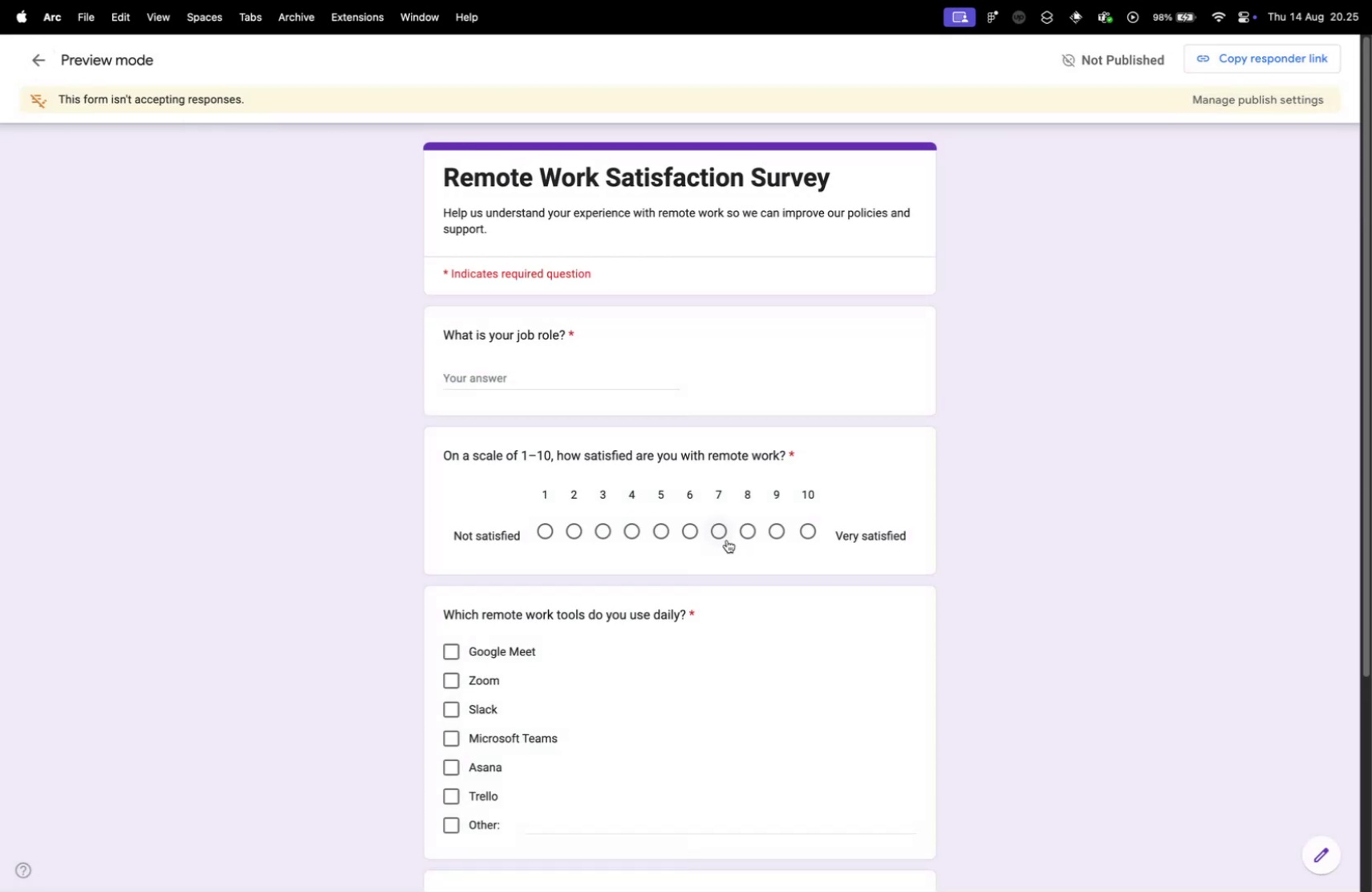 
scroll: coordinate [824, 467], scroll_direction: down, amount: 62.0
 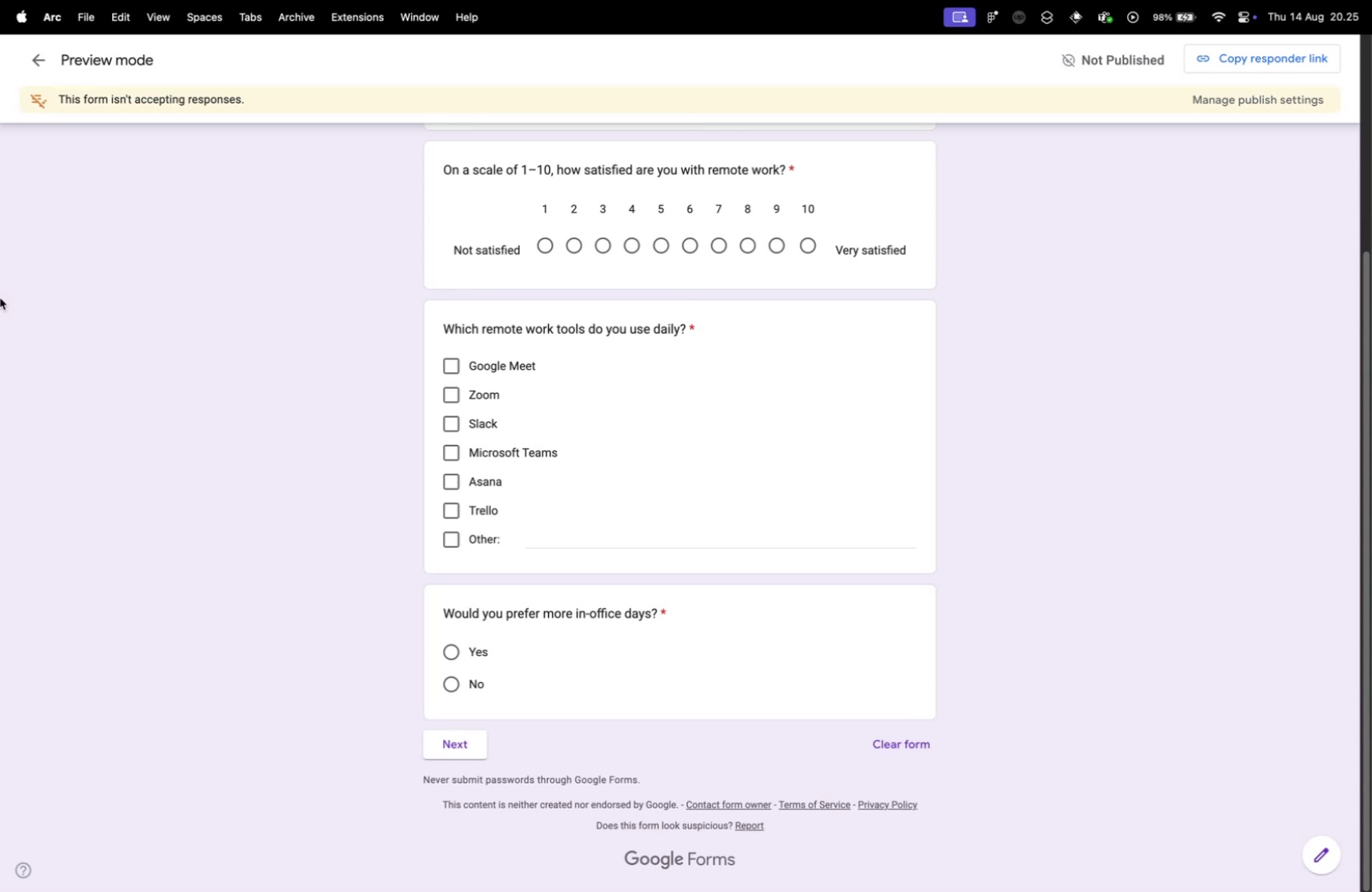 
wait(5.56)
 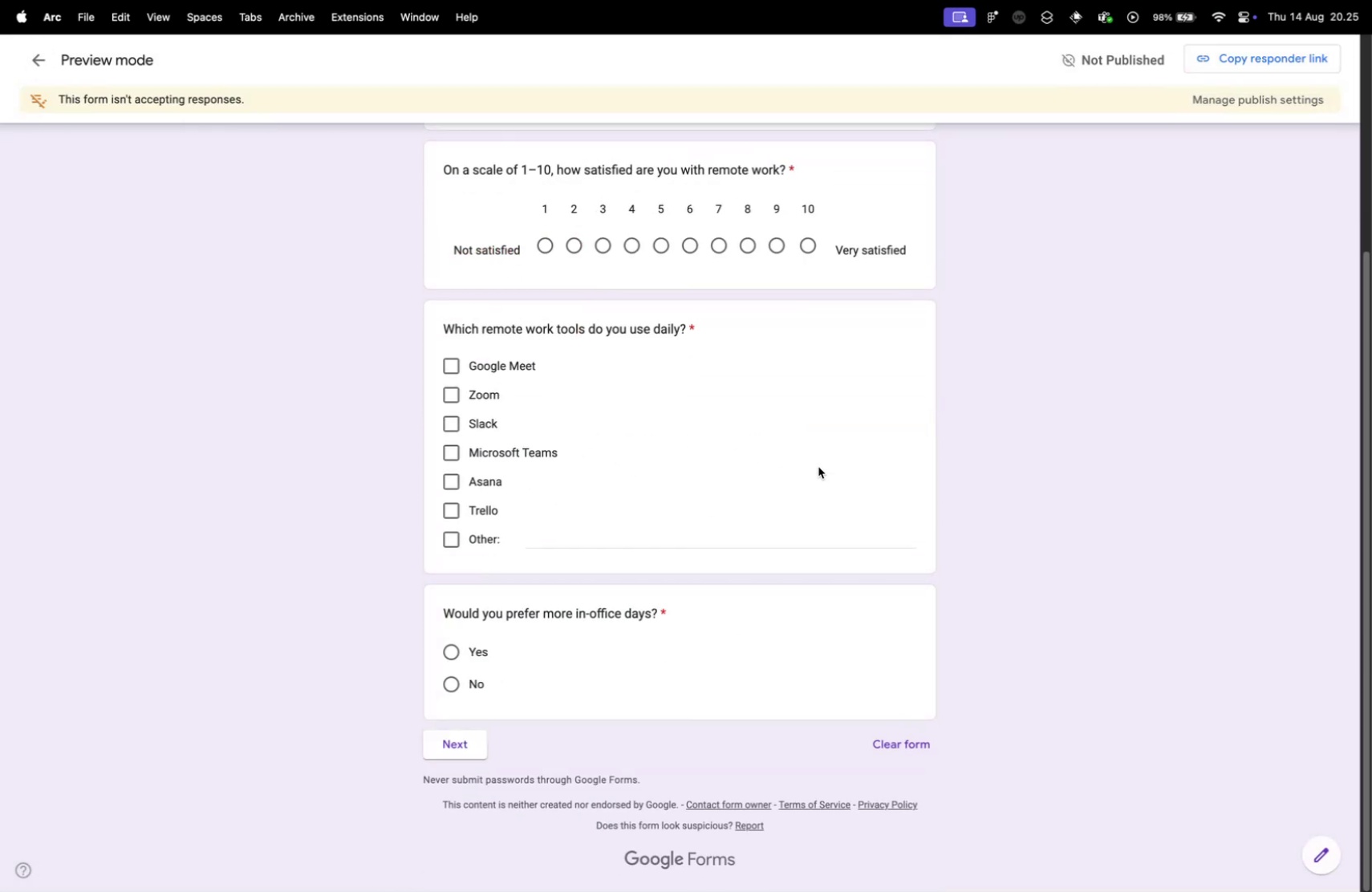 
left_click([1115, 323])
 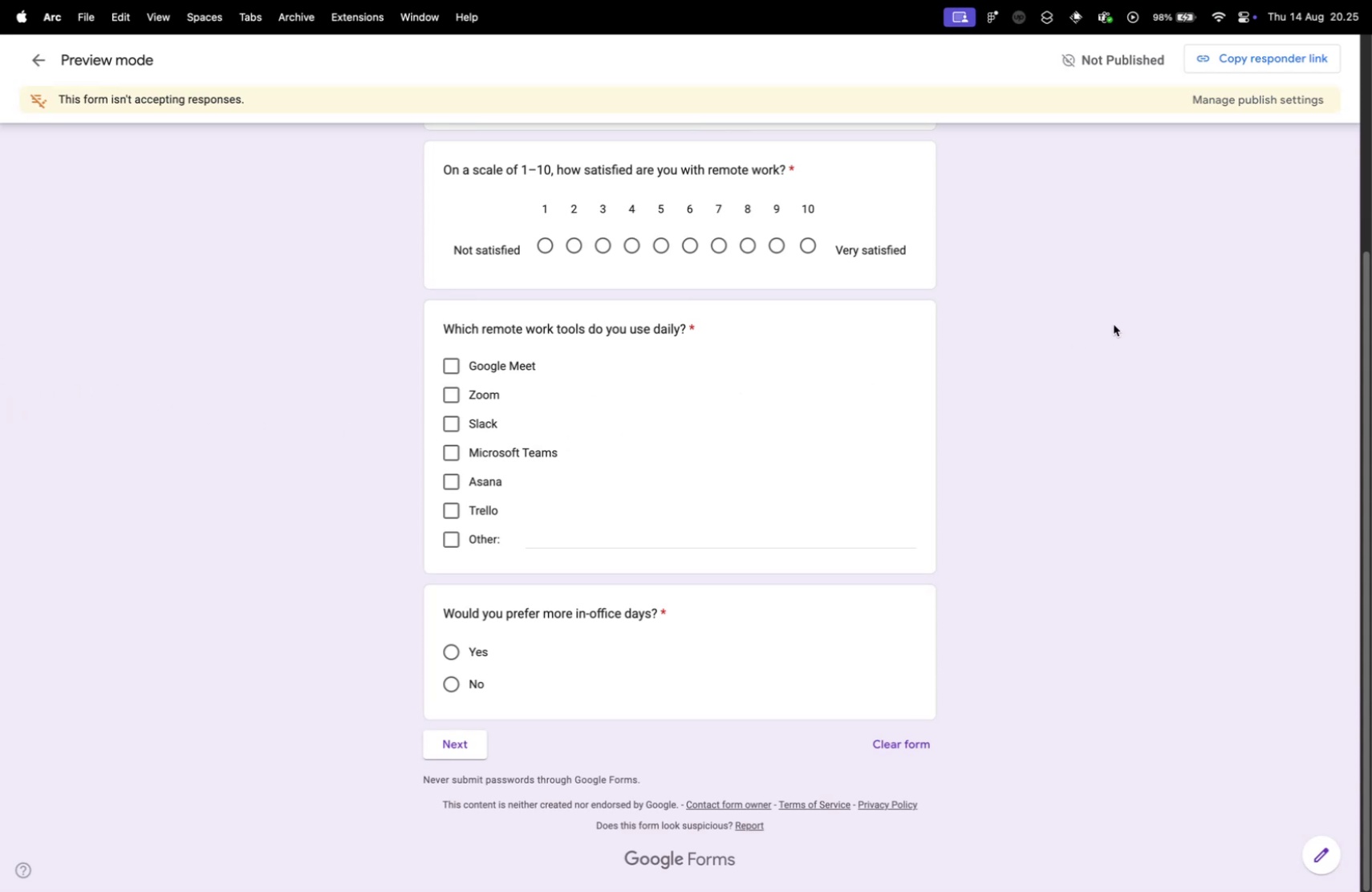 
scroll: coordinate [1052, 265], scroll_direction: up, amount: 54.0
 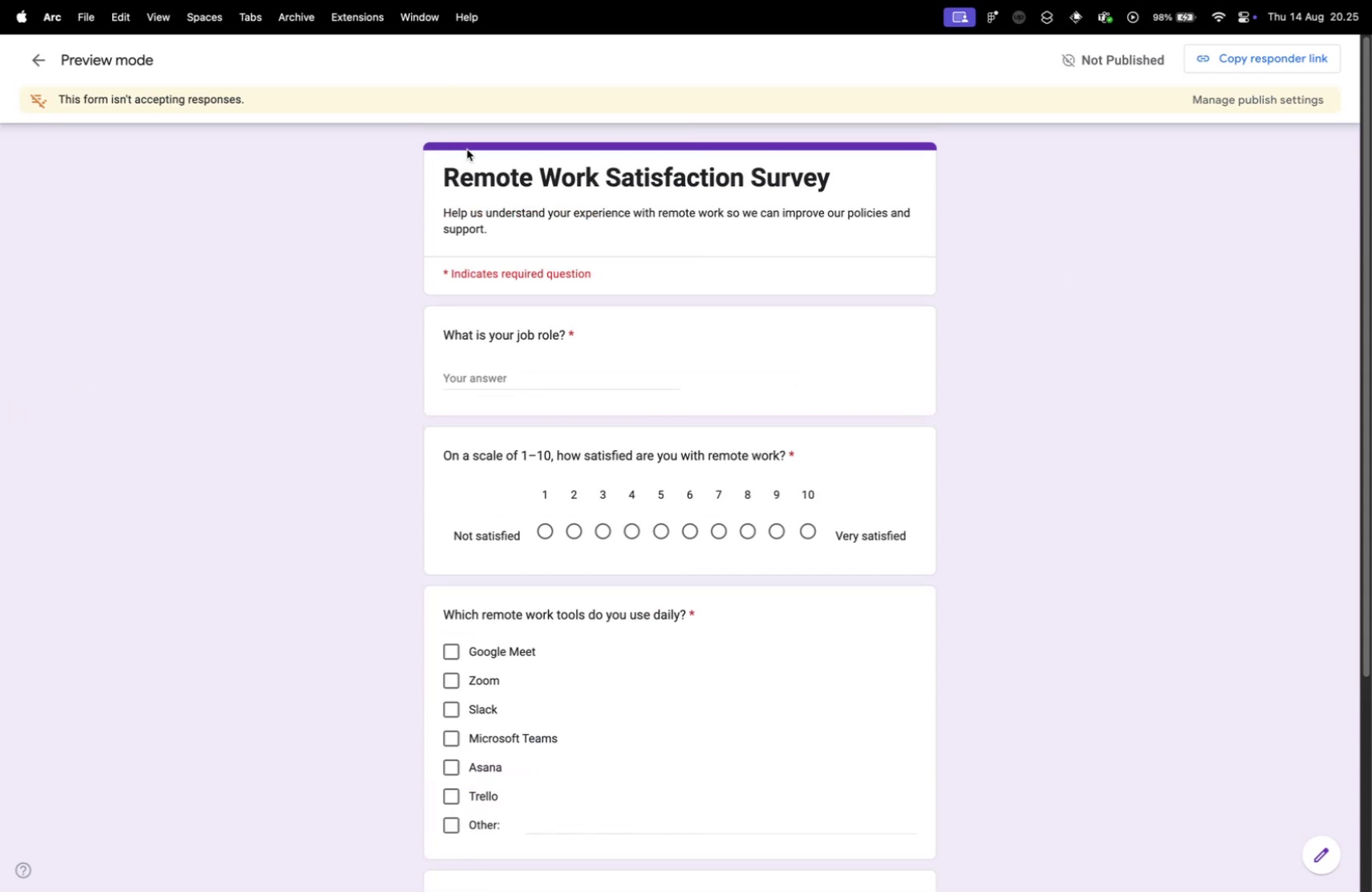 
key(Control+Tab)
 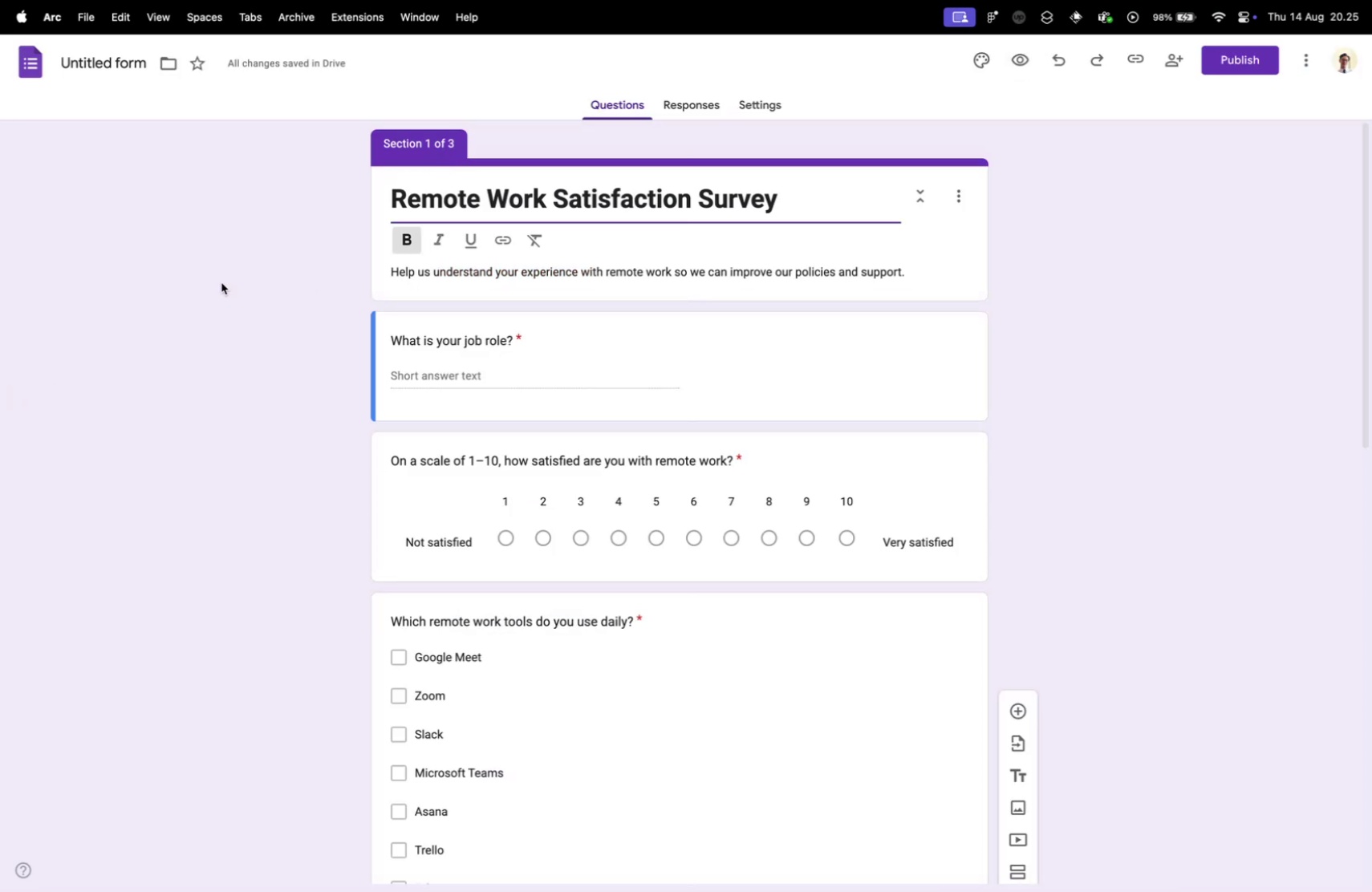 
left_click([208, 278])
 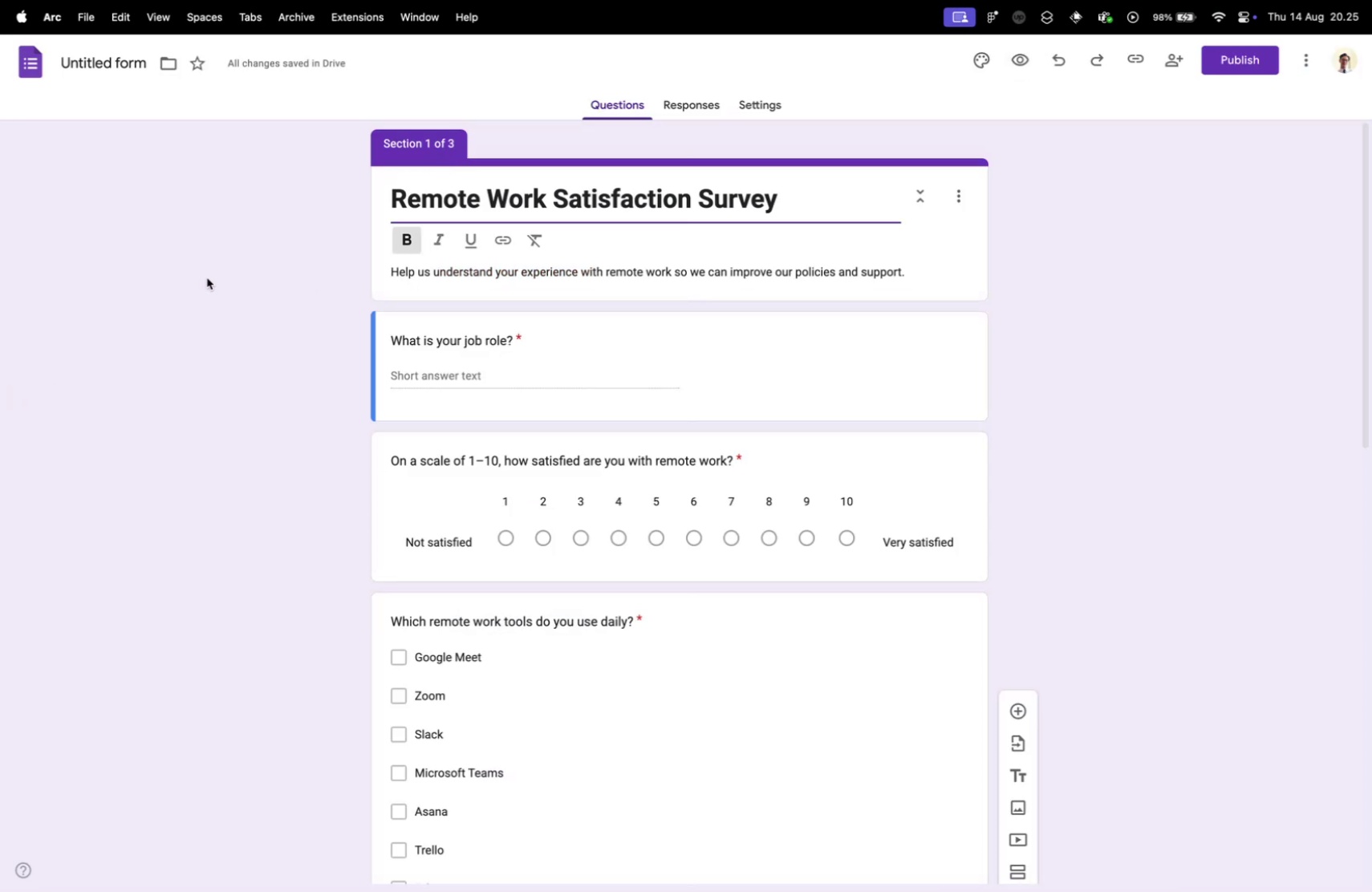 
scroll: coordinate [202, 274], scroll_direction: down, amount: 62.0
 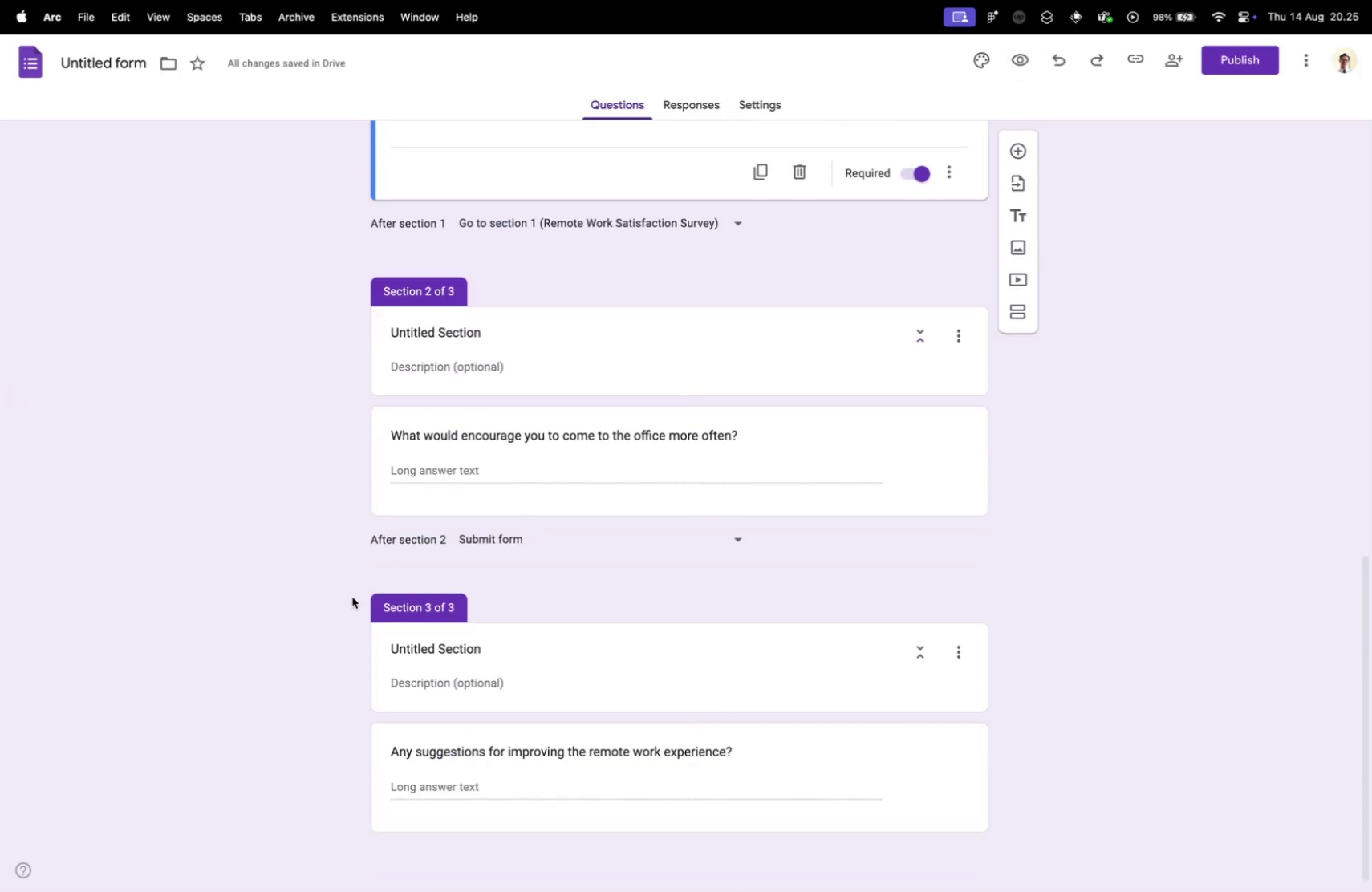 
key(Control+Tab)
 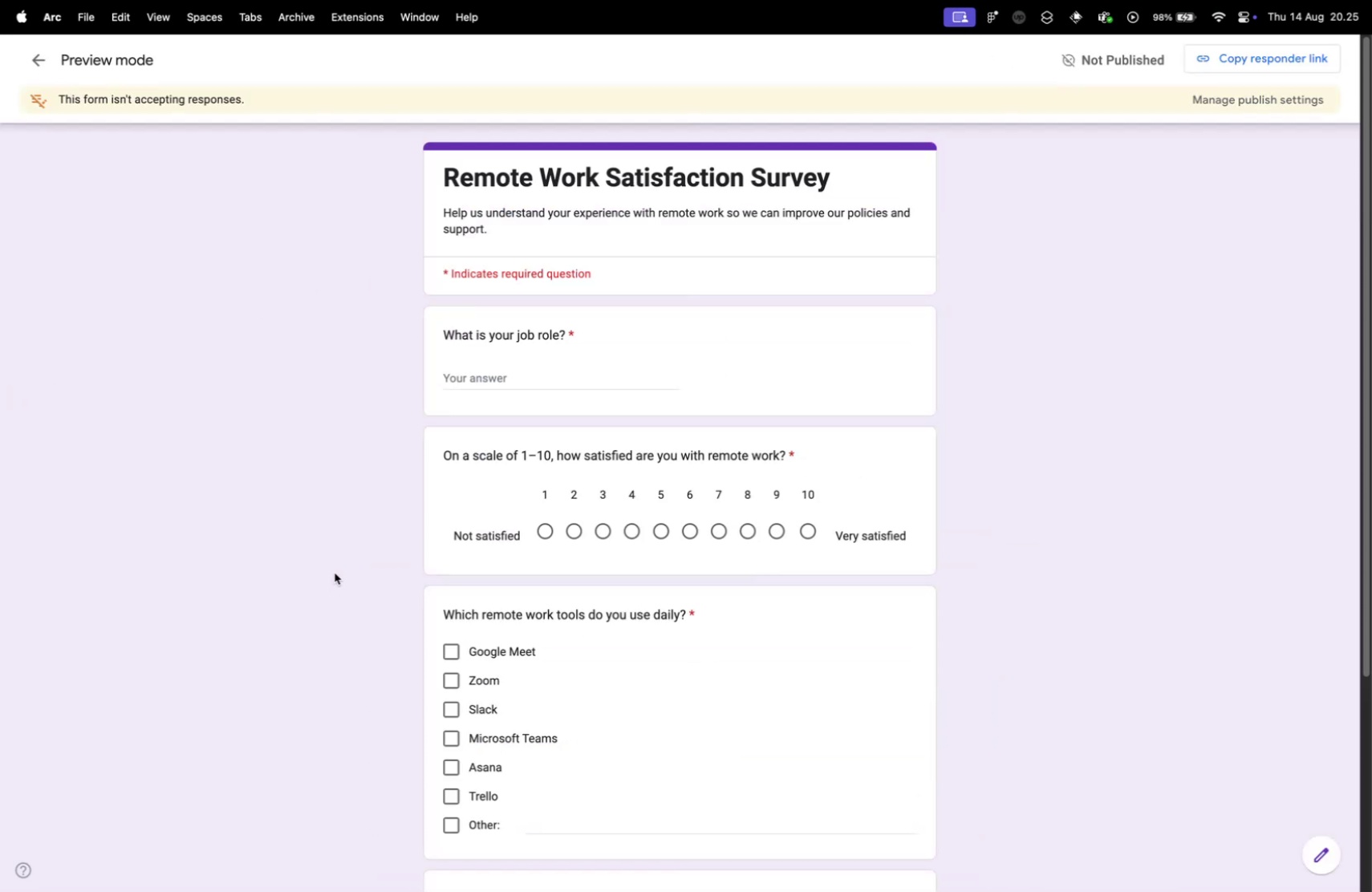 
scroll: coordinate [419, 692], scroll_direction: down, amount: 24.0
 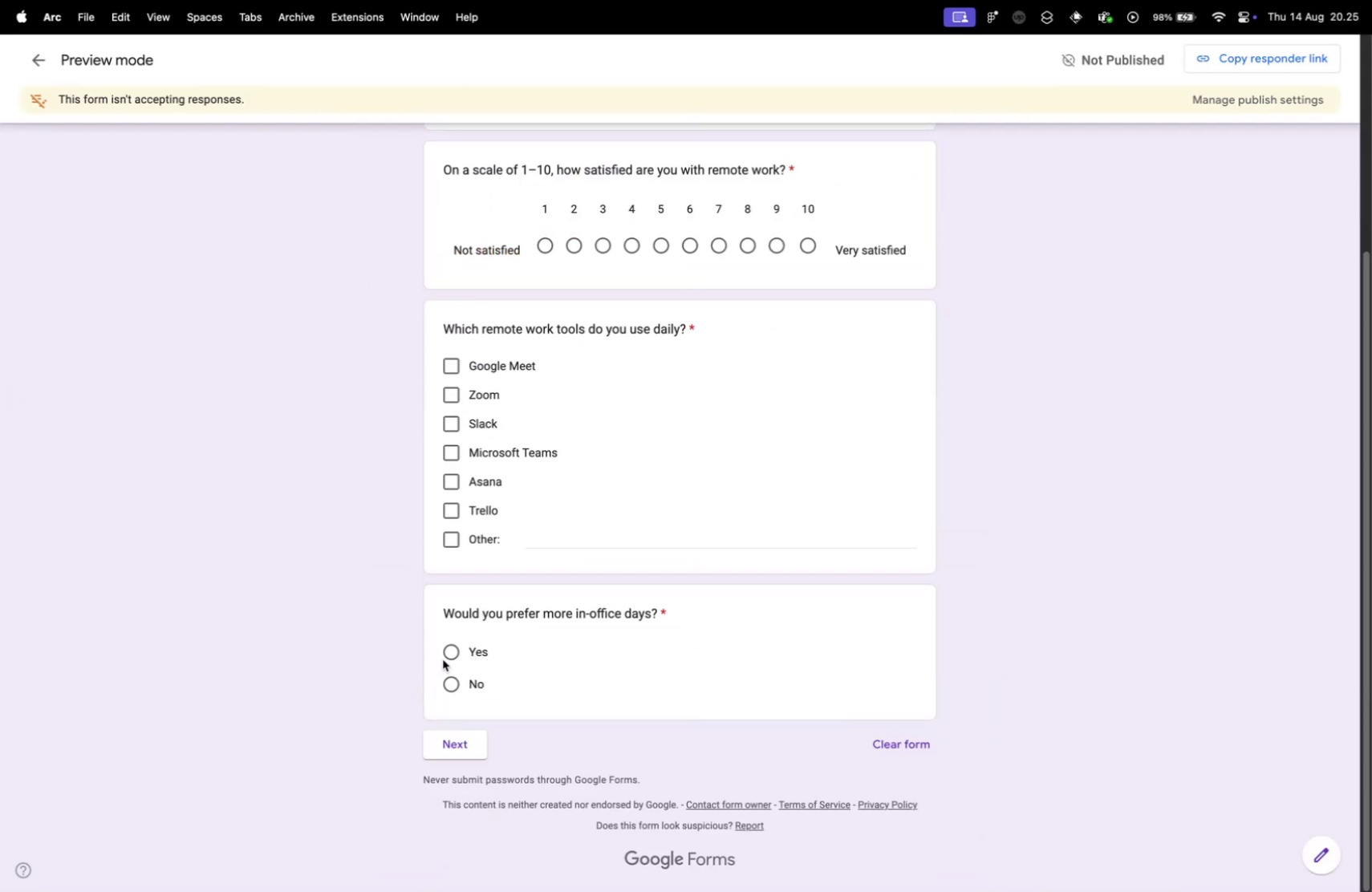 
left_click([443, 659])
 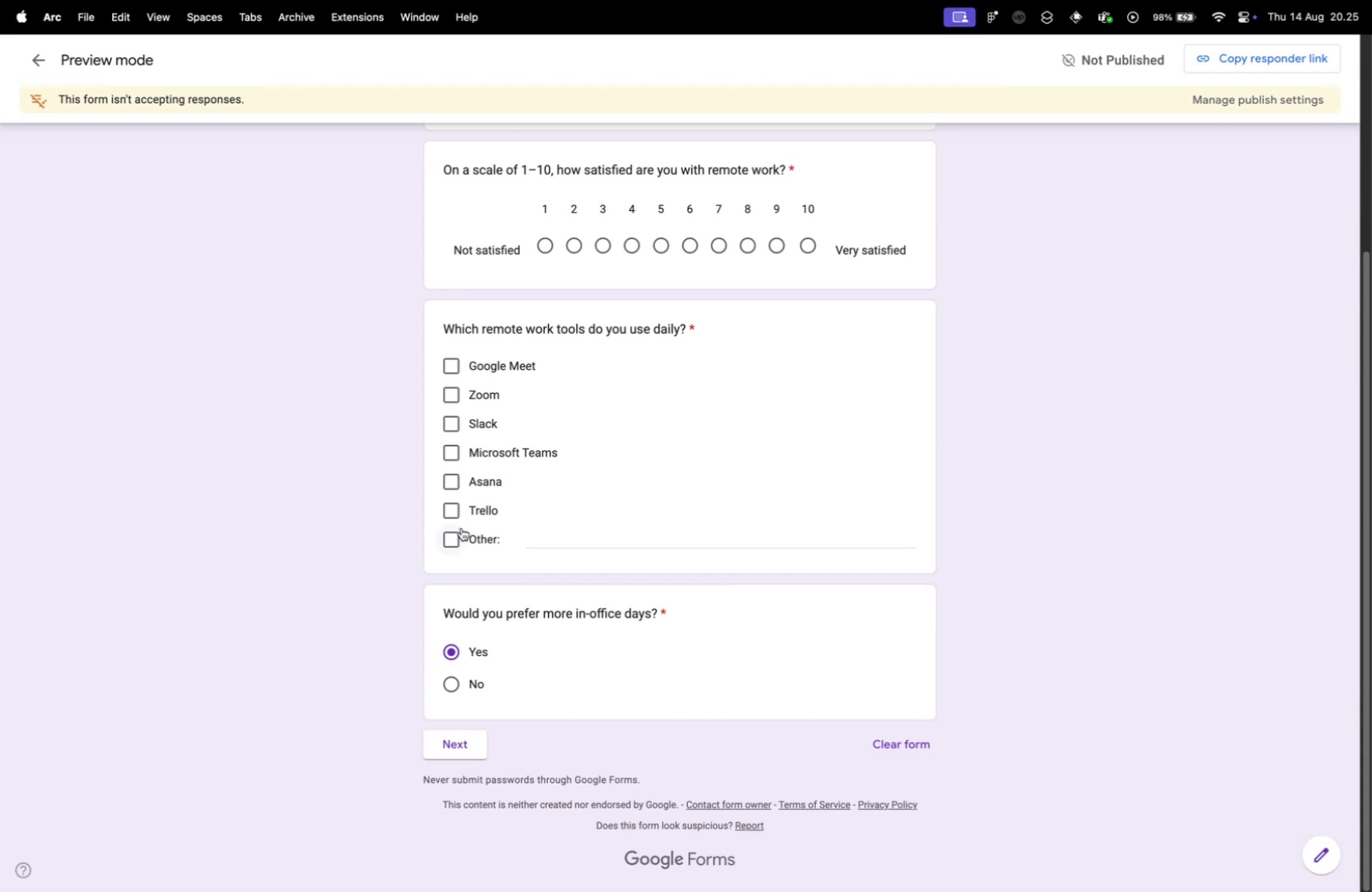 
left_click([461, 527])
 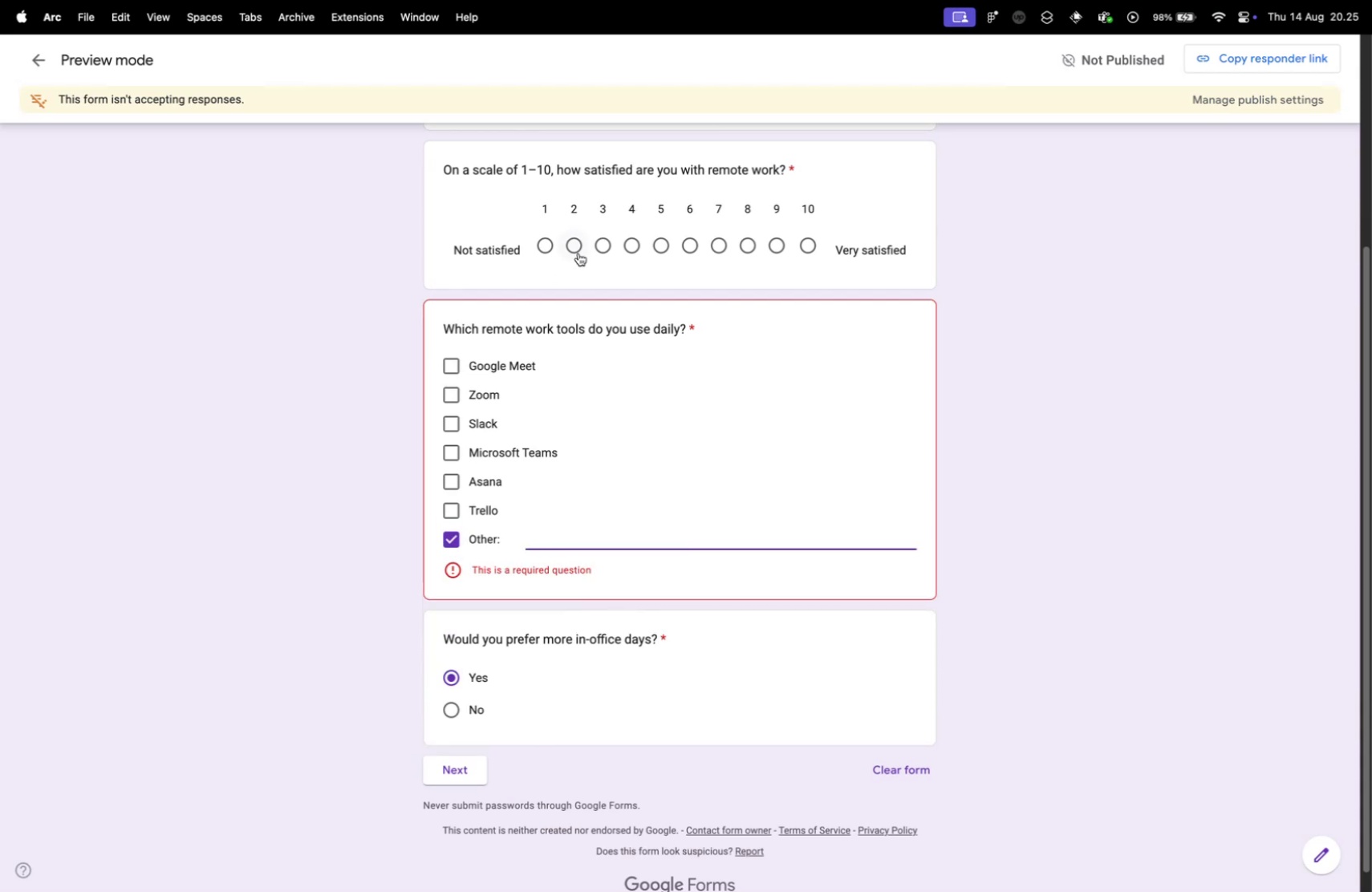 
left_click([594, 242])
 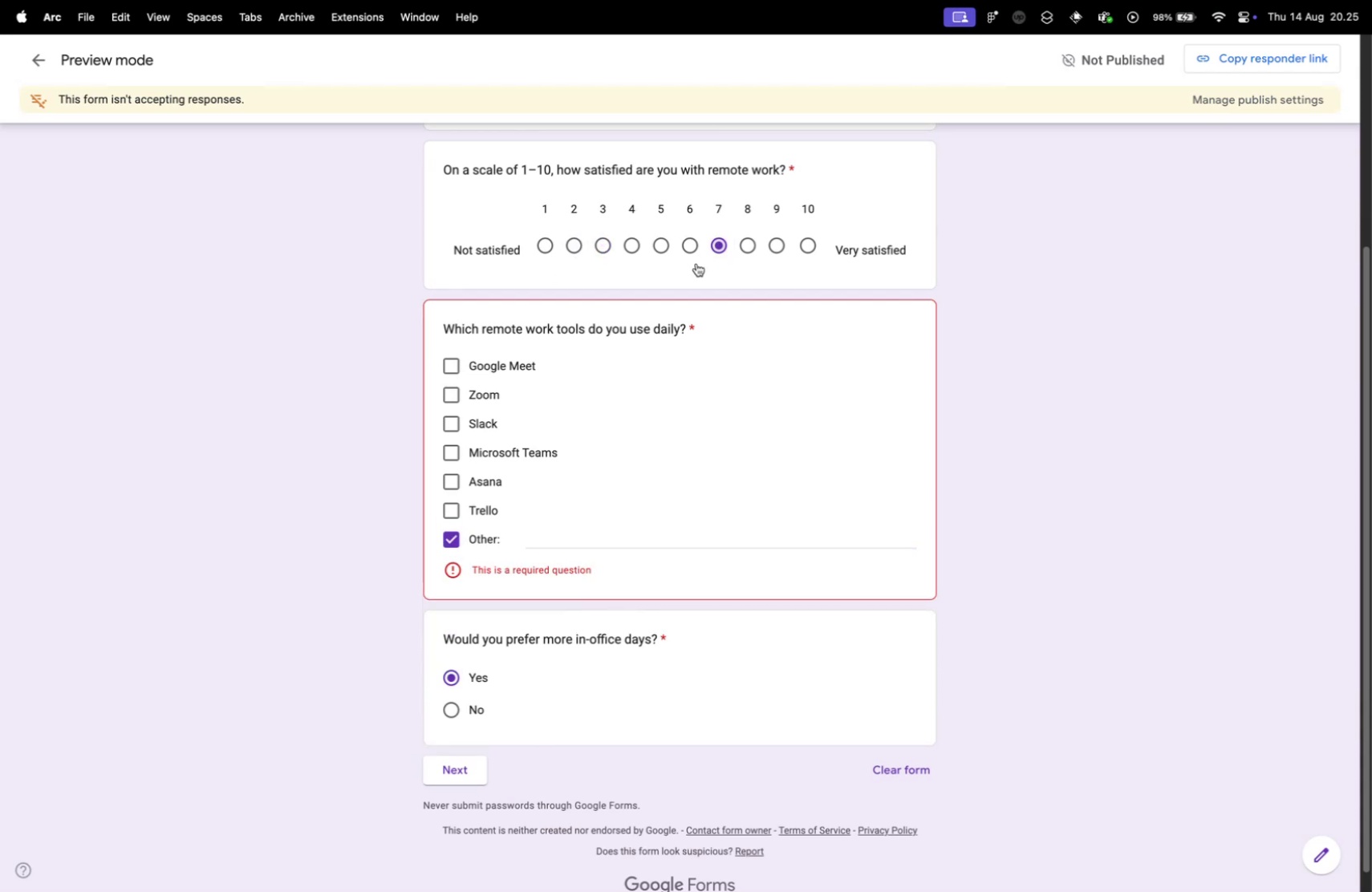 
scroll: coordinate [642, 306], scroll_direction: up, amount: 10.0
 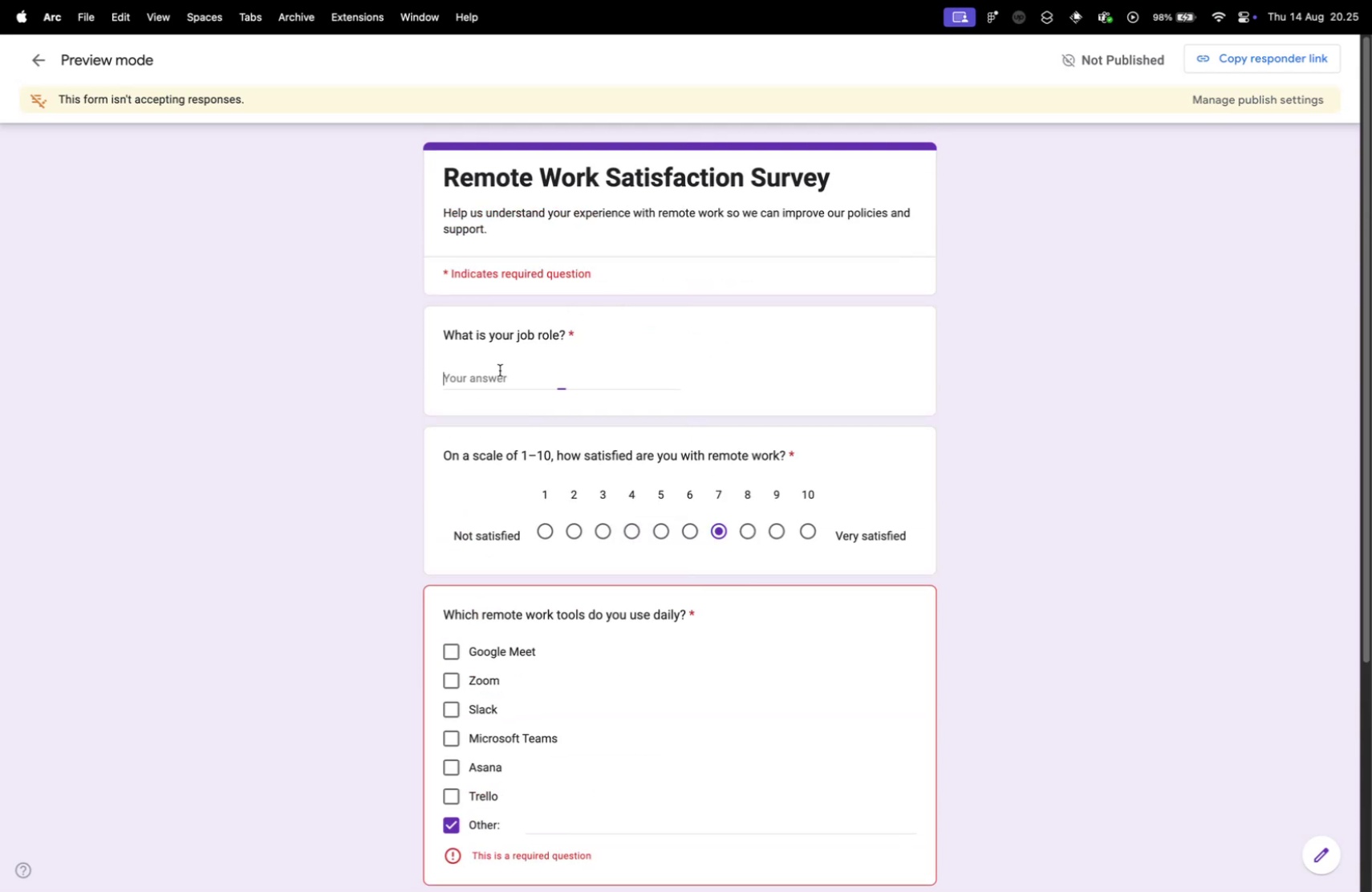 
type(tgsd)
 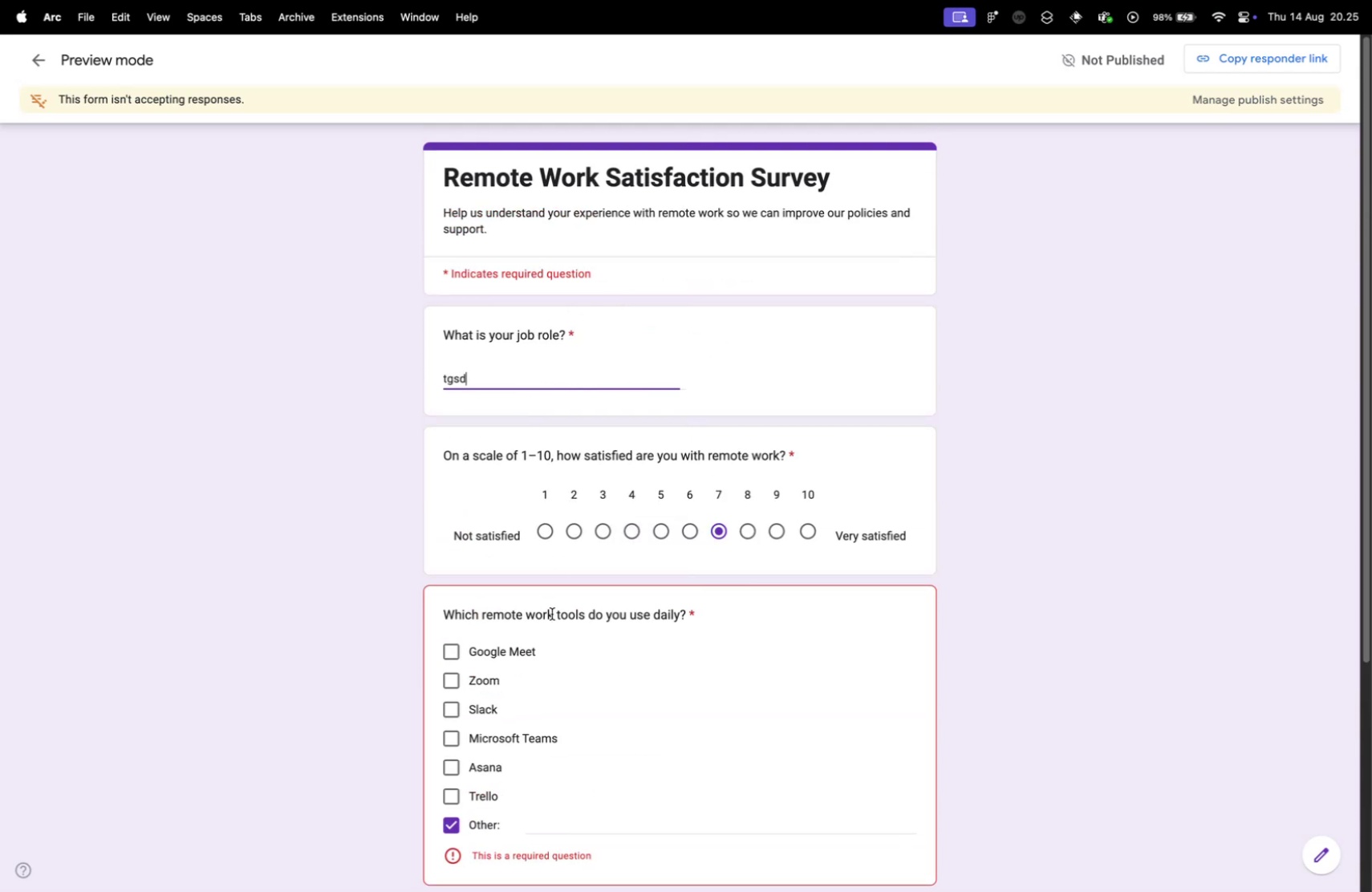 
scroll: coordinate [552, 613], scroll_direction: down, amount: 10.0
 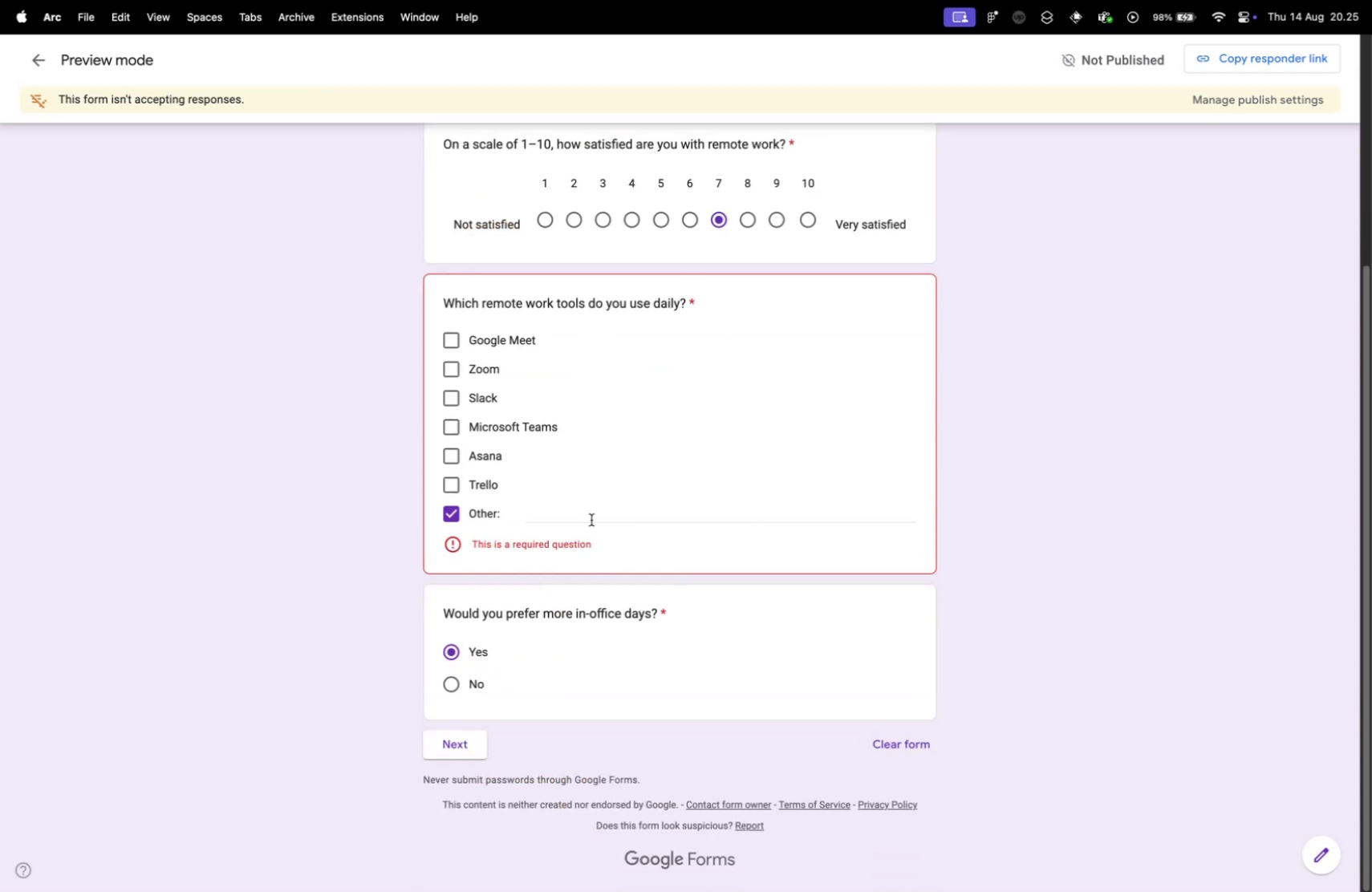 
left_click([591, 517])
 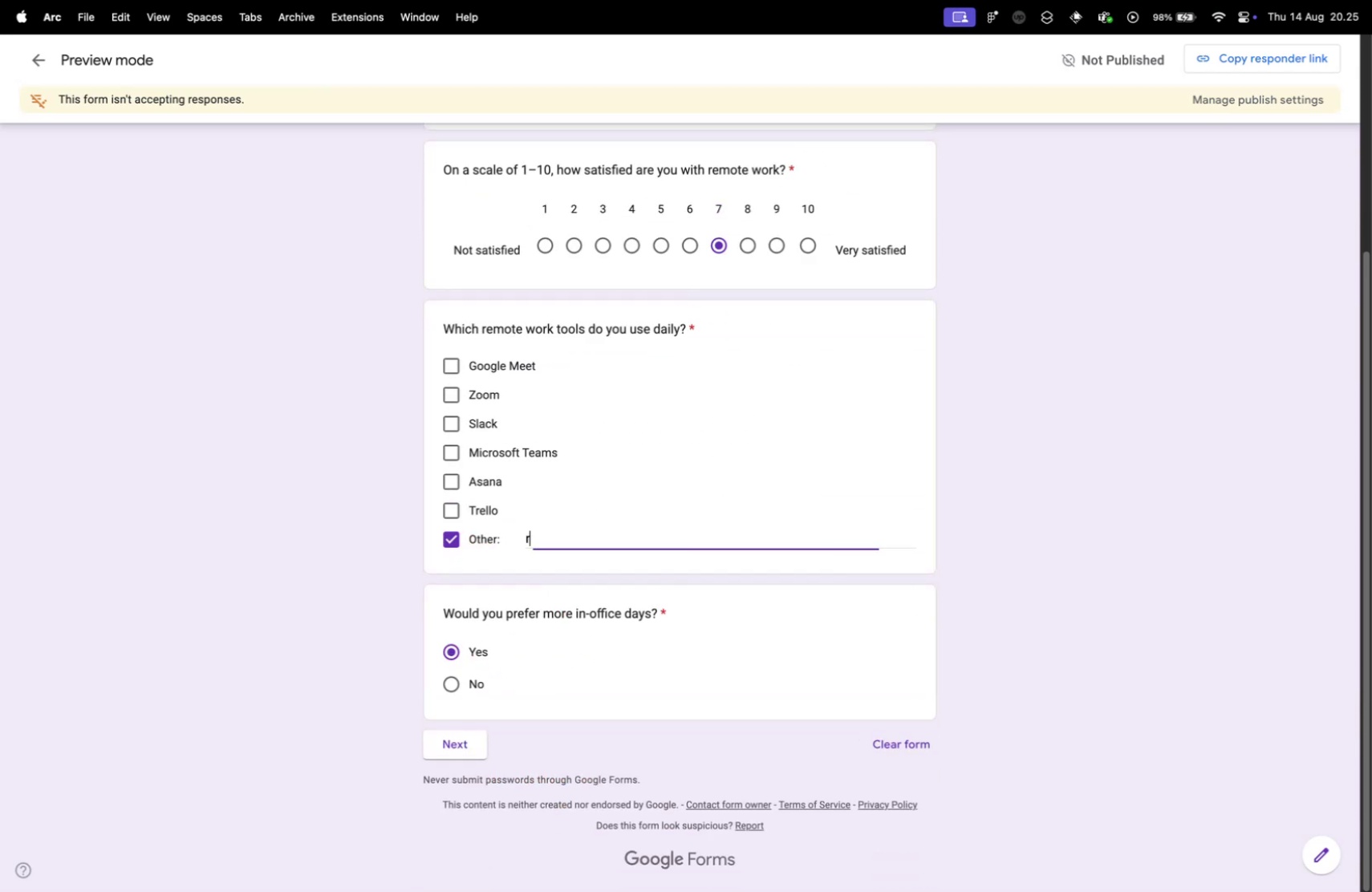 
type(ryryr)
 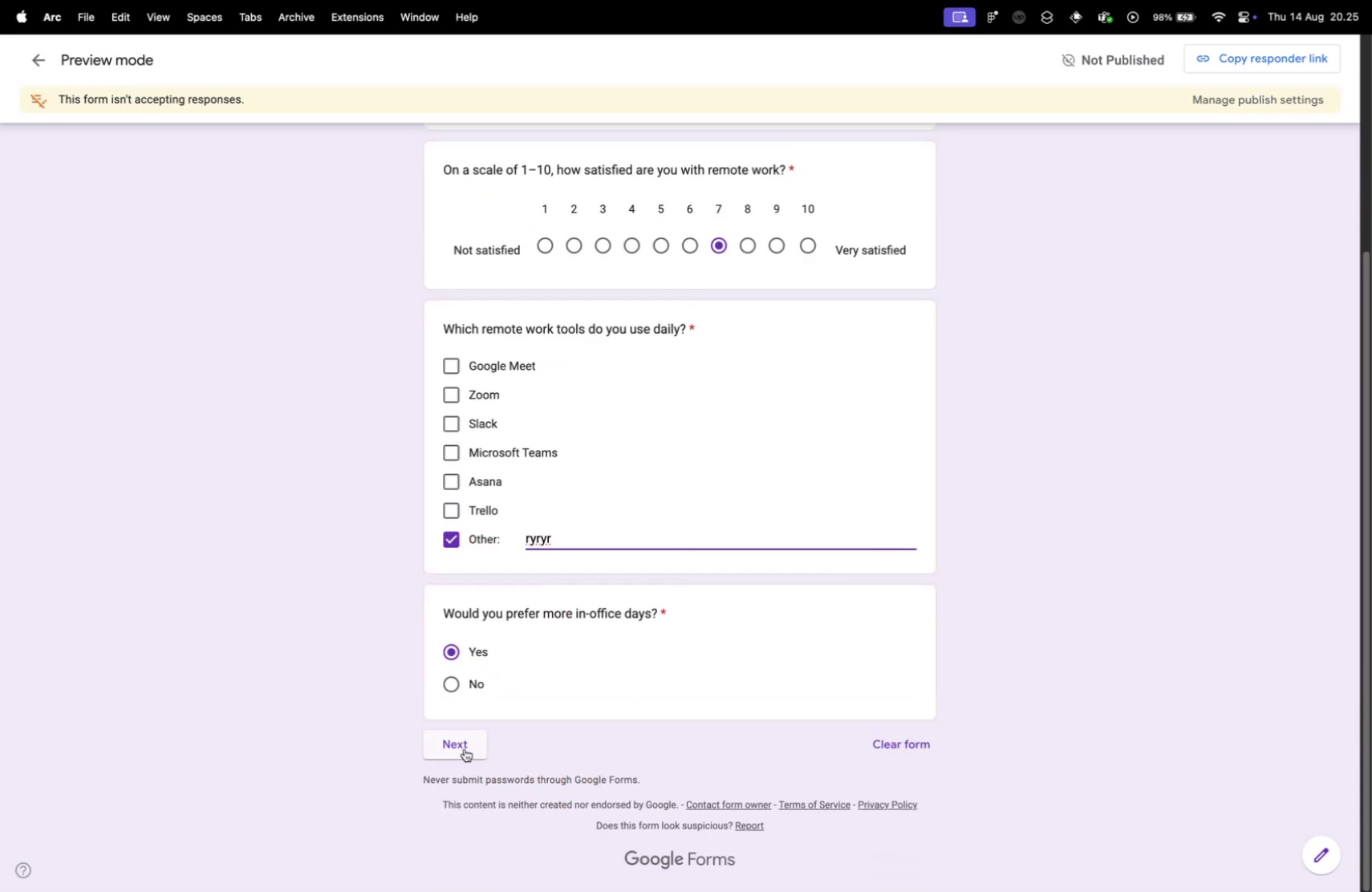 
left_click([465, 748])
 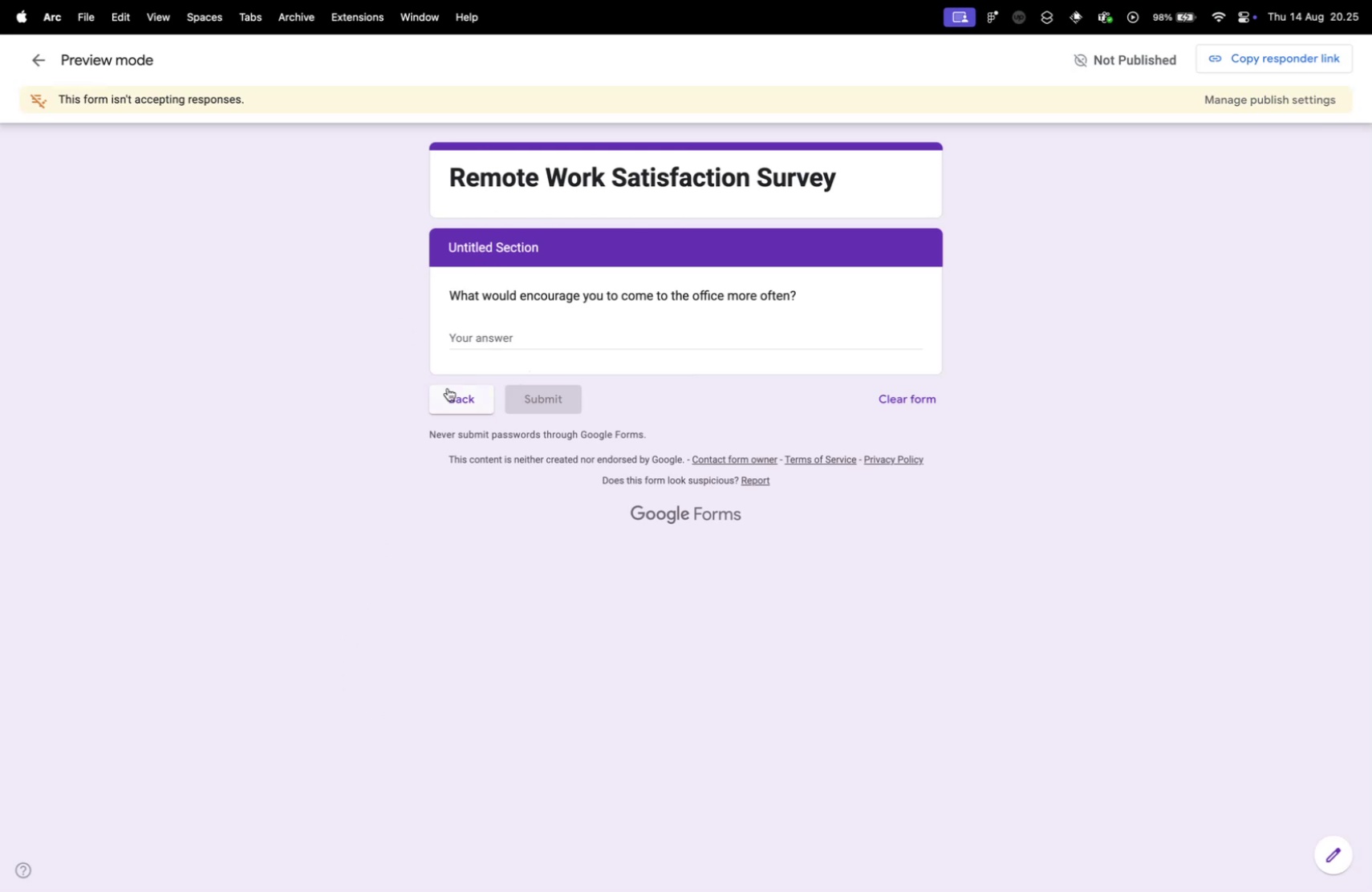 
wait(5.56)
 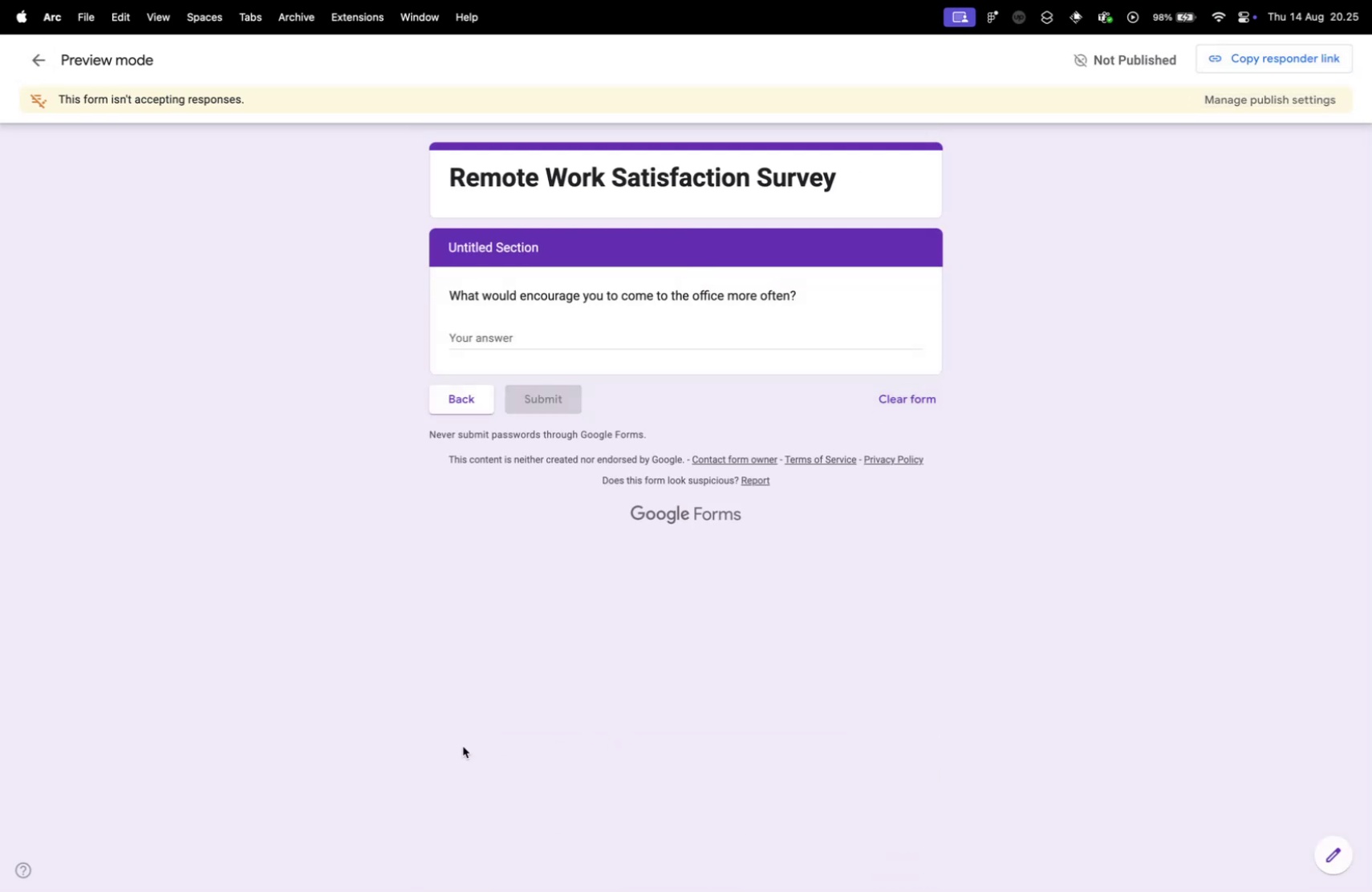 
left_click([455, 387])
 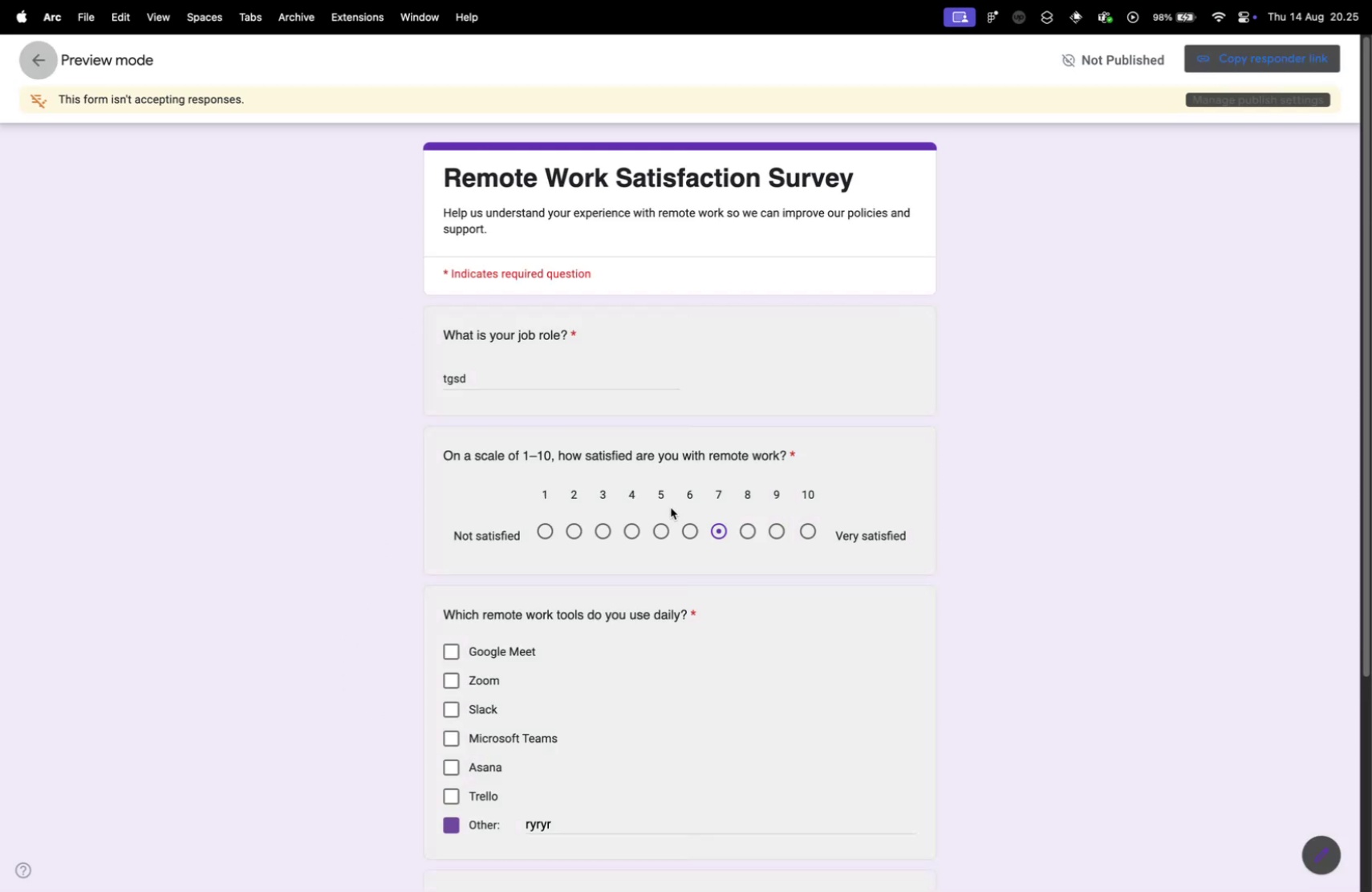 
scroll: coordinate [659, 503], scroll_direction: down, amount: 51.0
 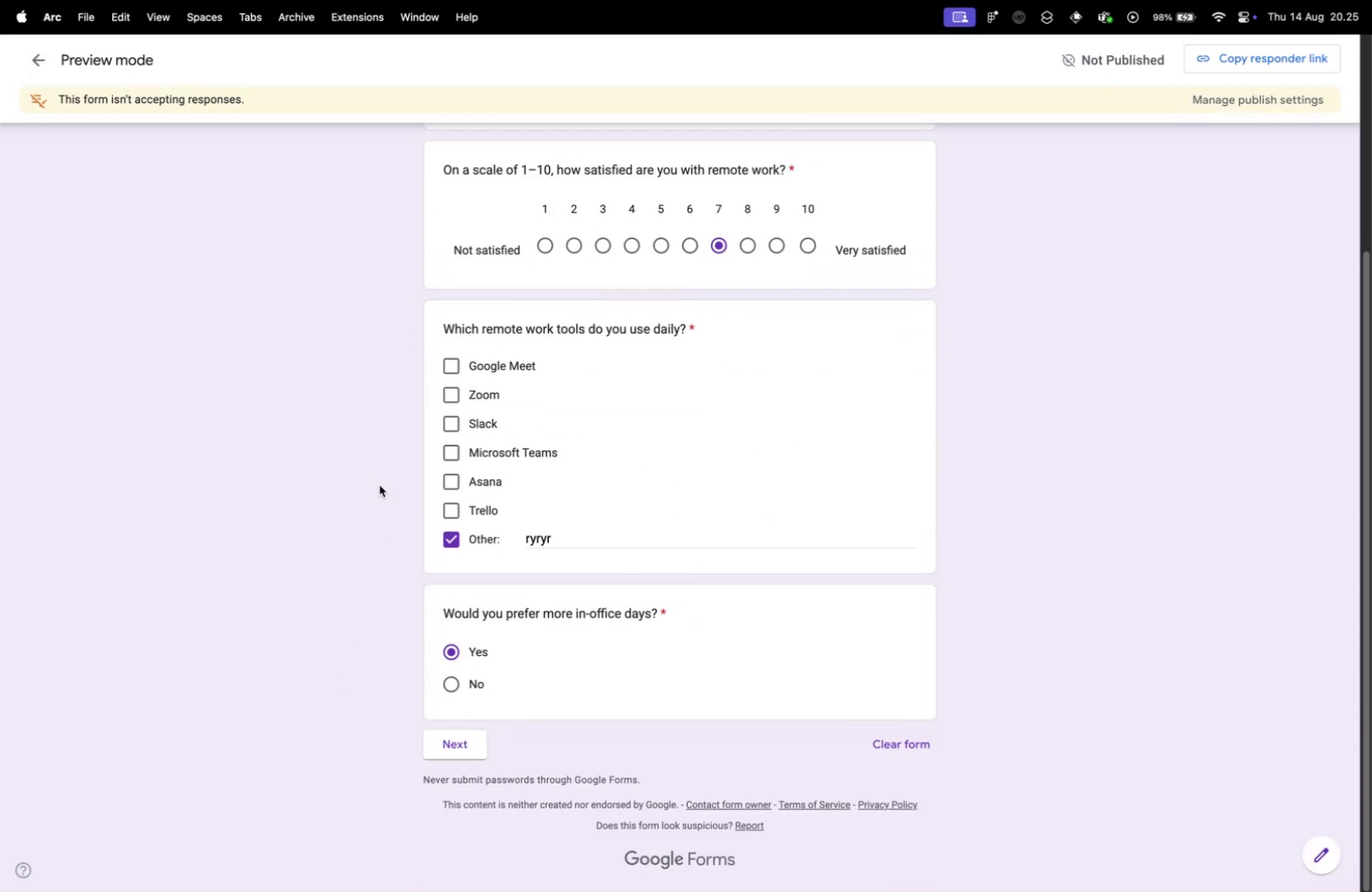 
key(Control+ControlLeft)
 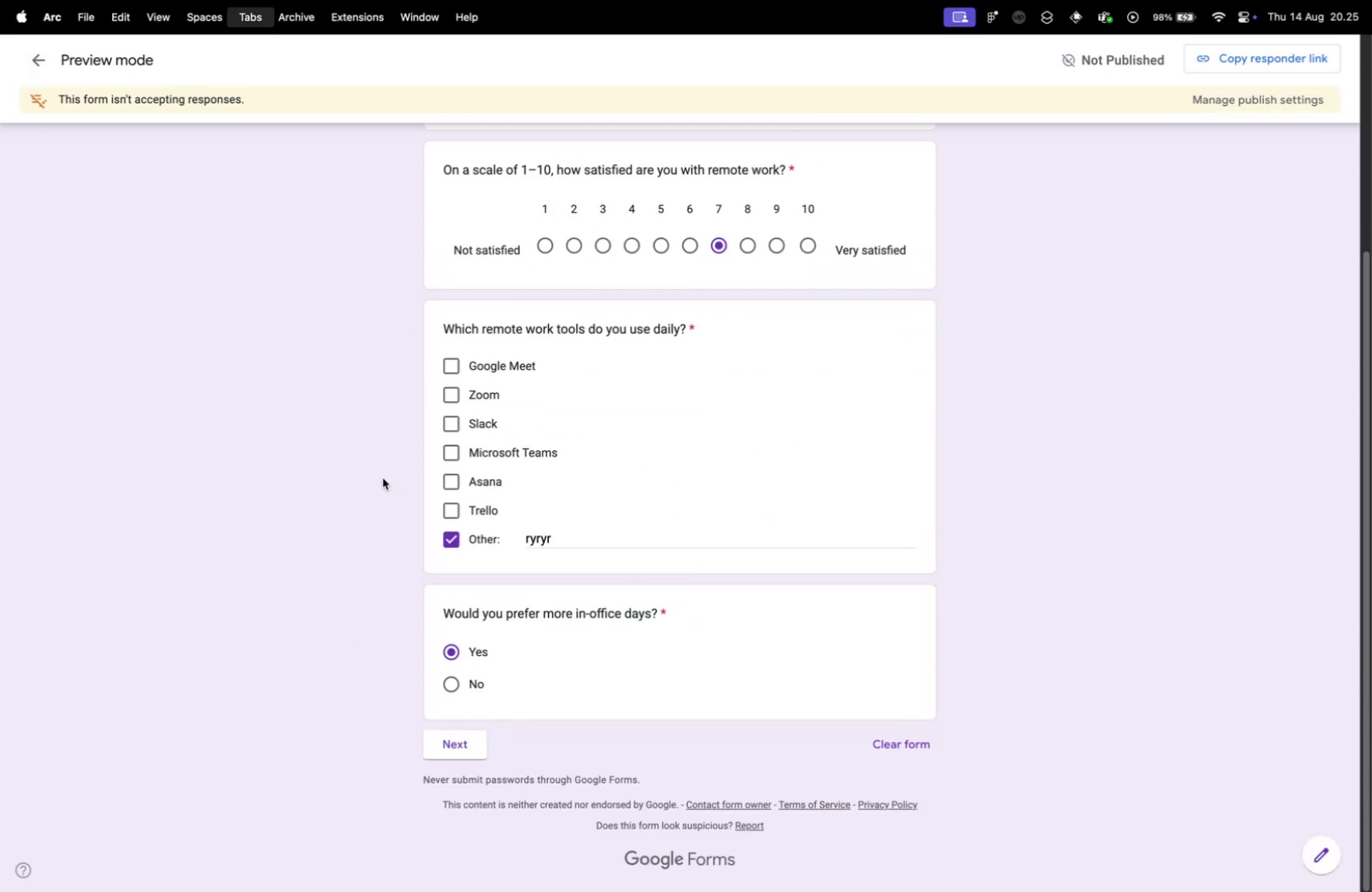 
key(Control+Tab)
 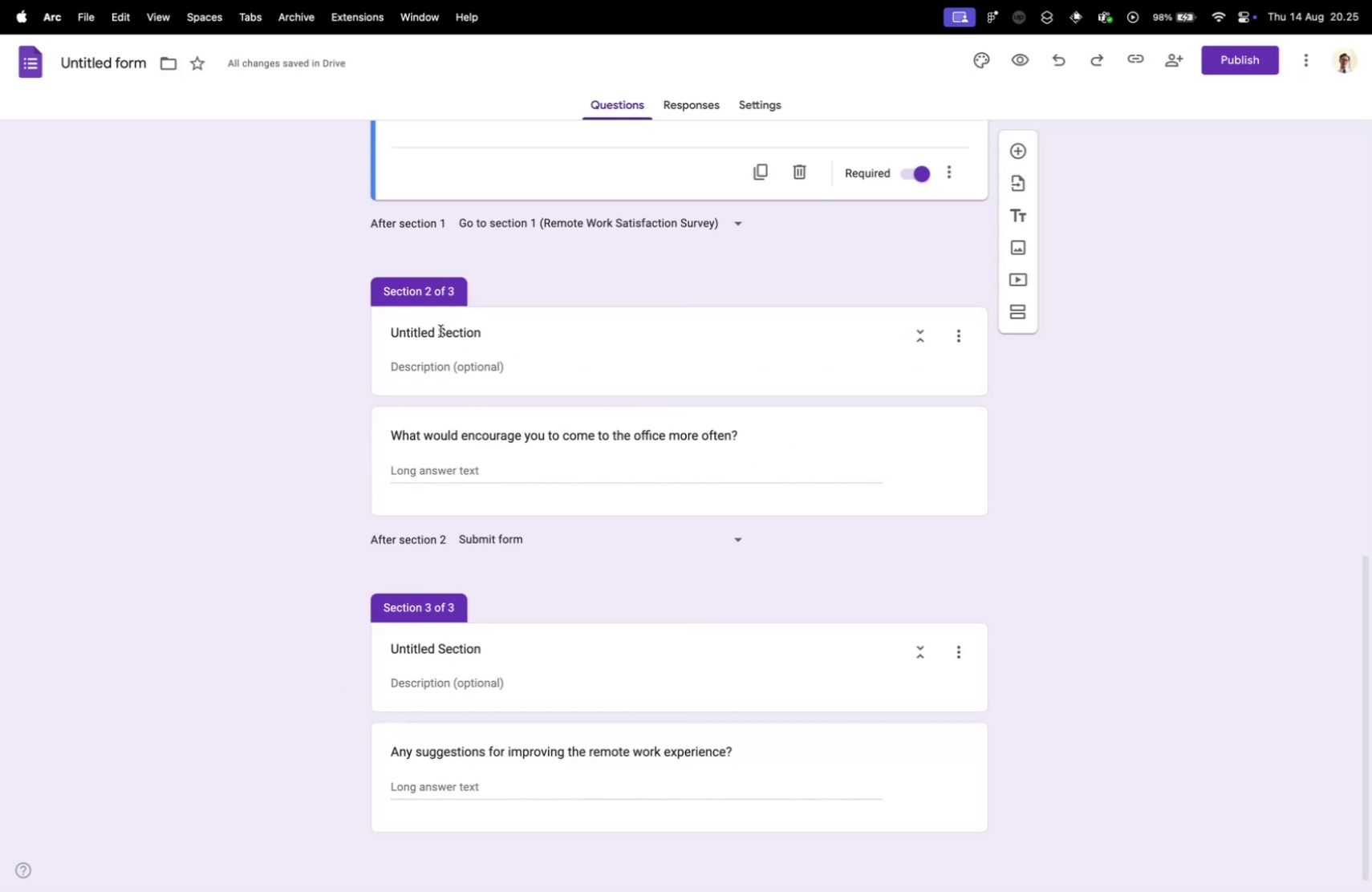 
left_click([437, 326])
 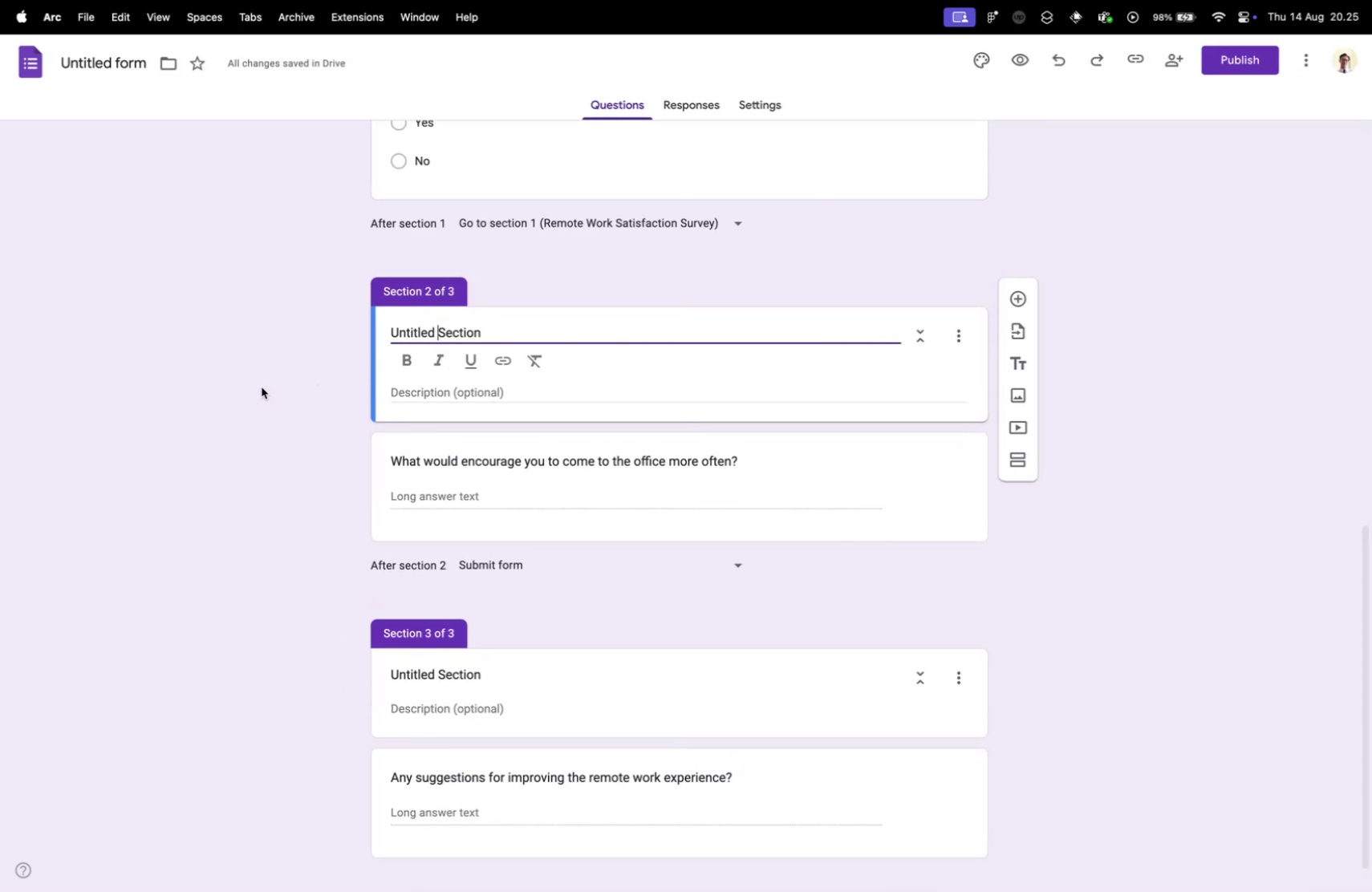 
scroll: coordinate [226, 395], scroll_direction: up, amount: 11.0
 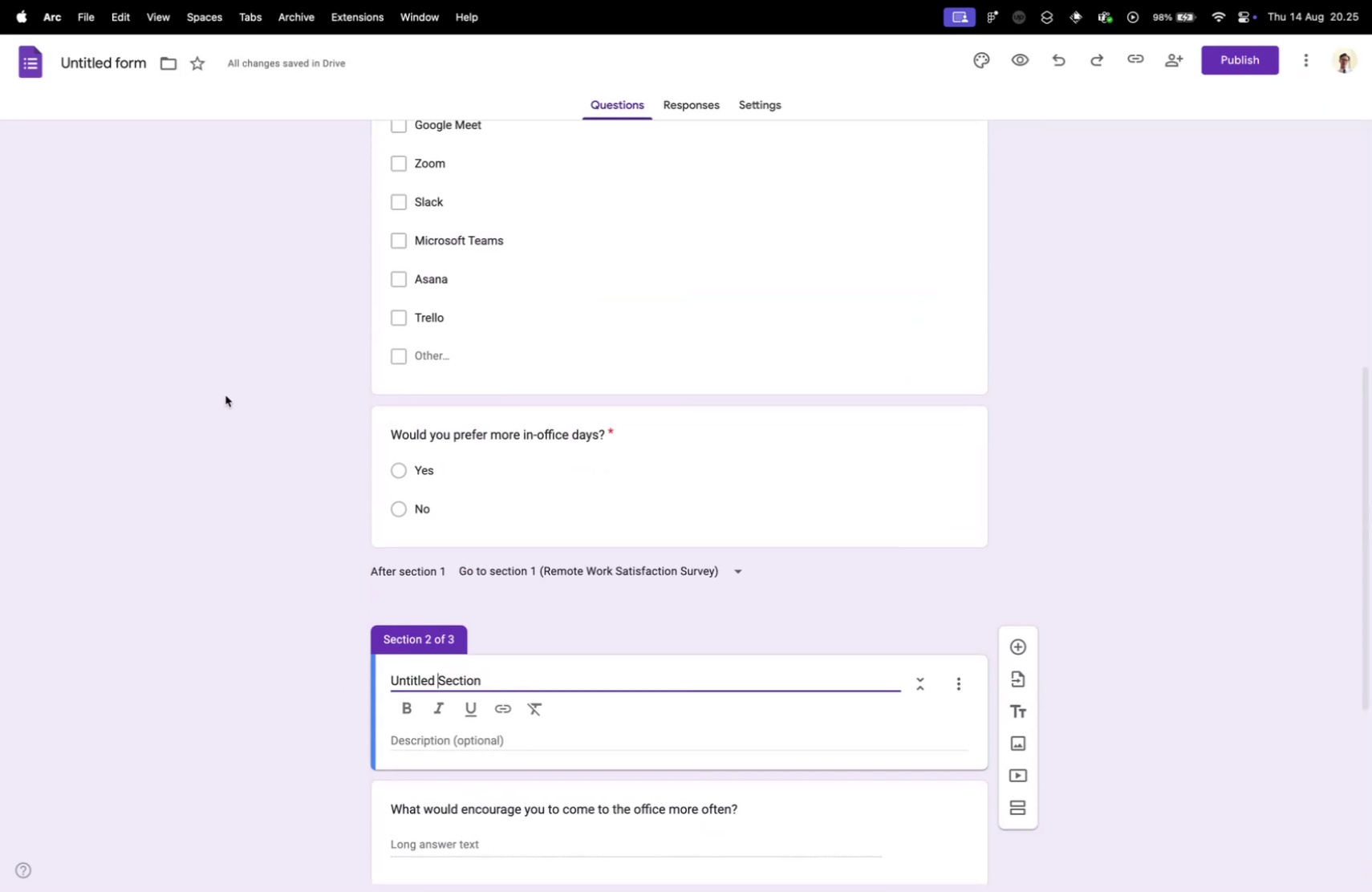 
scroll: coordinate [224, 395], scroll_direction: down, amount: 5.0
 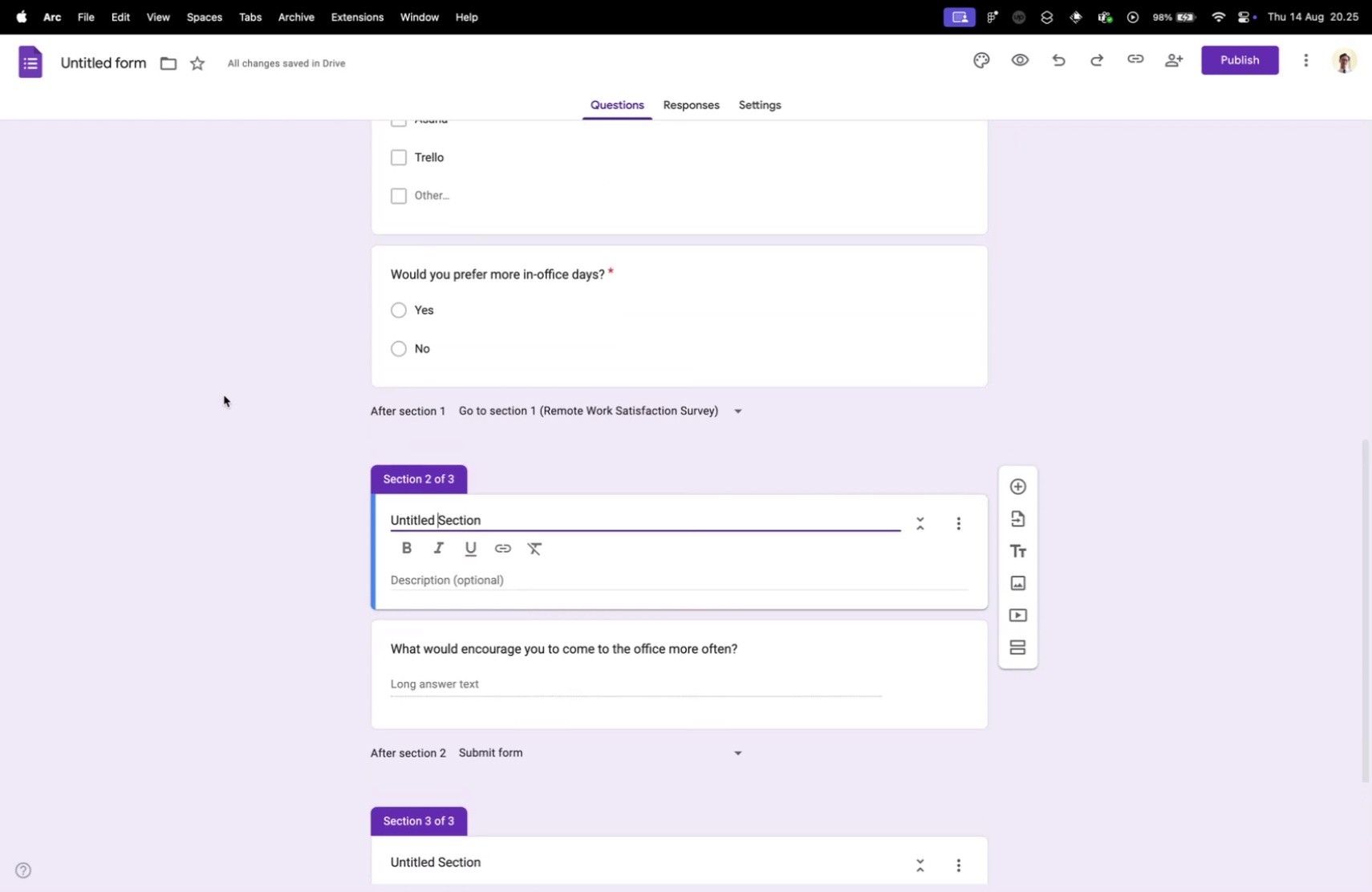 
key(Meta+A)
 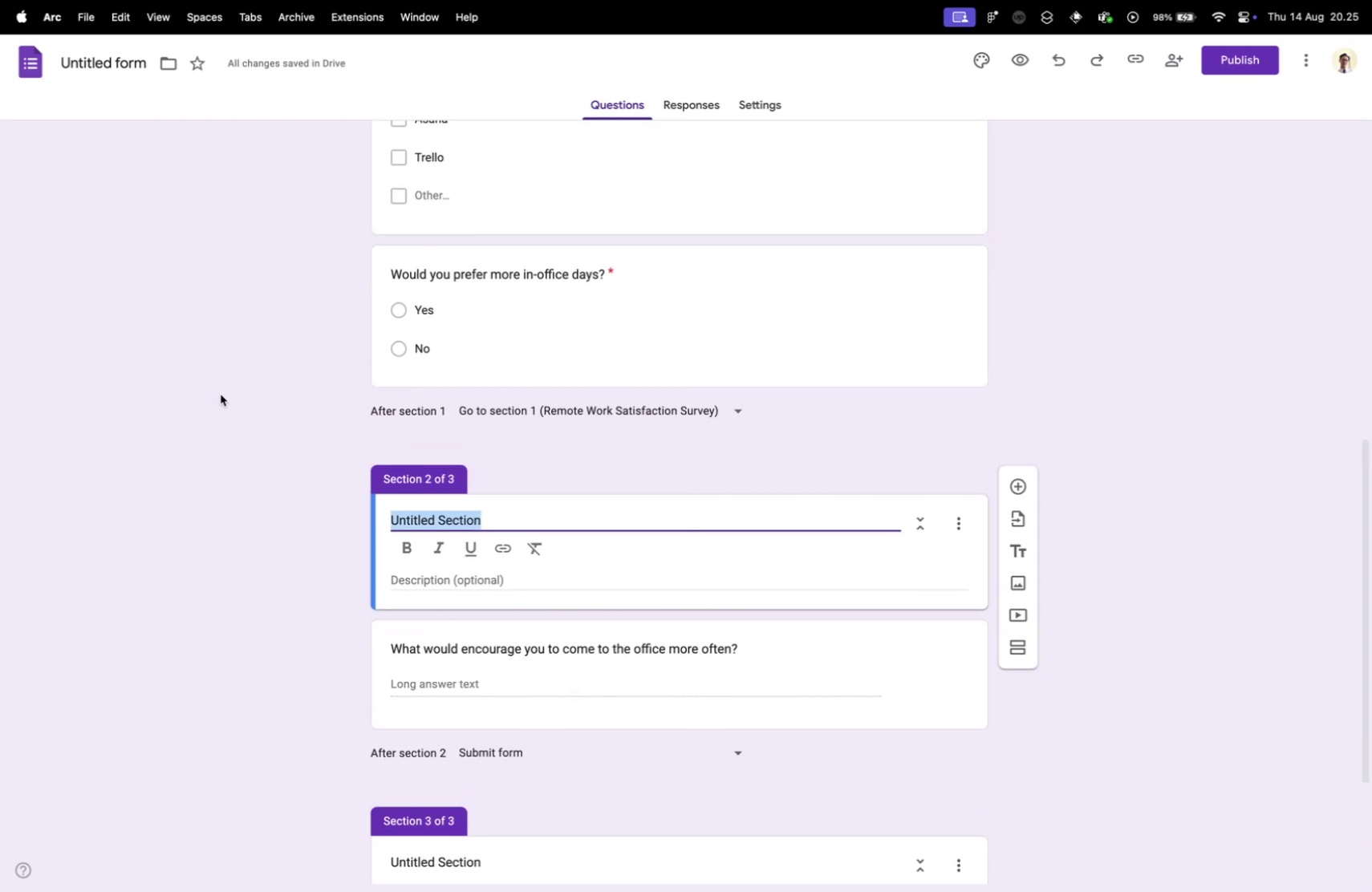 
type(Prefer in-)
key(Backspace)
key(Backspace)
key(Backspace)
type(more in-officxc)
key(Backspace)
key(Backspace)
type(e days)
 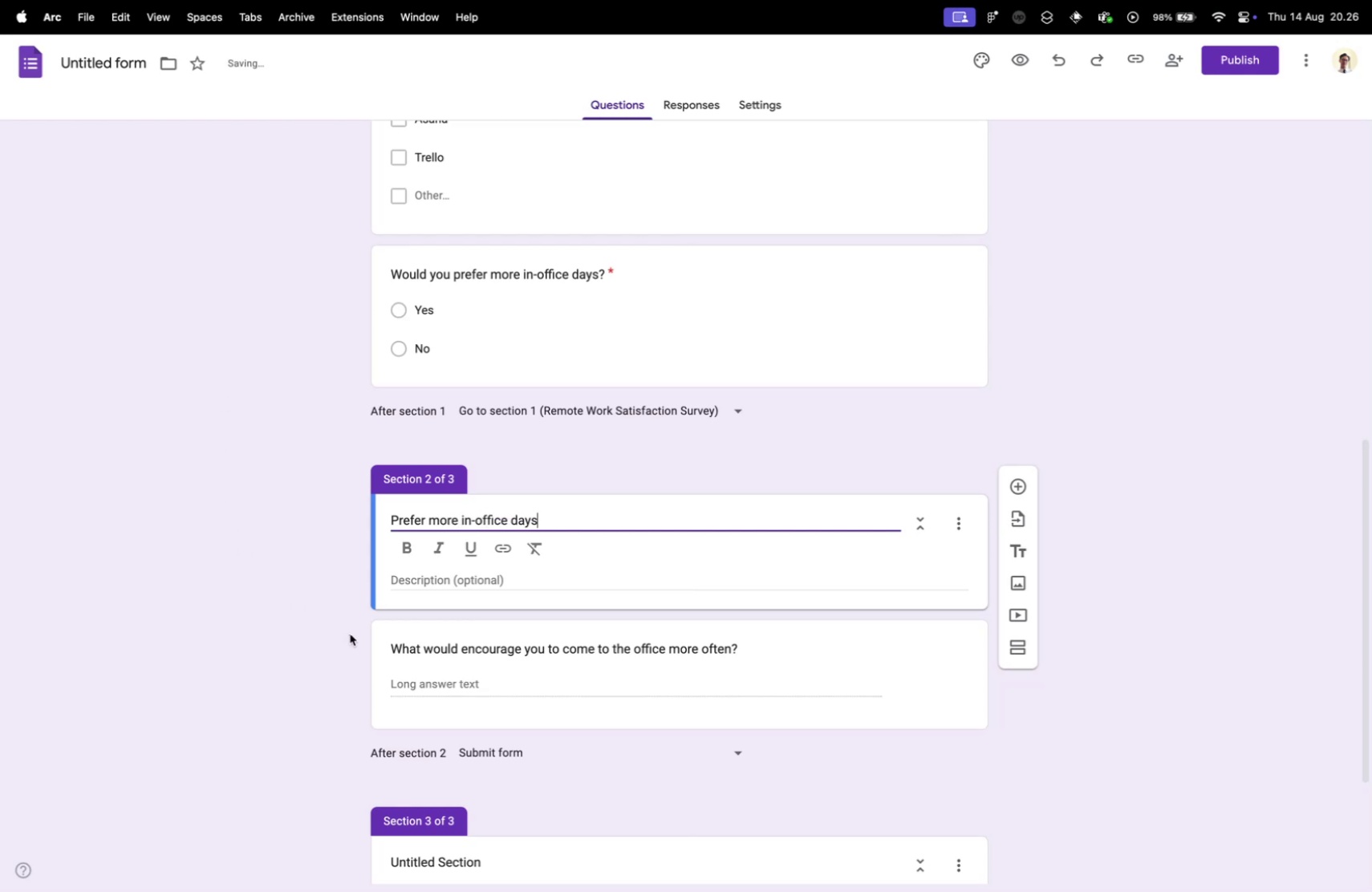 
scroll: coordinate [412, 674], scroll_direction: down, amount: 5.0
 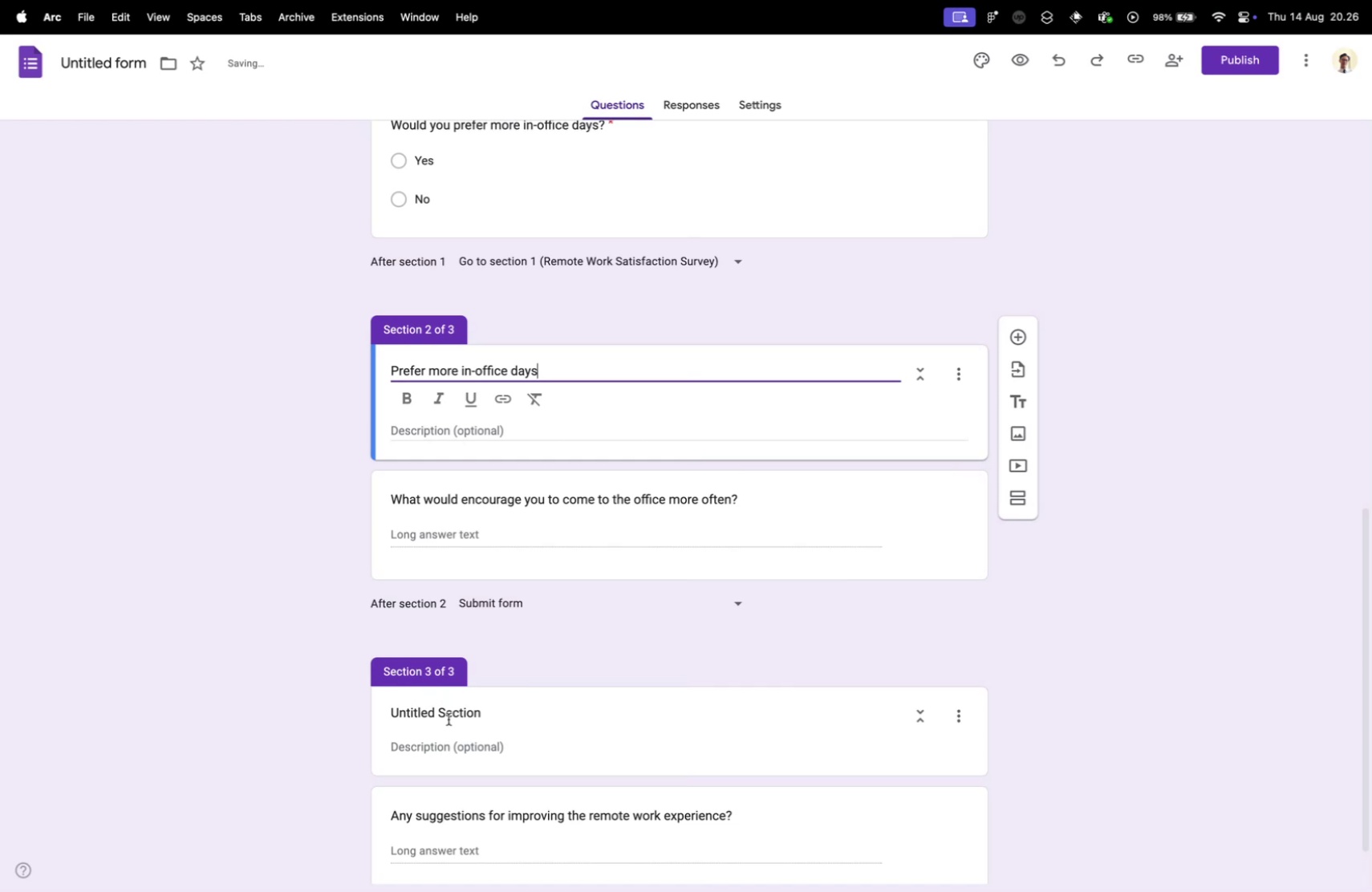 
left_click([449, 718])
 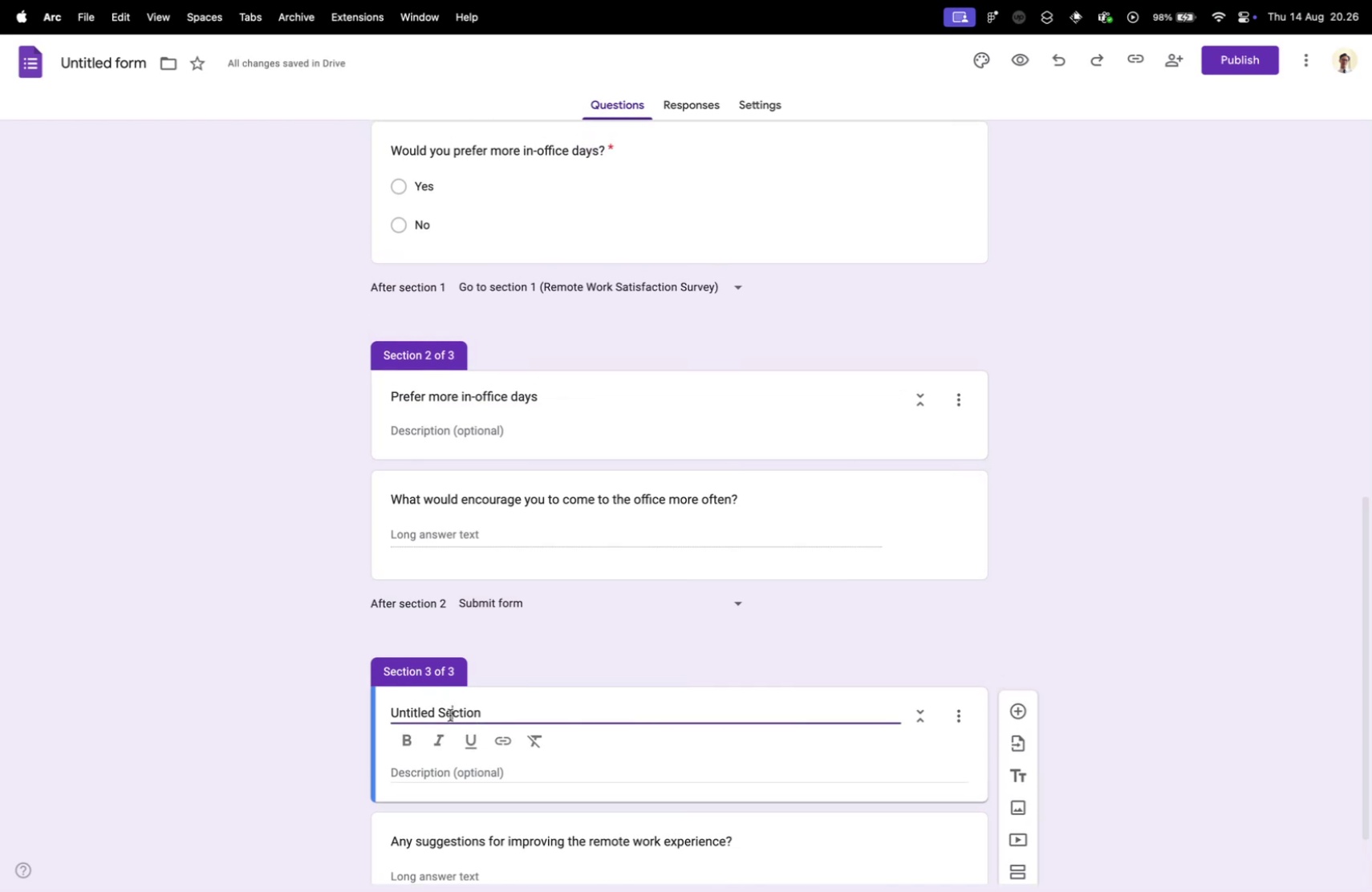 
double_click([450, 714])
 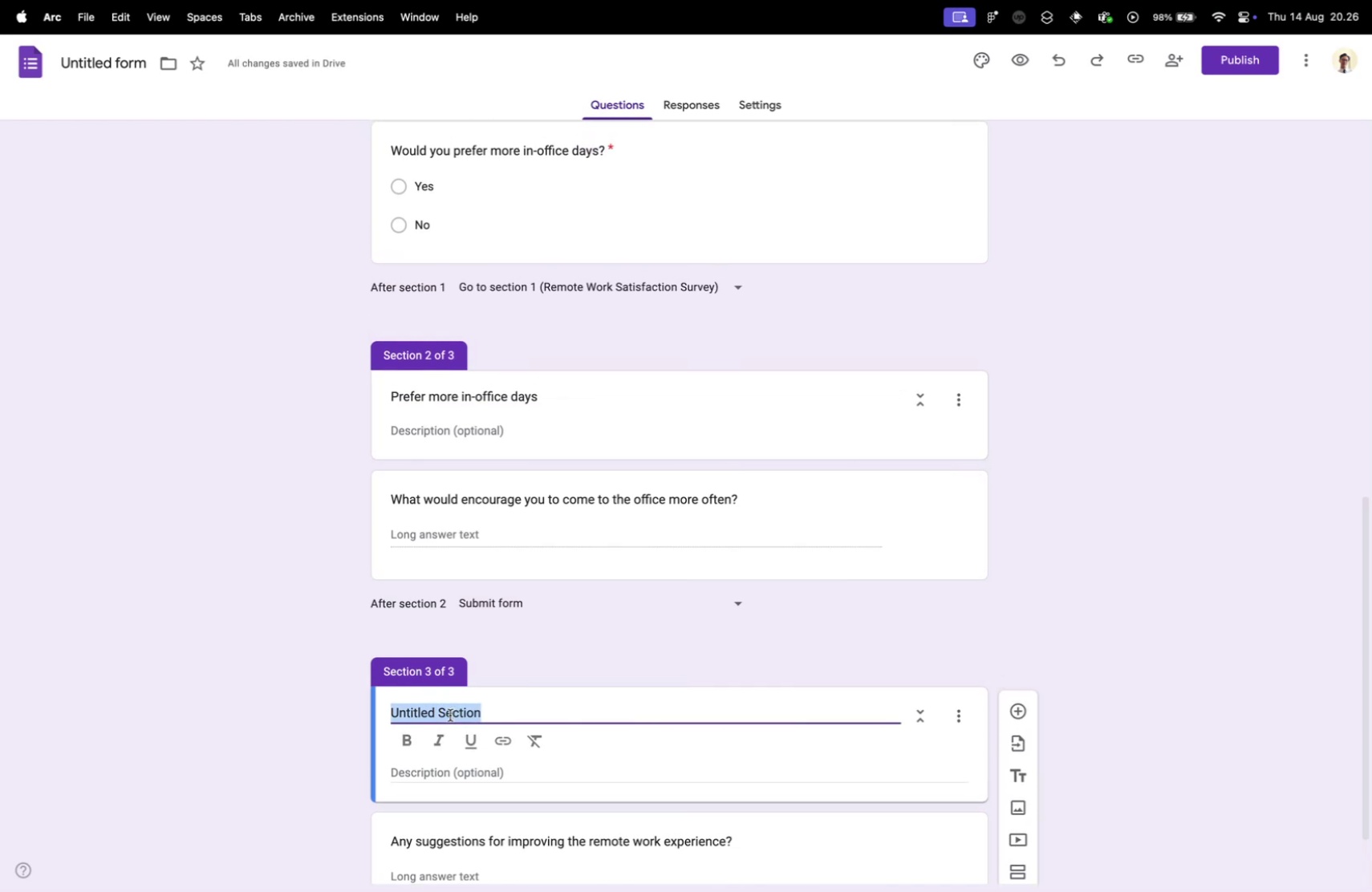 
triple_click([450, 714])
 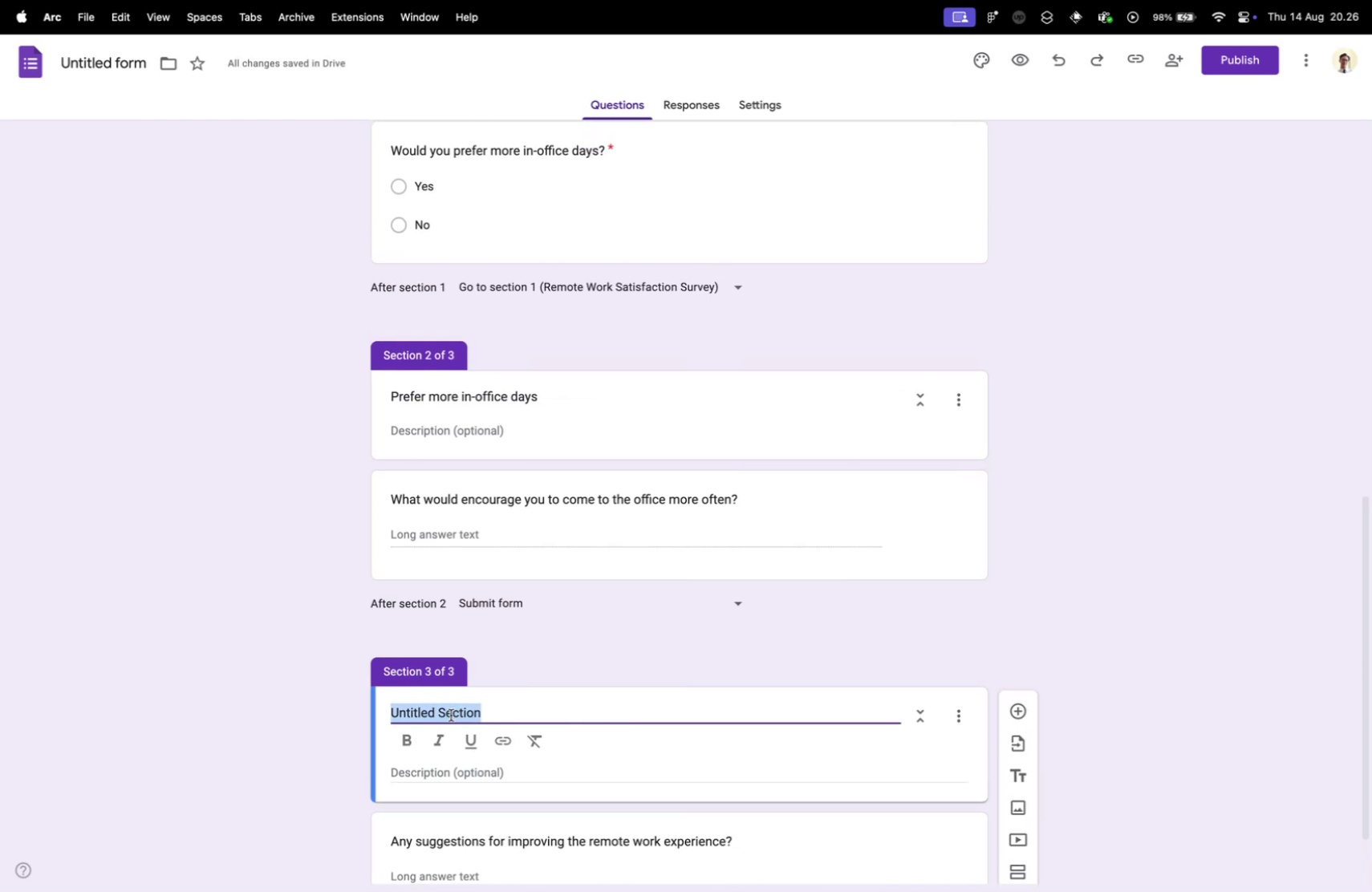 
type(Prefere )
key(Backspace)
key(Backspace)
type( lew)
key(Backspace)
type(ss in-0f)
key(Backspace)
key(Backspace)
type(officve)
key(Backspace)
key(Backspace)
type(e  )
key(Backspace)
key(Backspace)
type( day)
 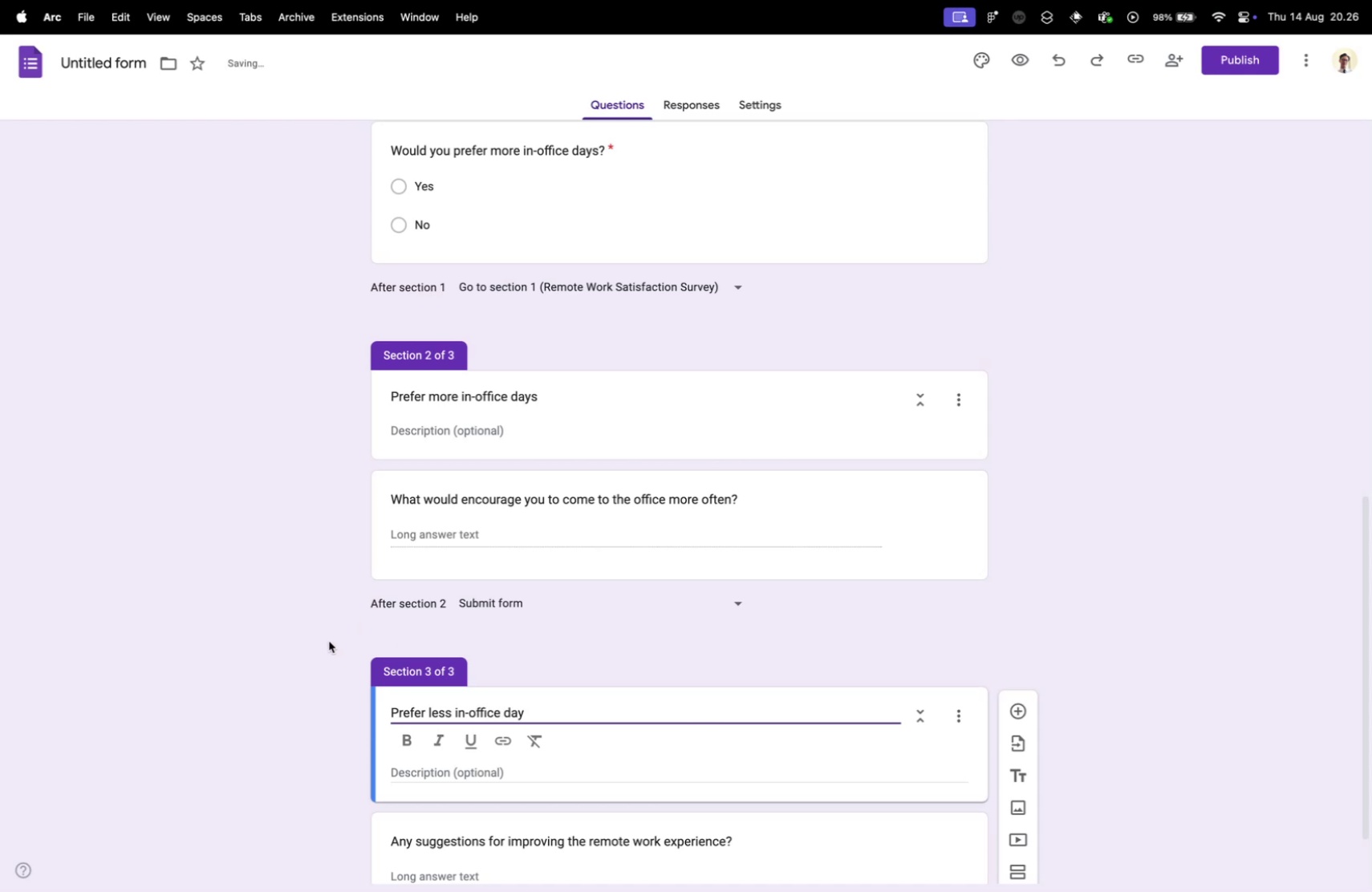 
left_click([323, 643])
 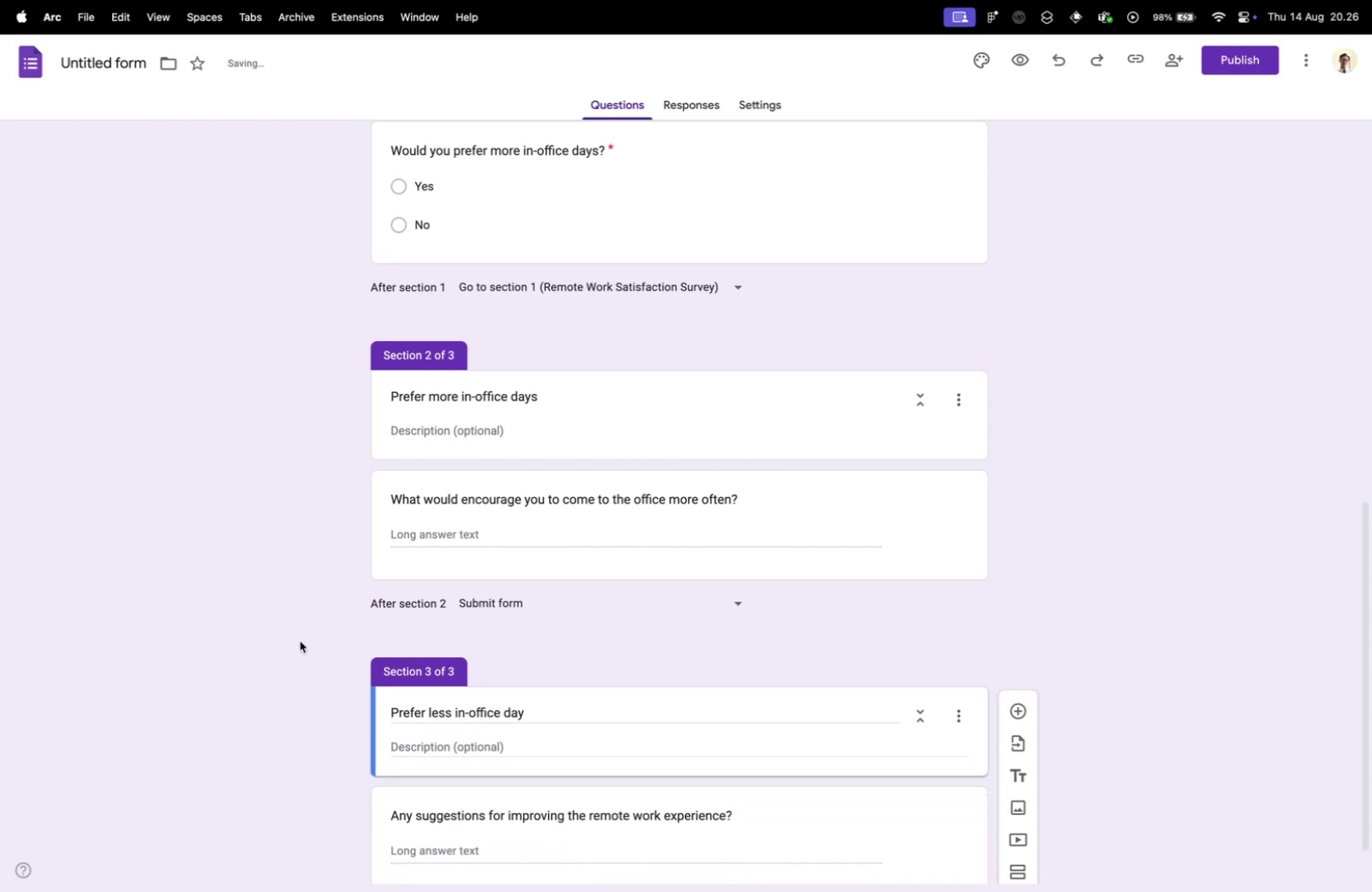 
scroll: coordinate [267, 642], scroll_direction: down, amount: 5.0
 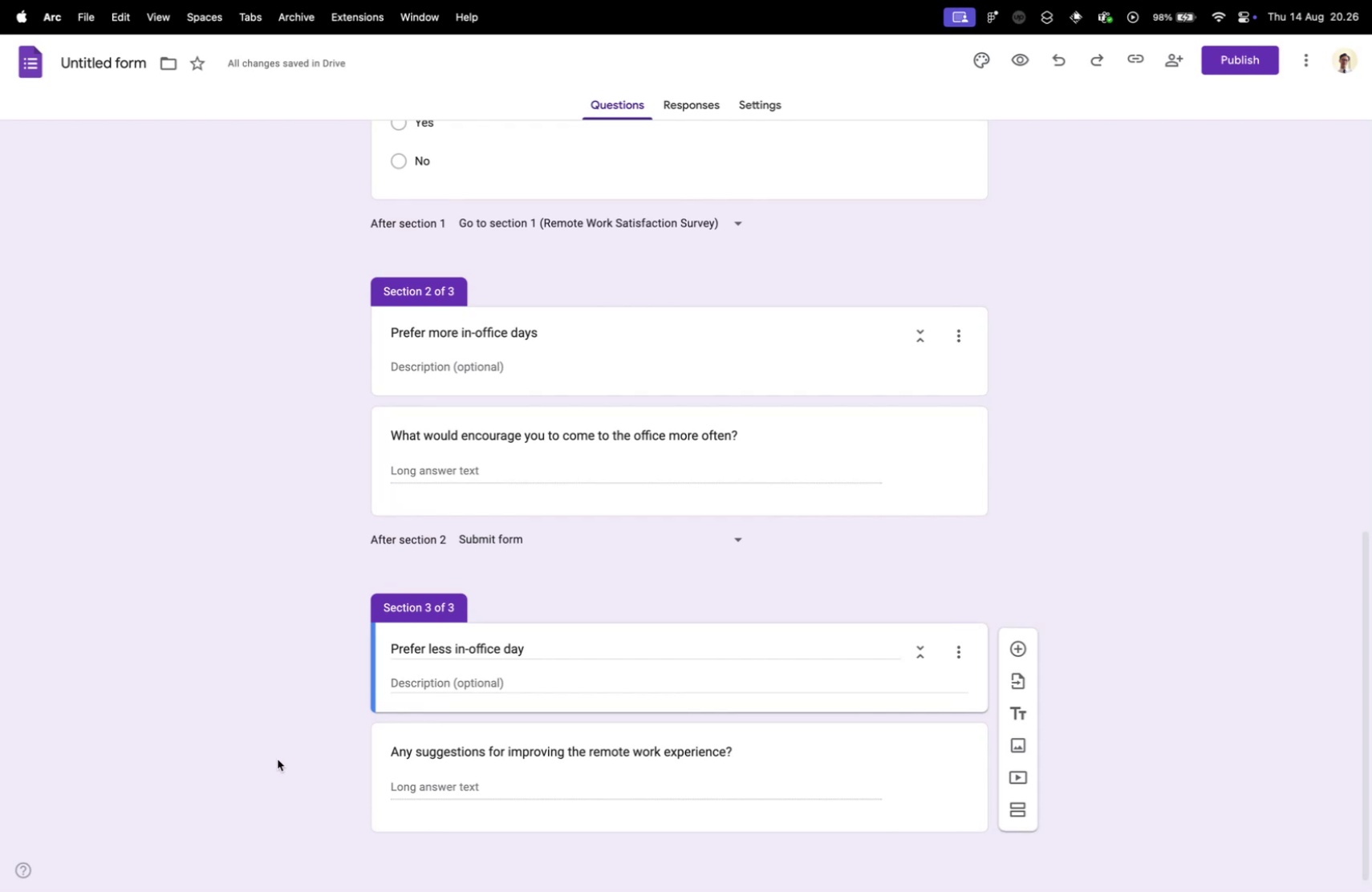 
scroll: coordinate [331, 671], scroll_direction: up, amount: 60.0
 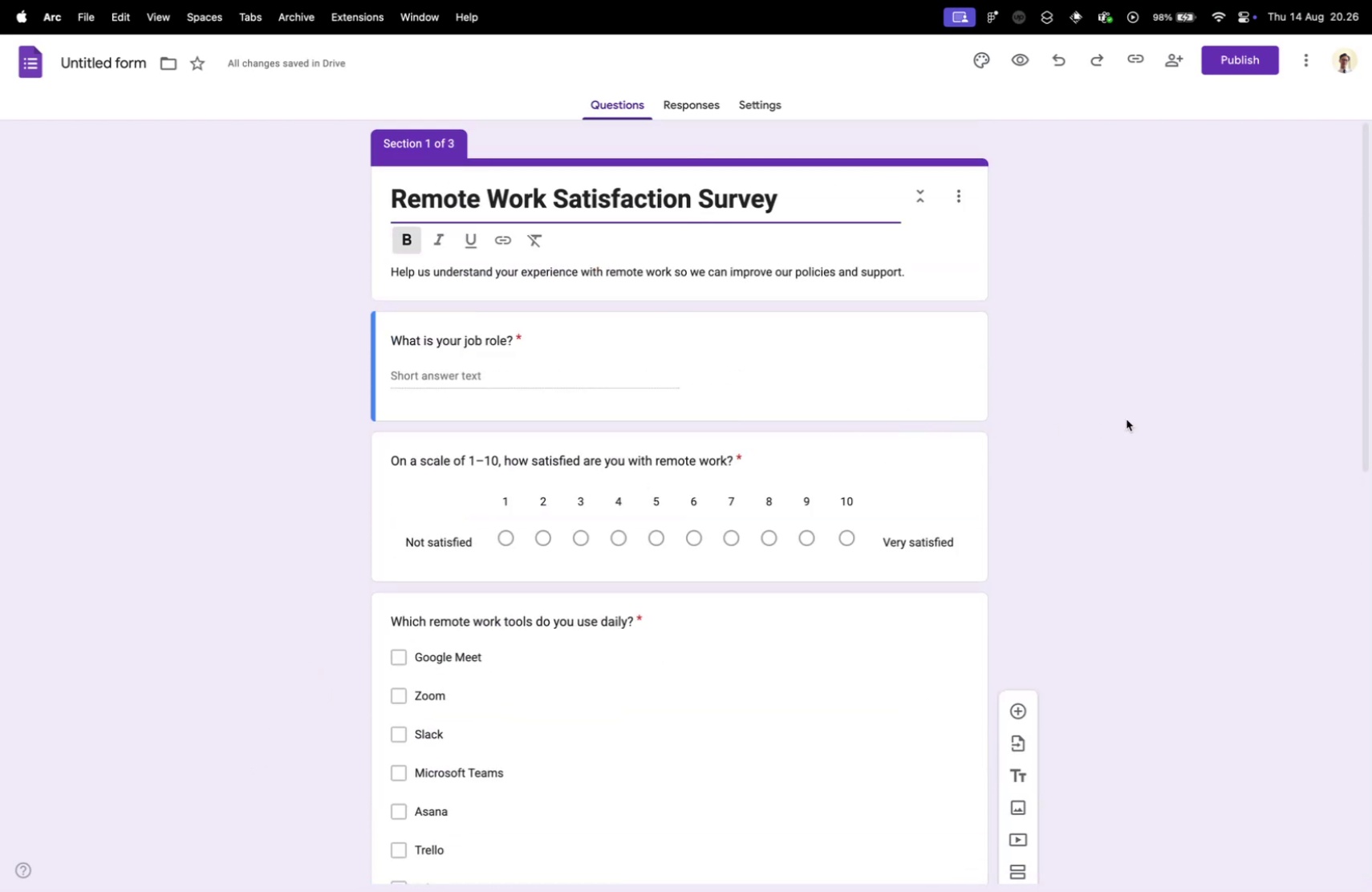 
key(Alt+OptionLeft)
 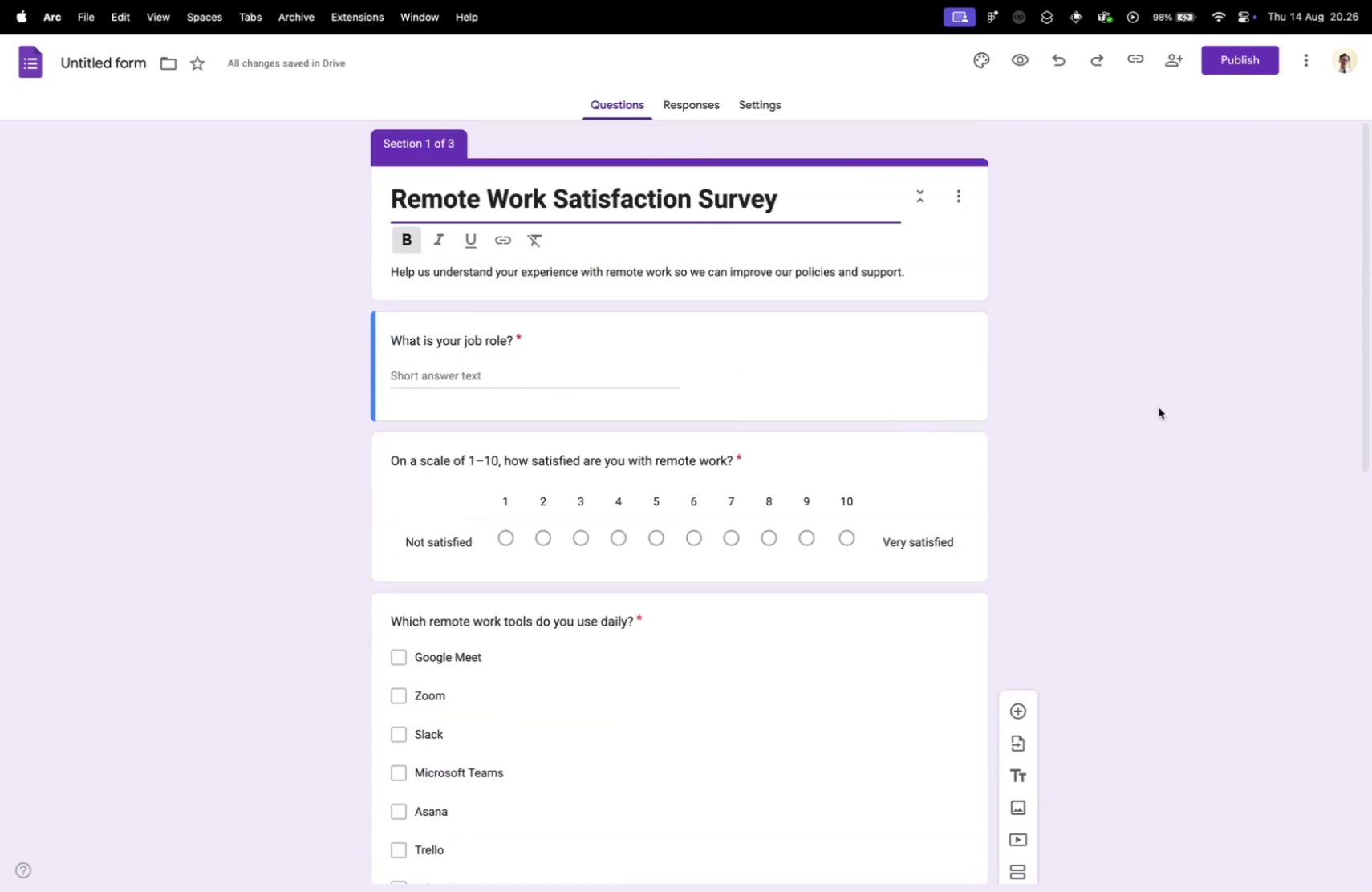 
left_click([1159, 405])
 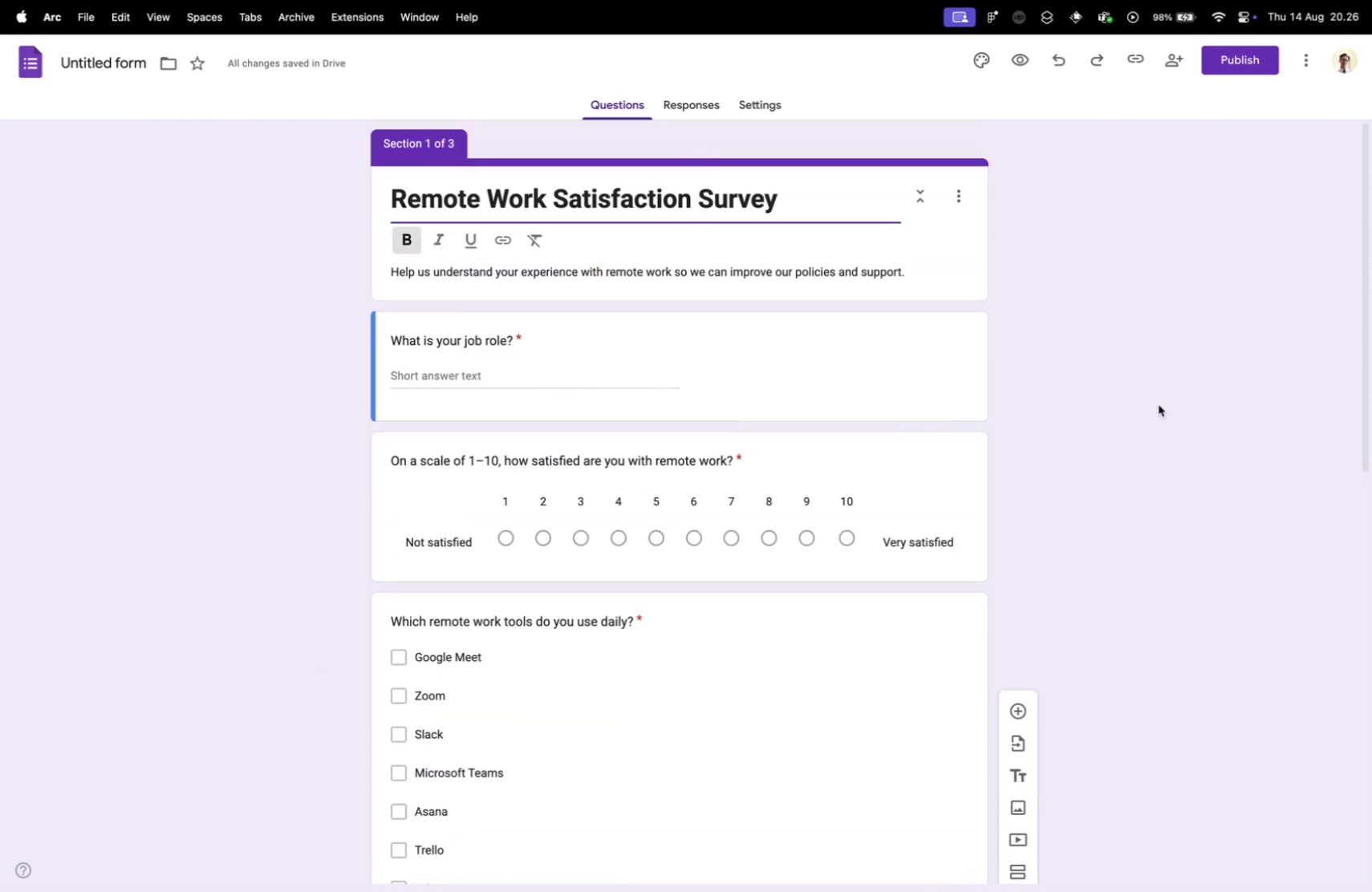 
key(Control+ControlLeft)
 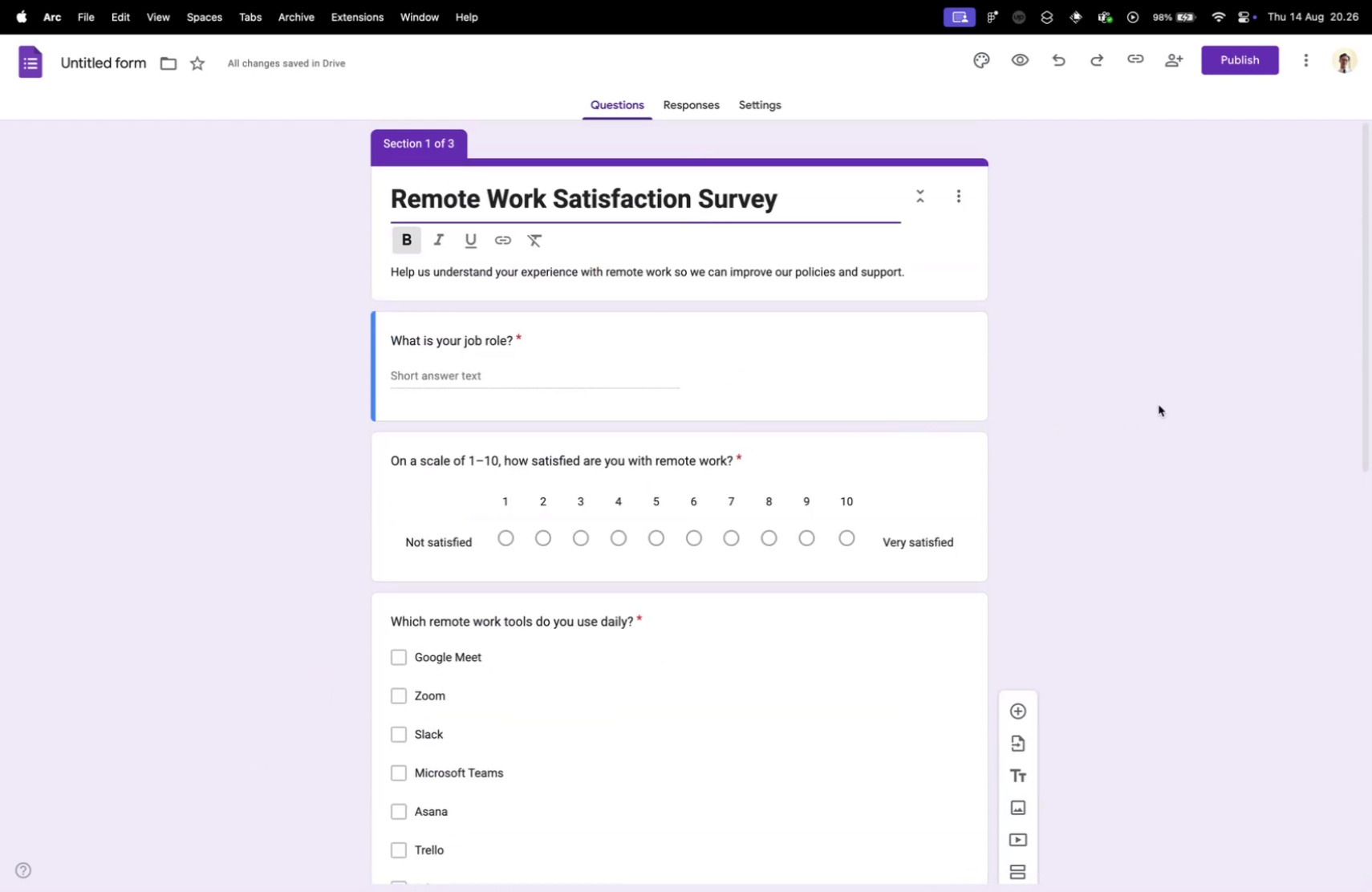 
key(Control+Tab)
 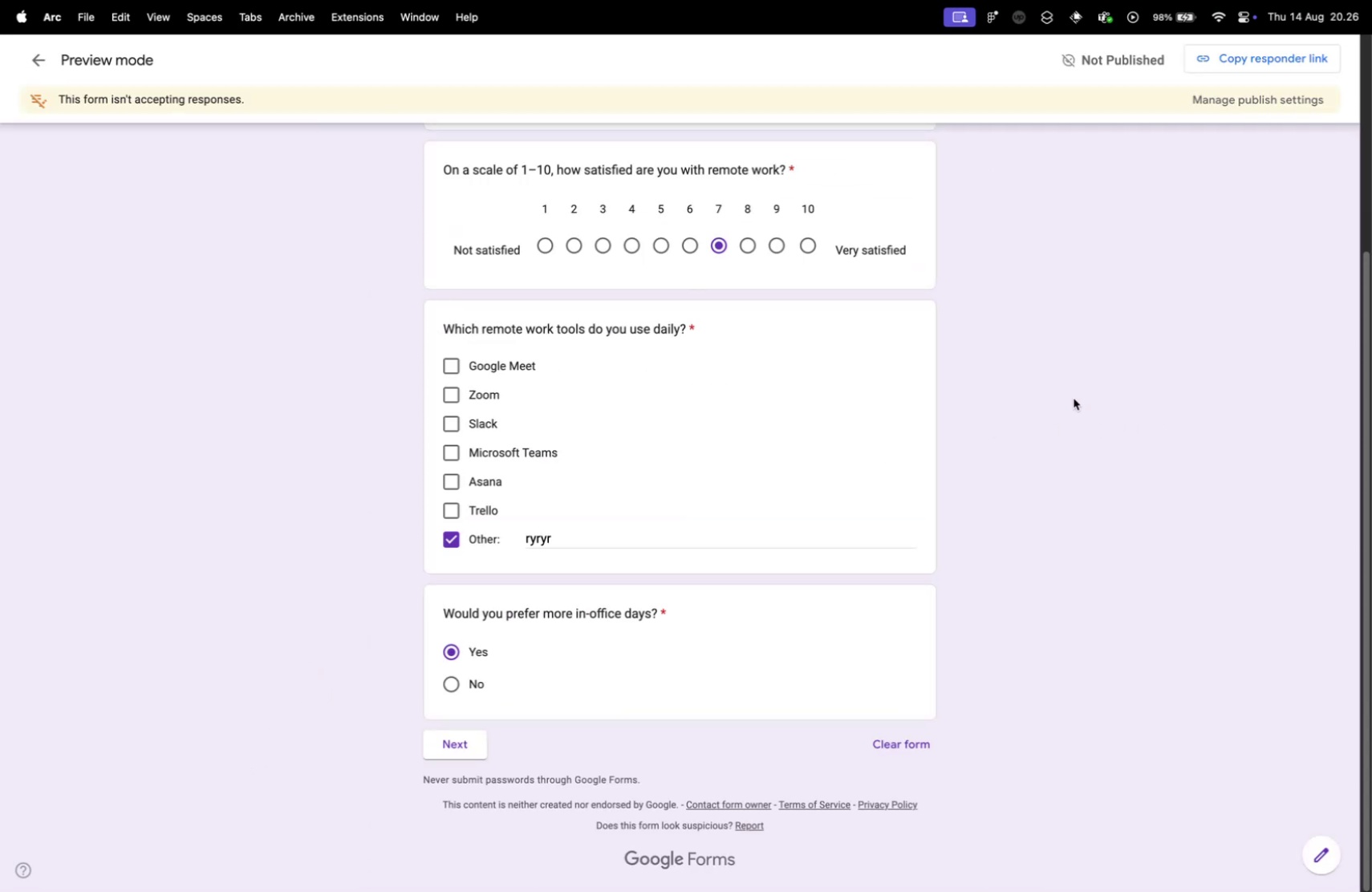 
key(Control+ControlLeft)
 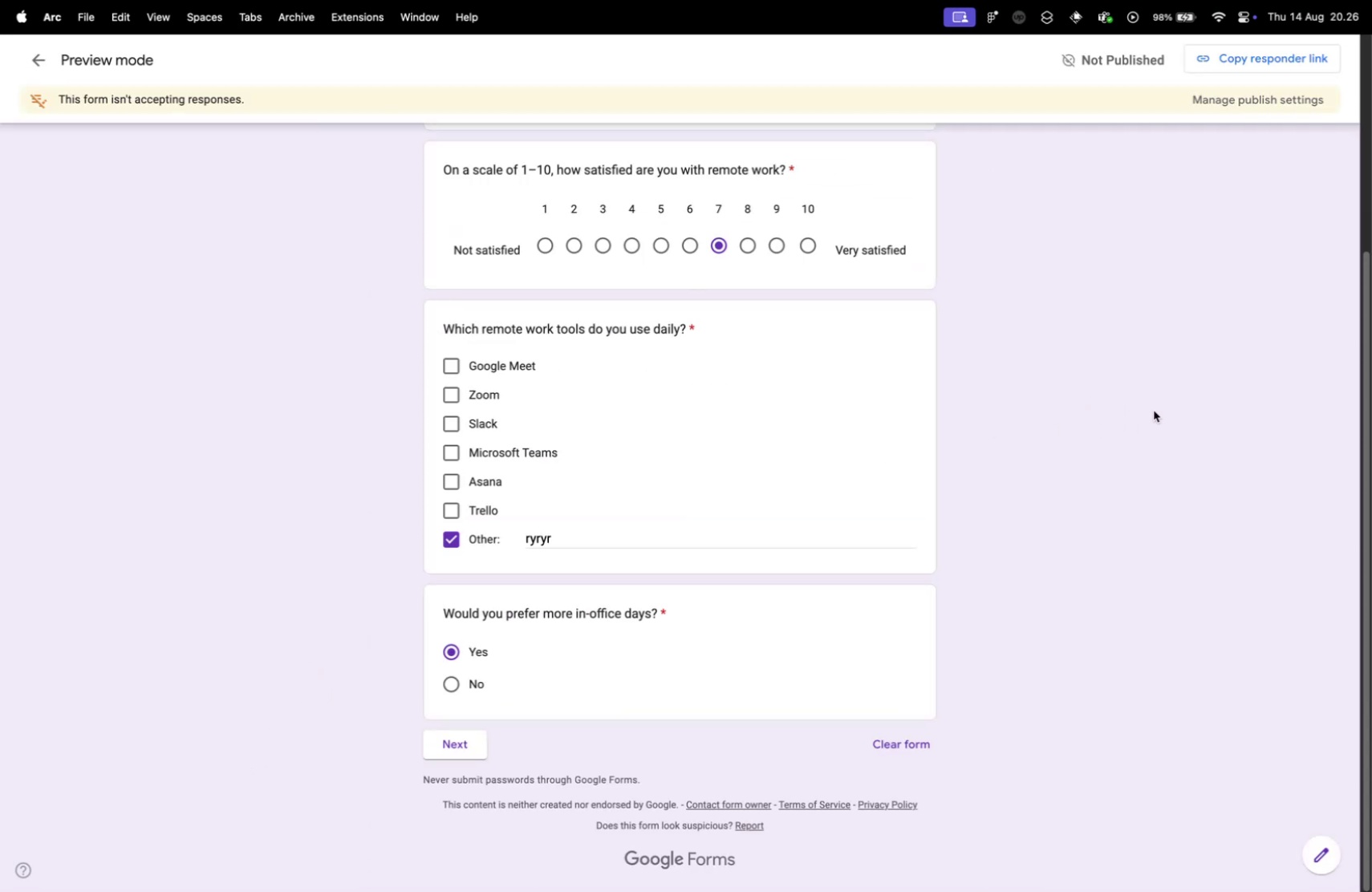 
key(Control+Tab)
 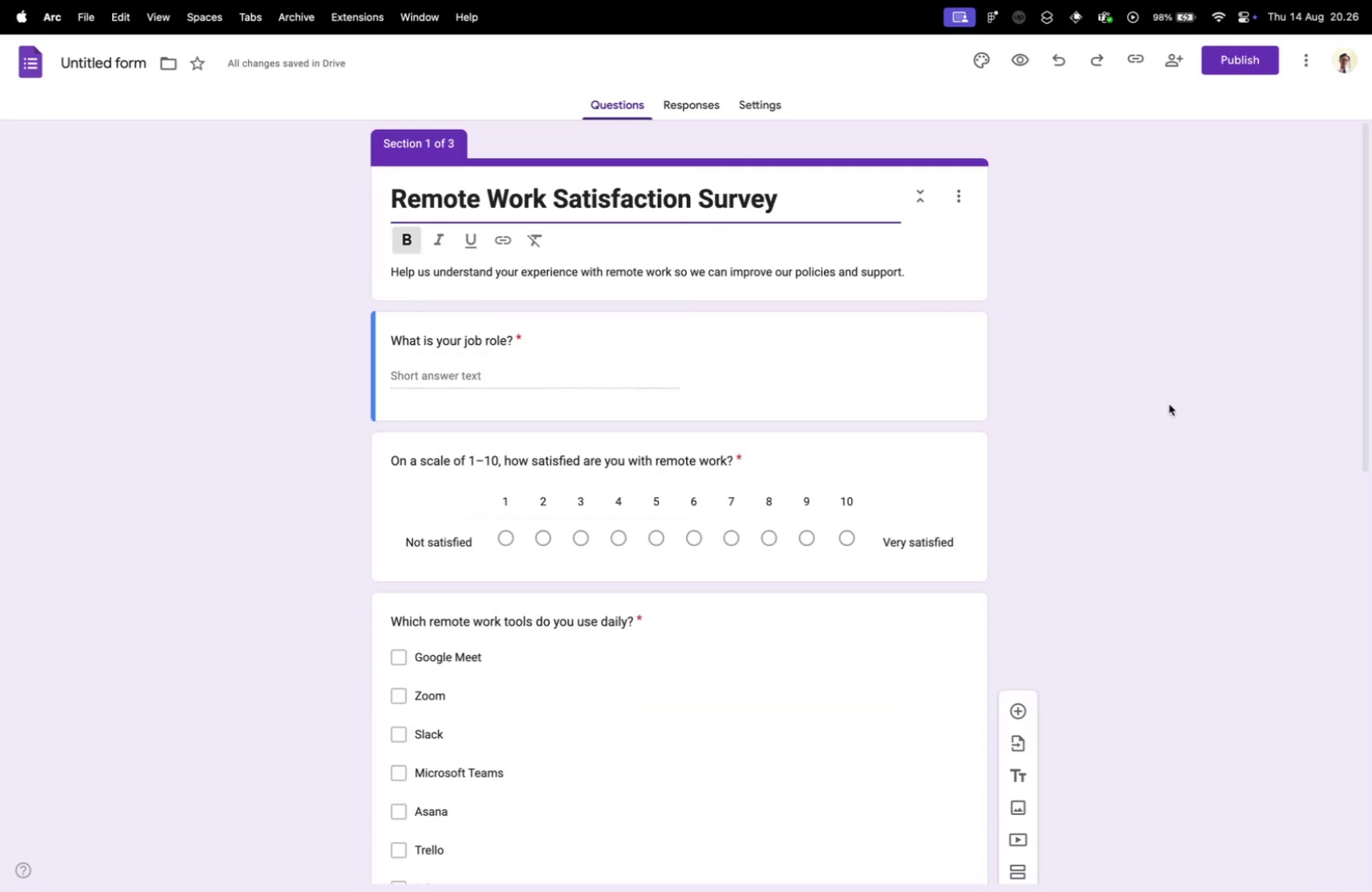 
key(Control+Tab)
 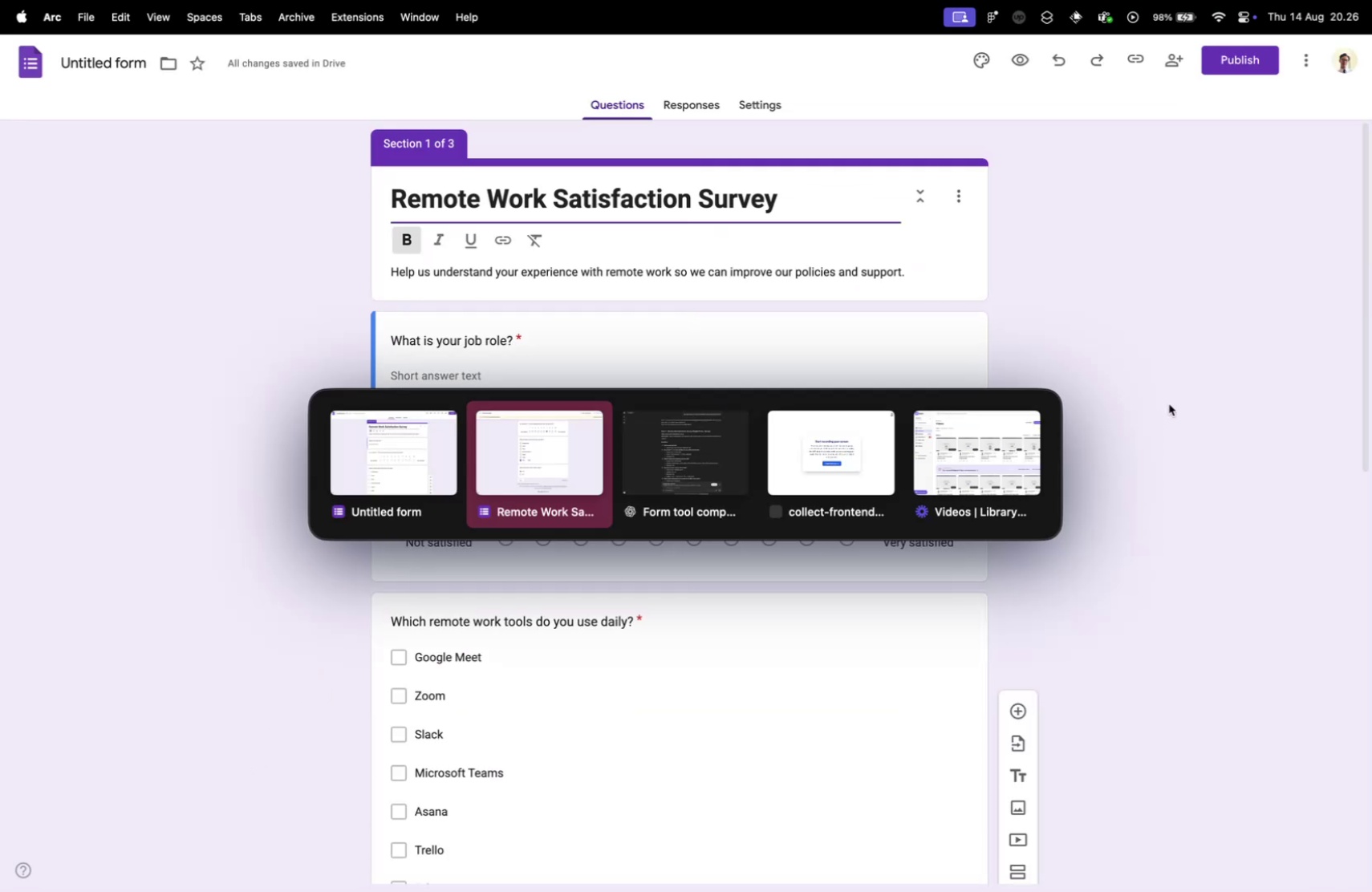 
key(Control+Tab)
 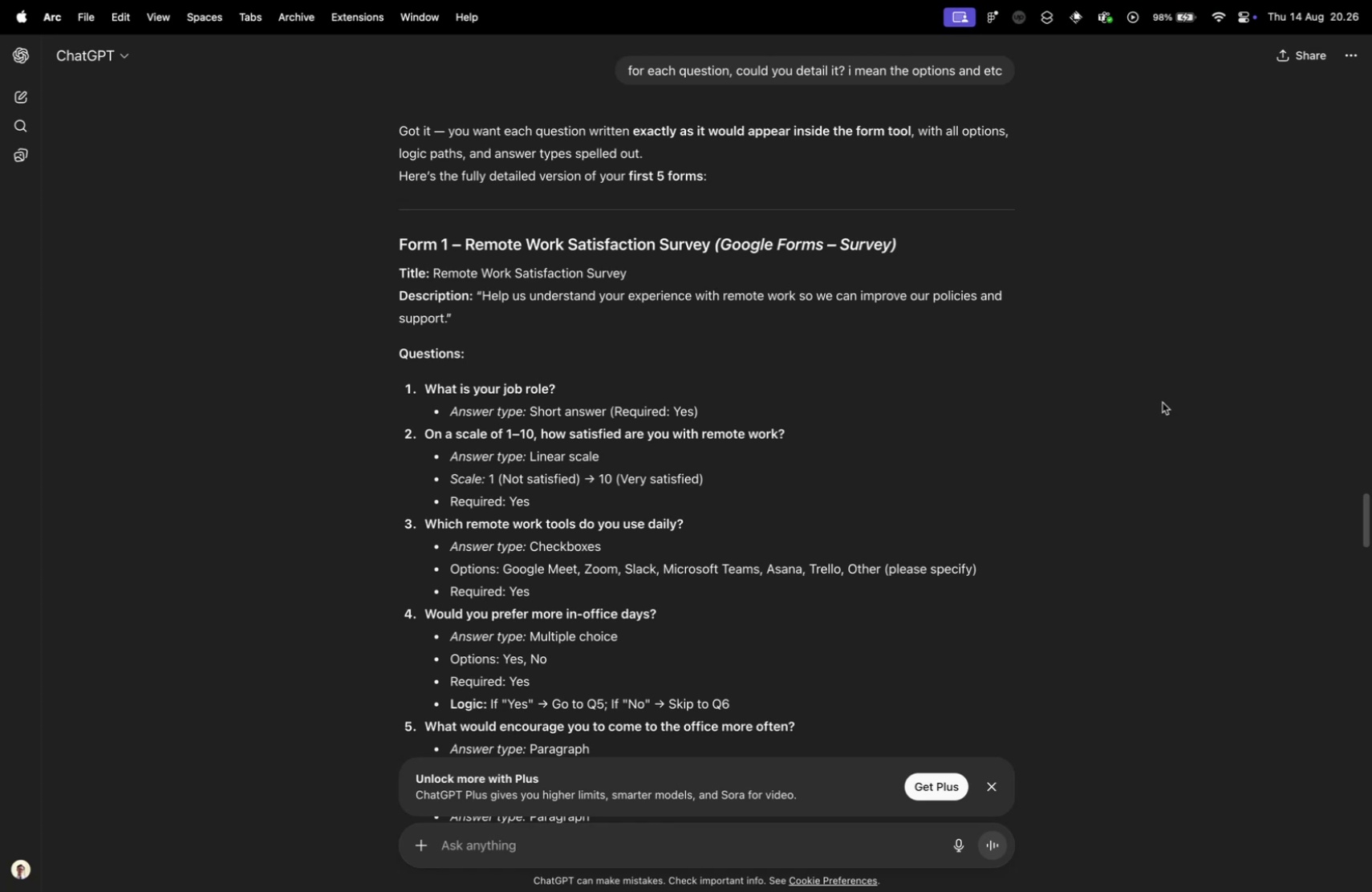 
wait(5.66)
 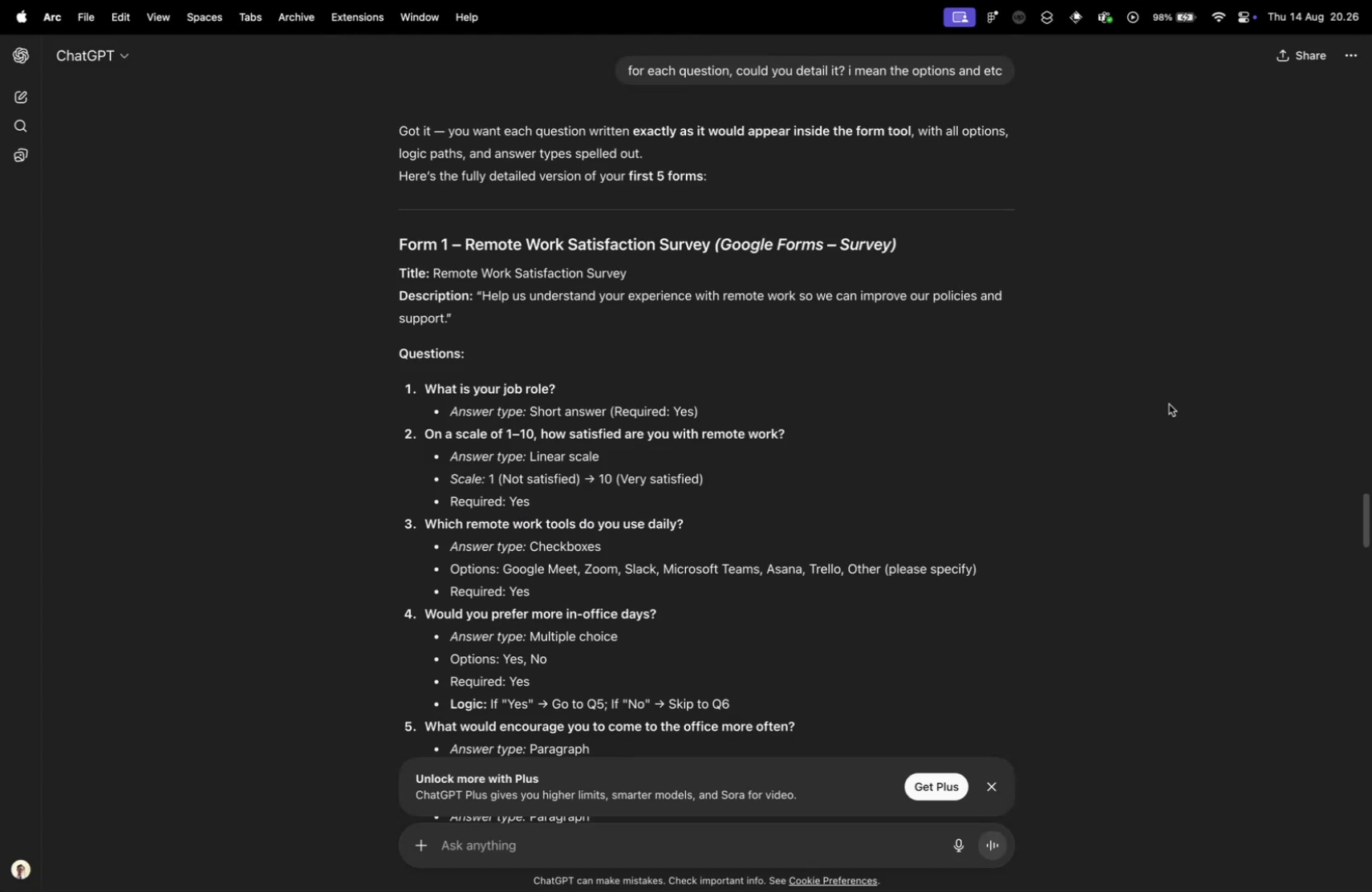 
scroll: coordinate [904, 414], scroll_direction: down, amount: 98.0
 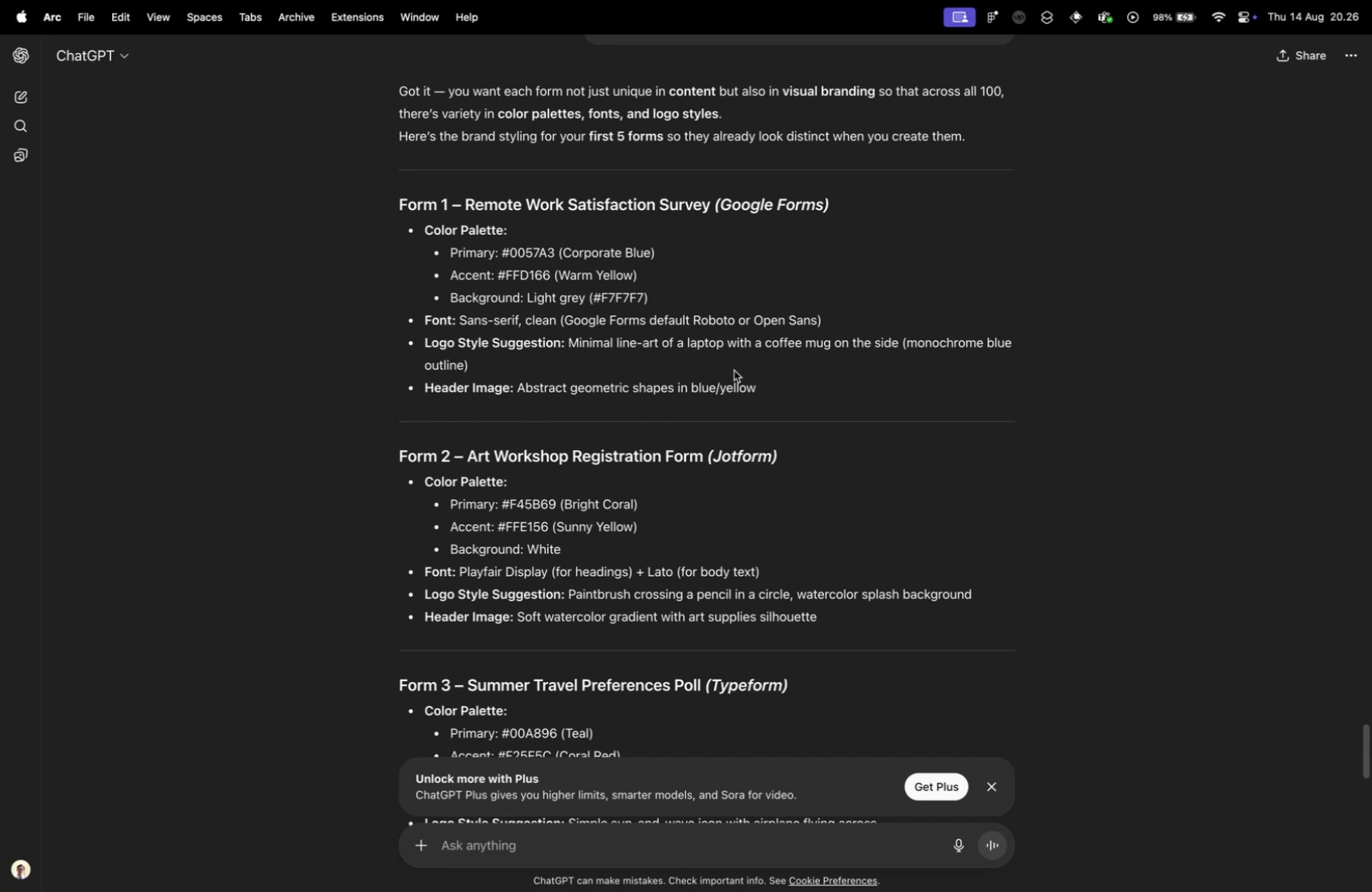 
left_click_drag(start_coordinate=[505, 251], to_coordinate=[555, 255])
 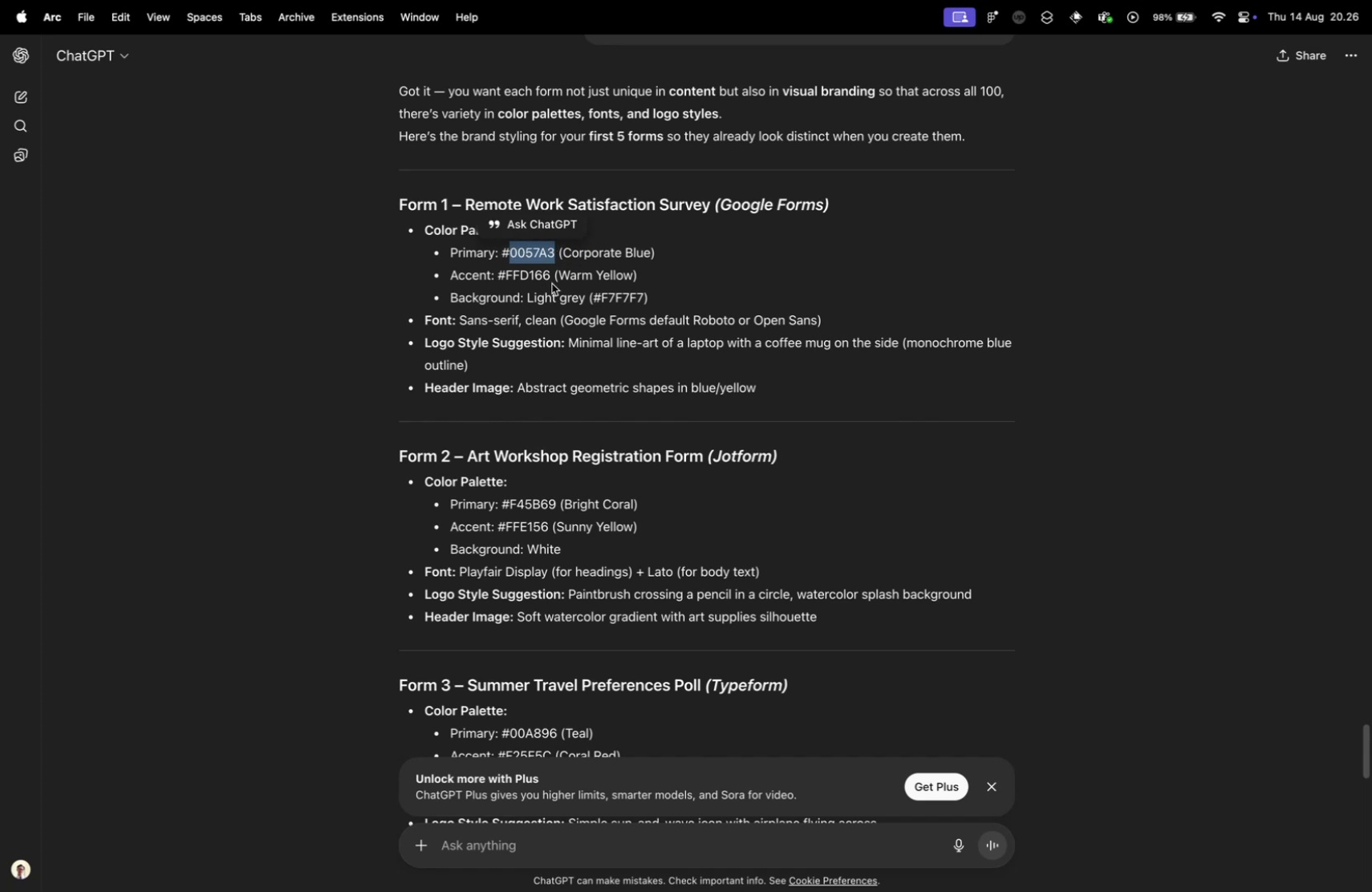 
key(Meta+CommandLeft)
 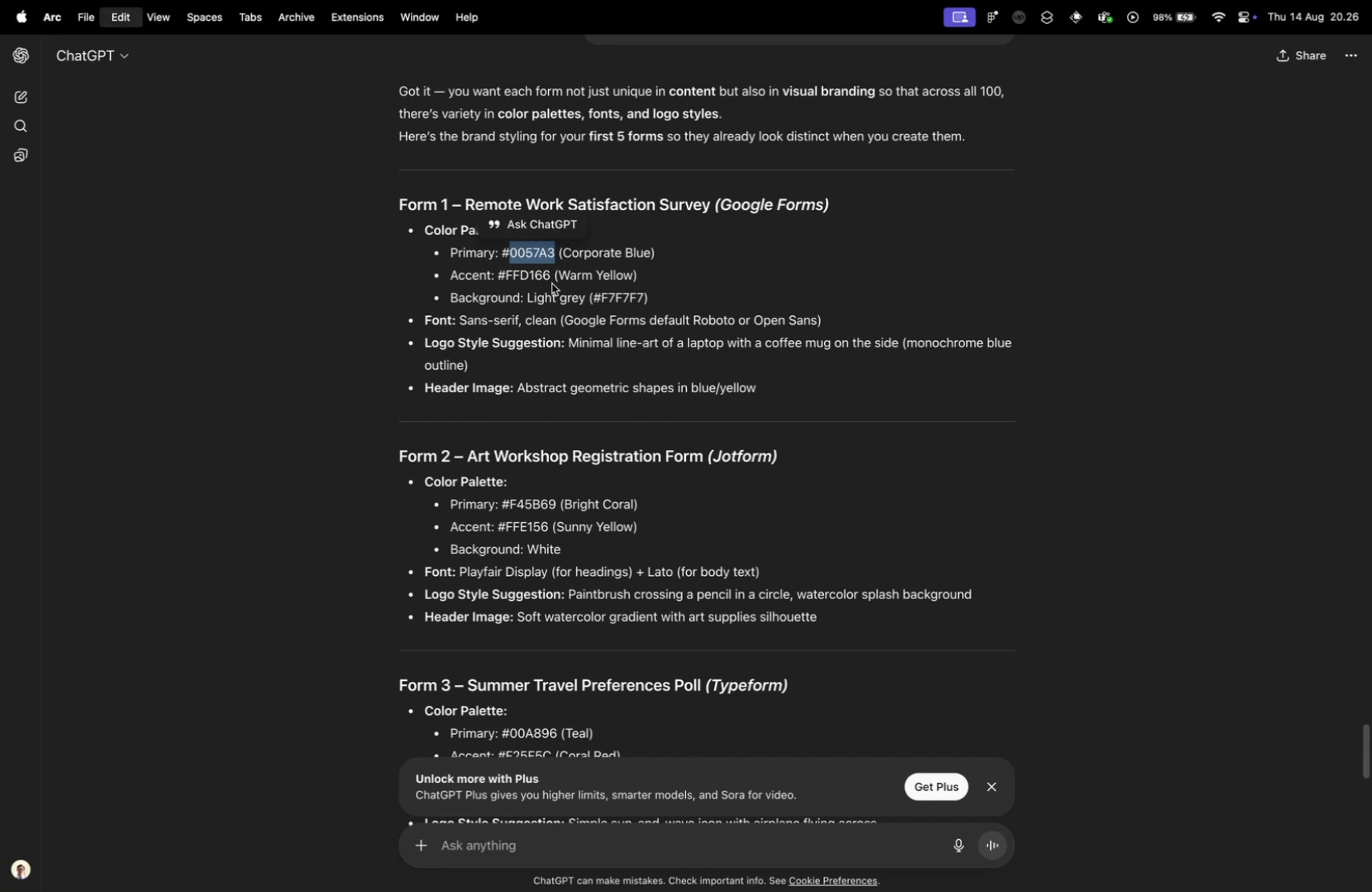 
key(Meta+C)
 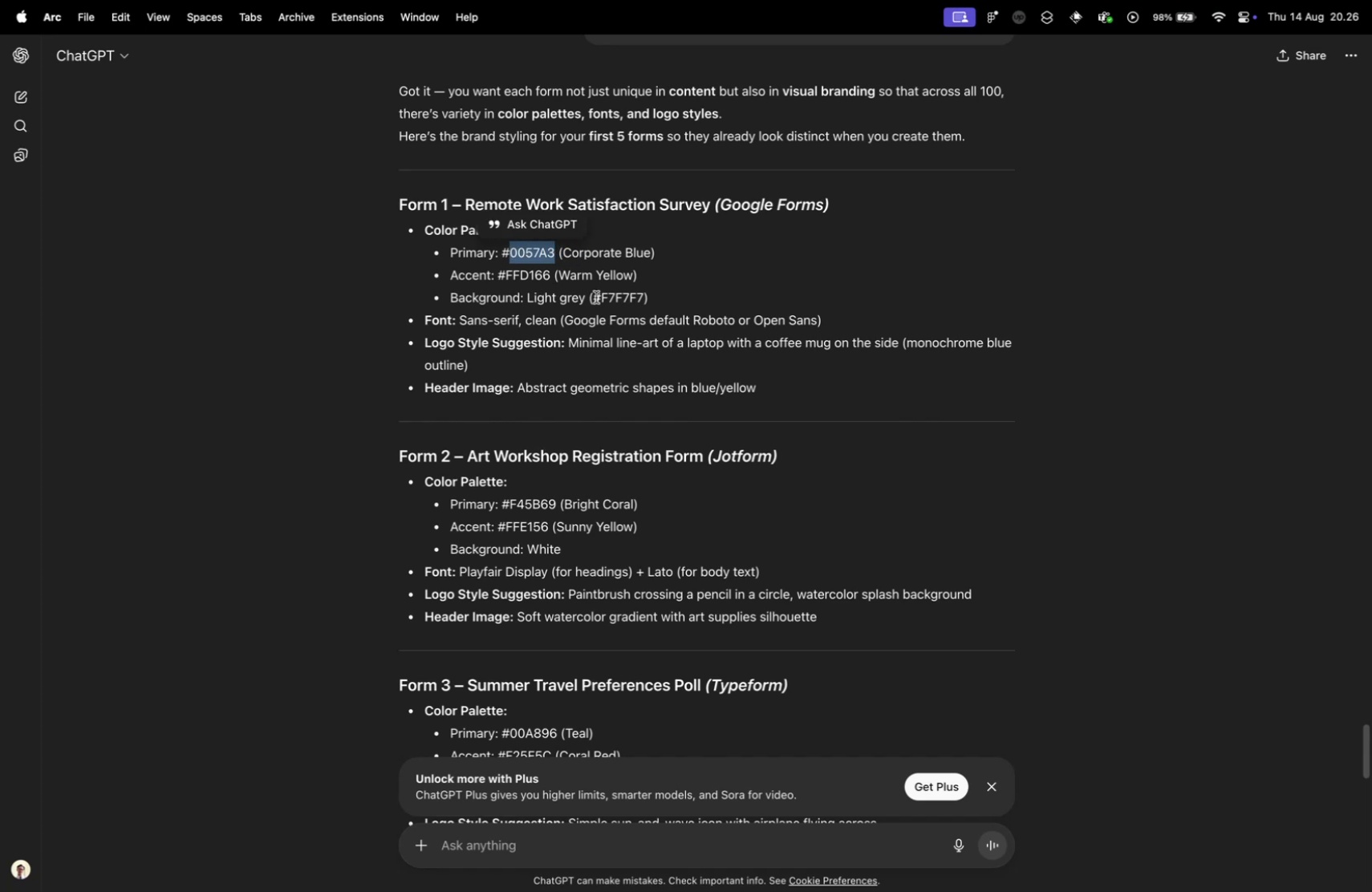 
left_click_drag(start_coordinate=[601, 296], to_coordinate=[642, 295])
 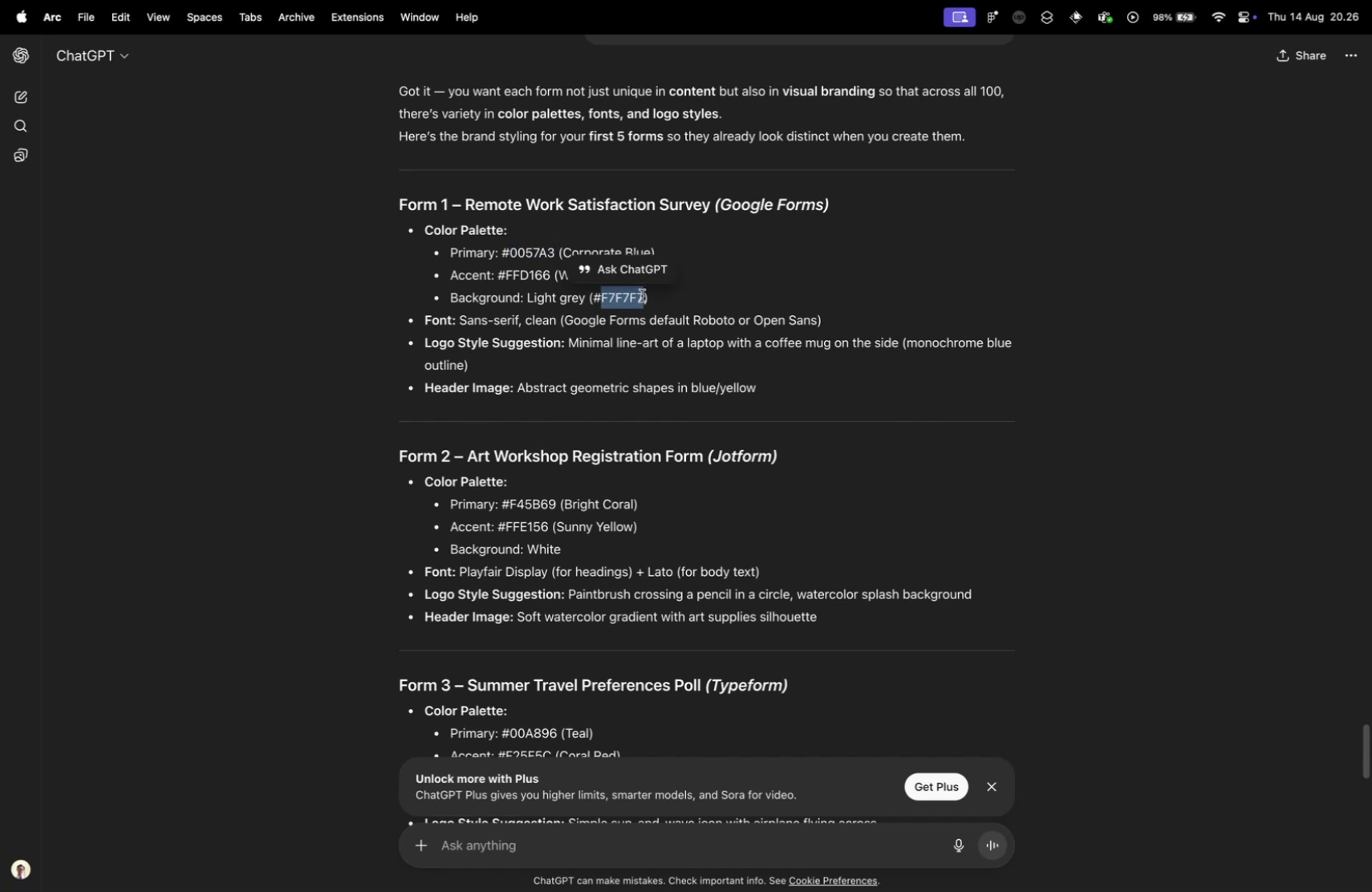 
key(Meta+CommandLeft)
 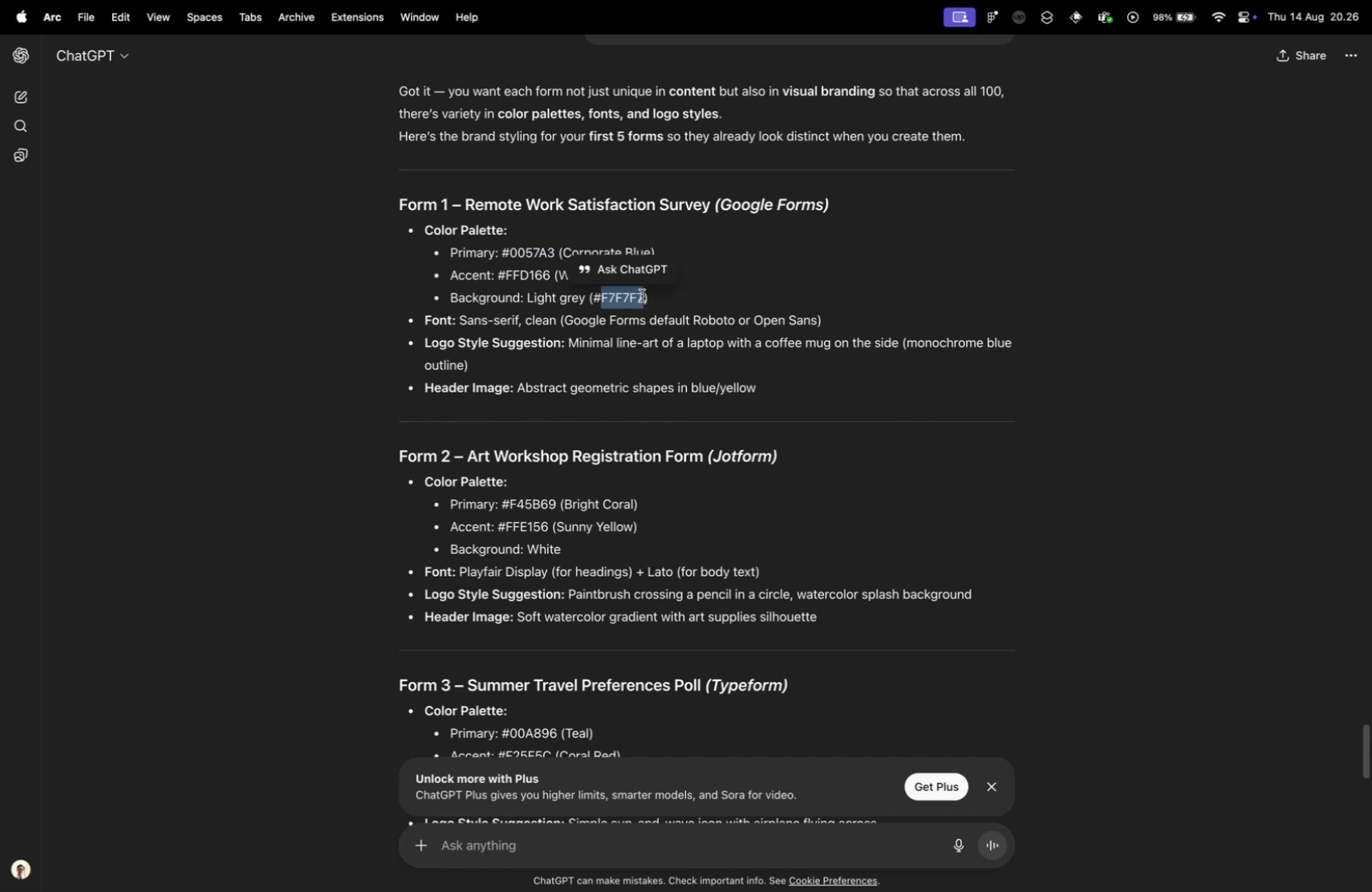 
key(Meta+C)
 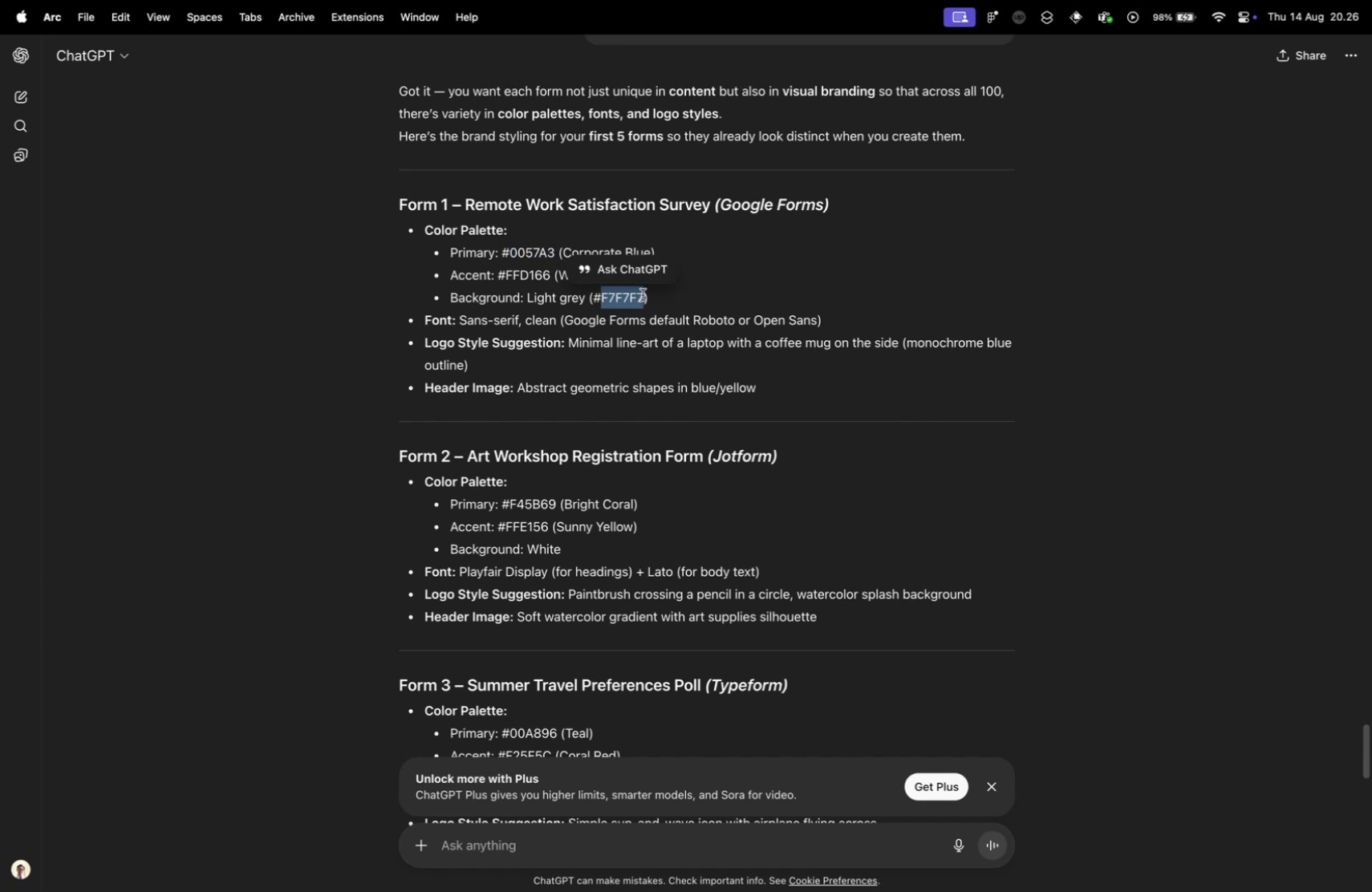 
key(Control+ControlLeft)
 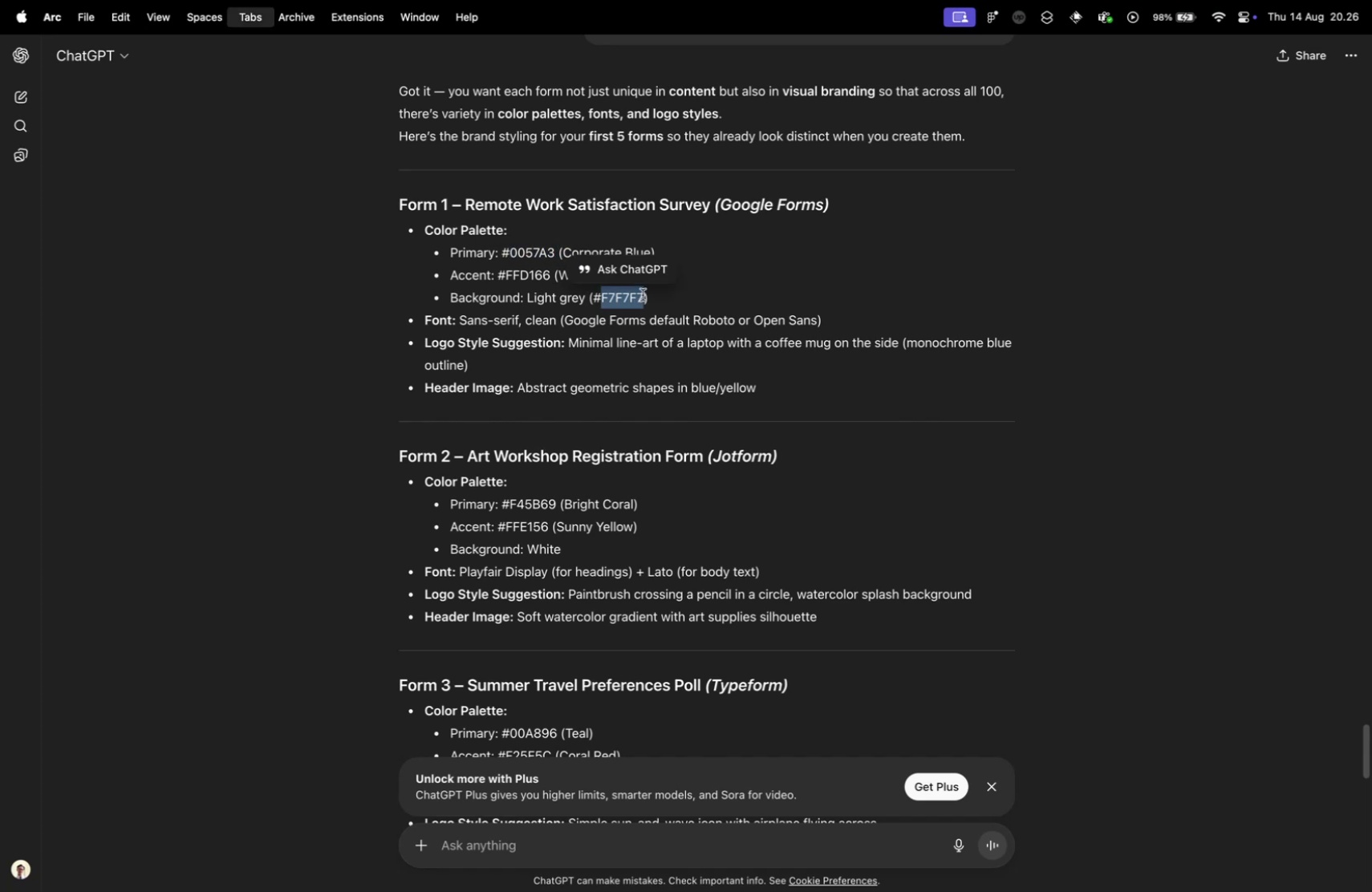 
key(Control+Tab)
 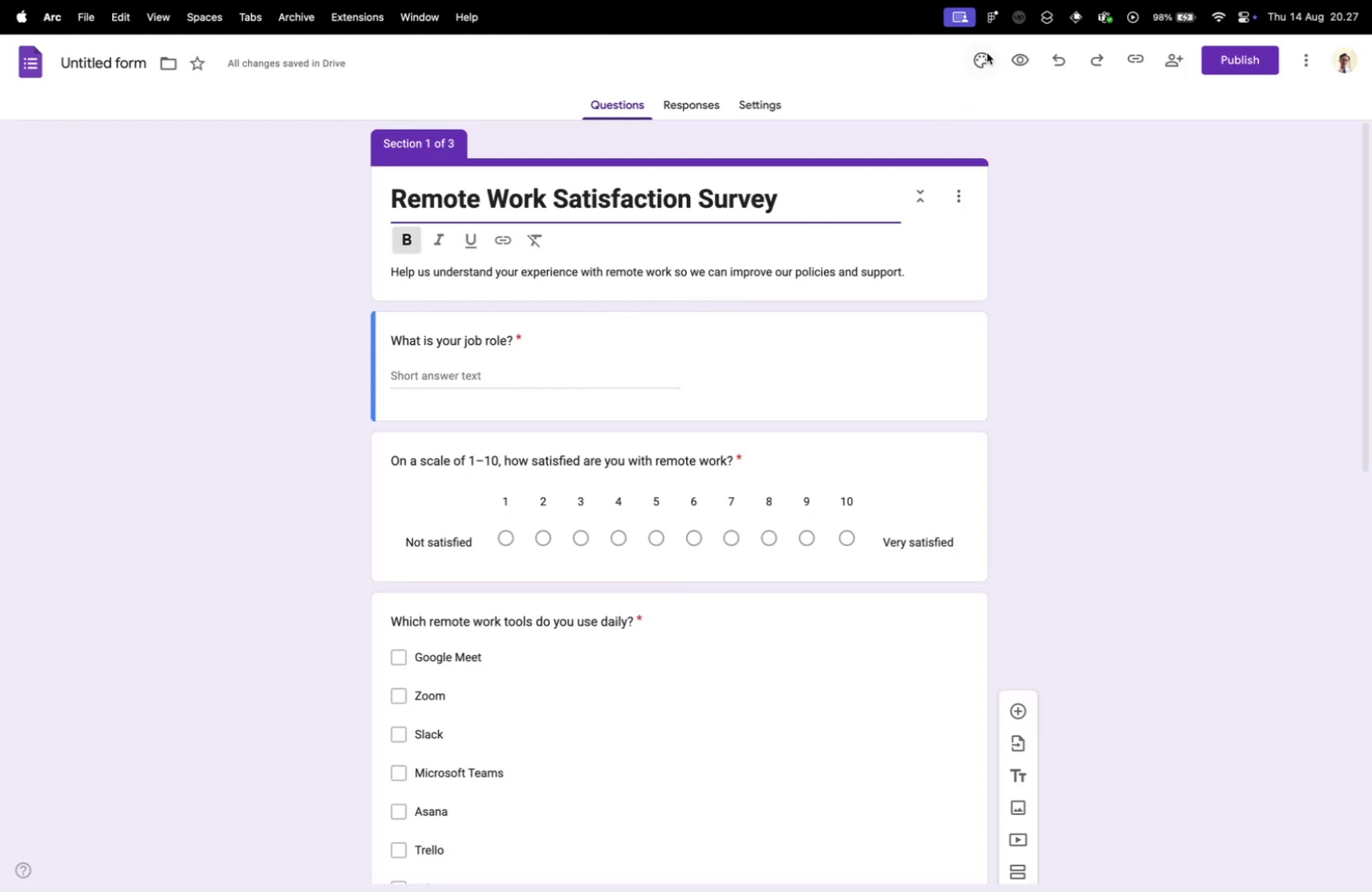 
left_click([988, 53])
 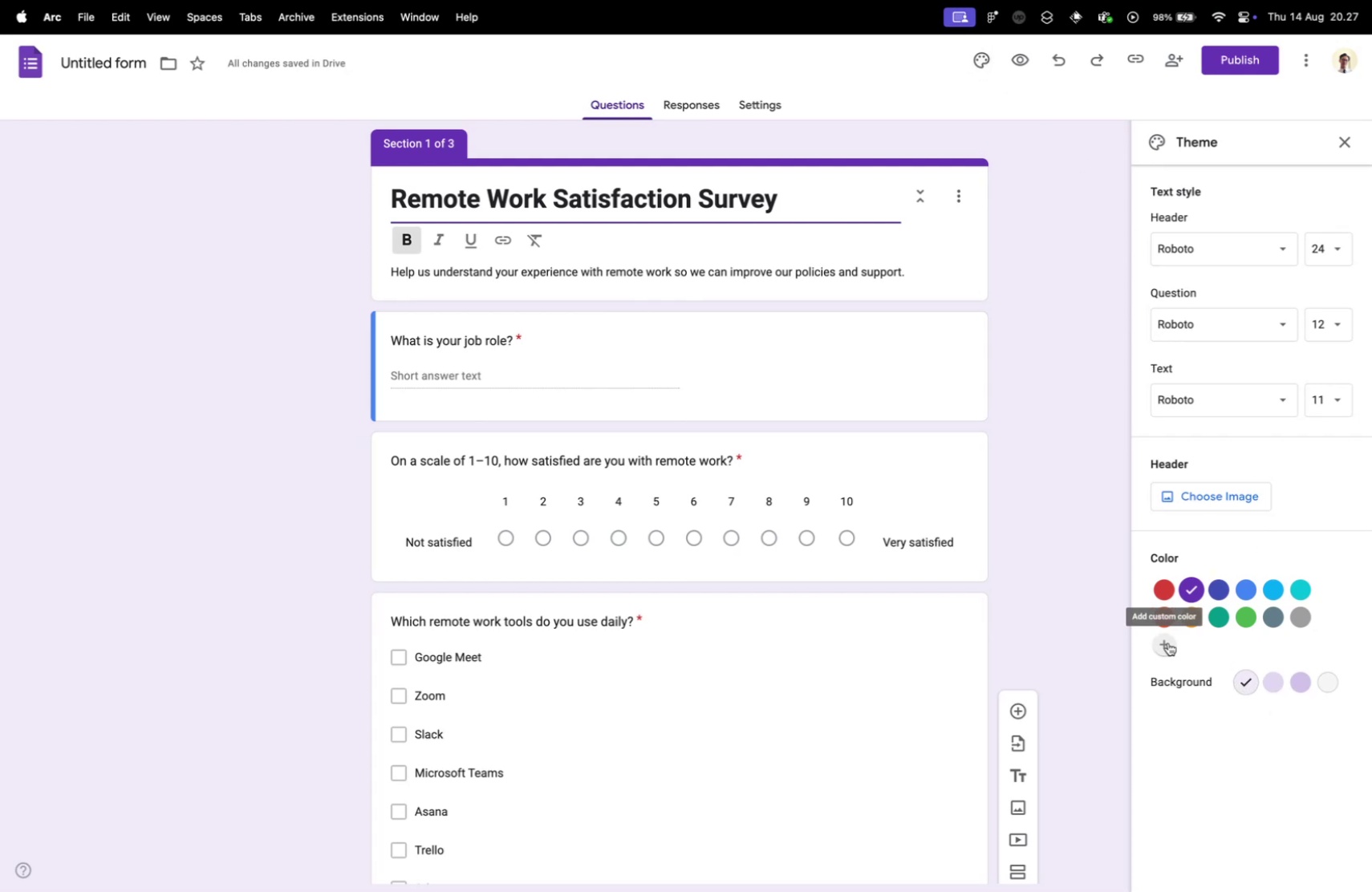 
left_click([1166, 642])
 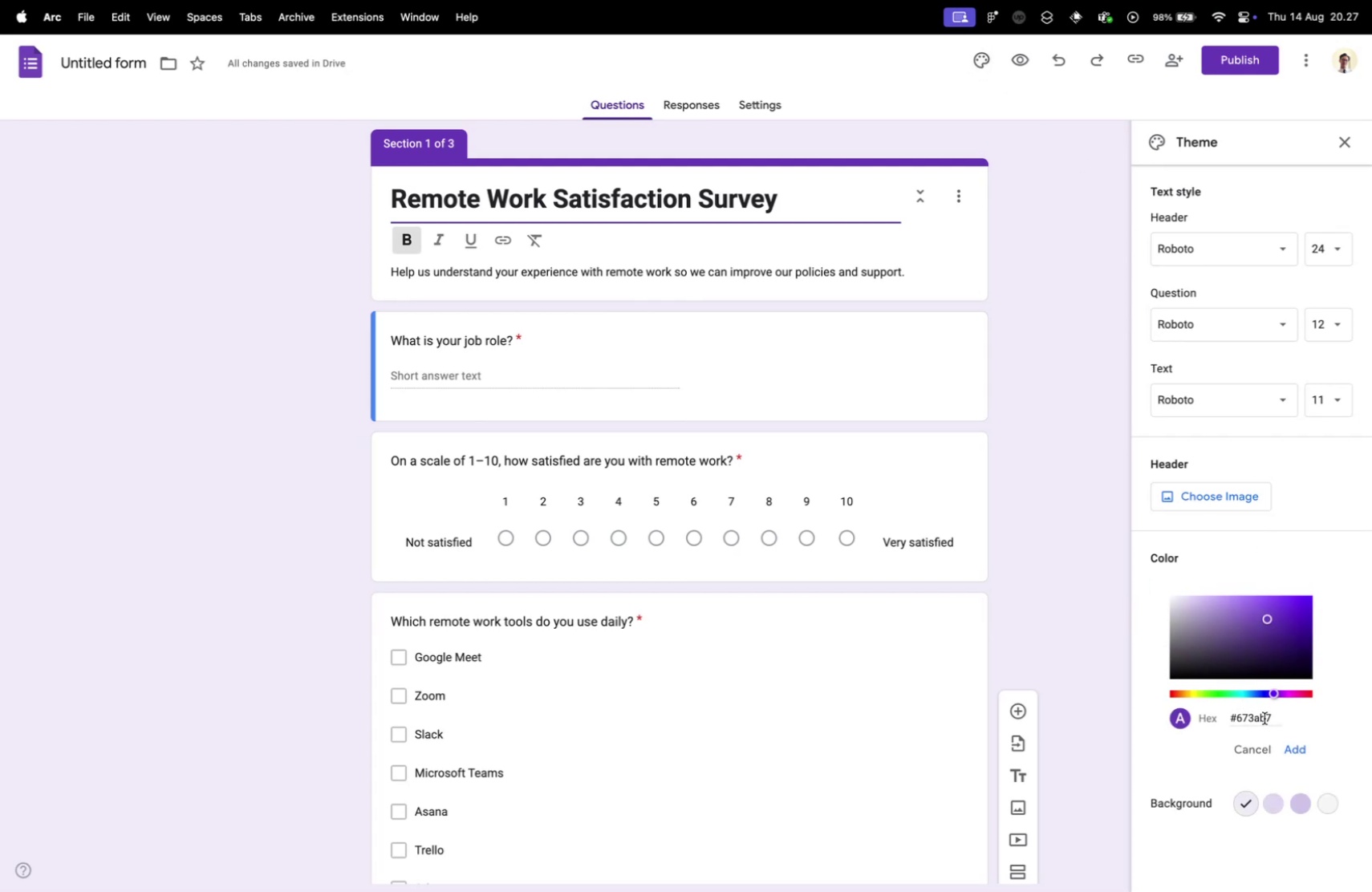 
double_click([1264, 719])
 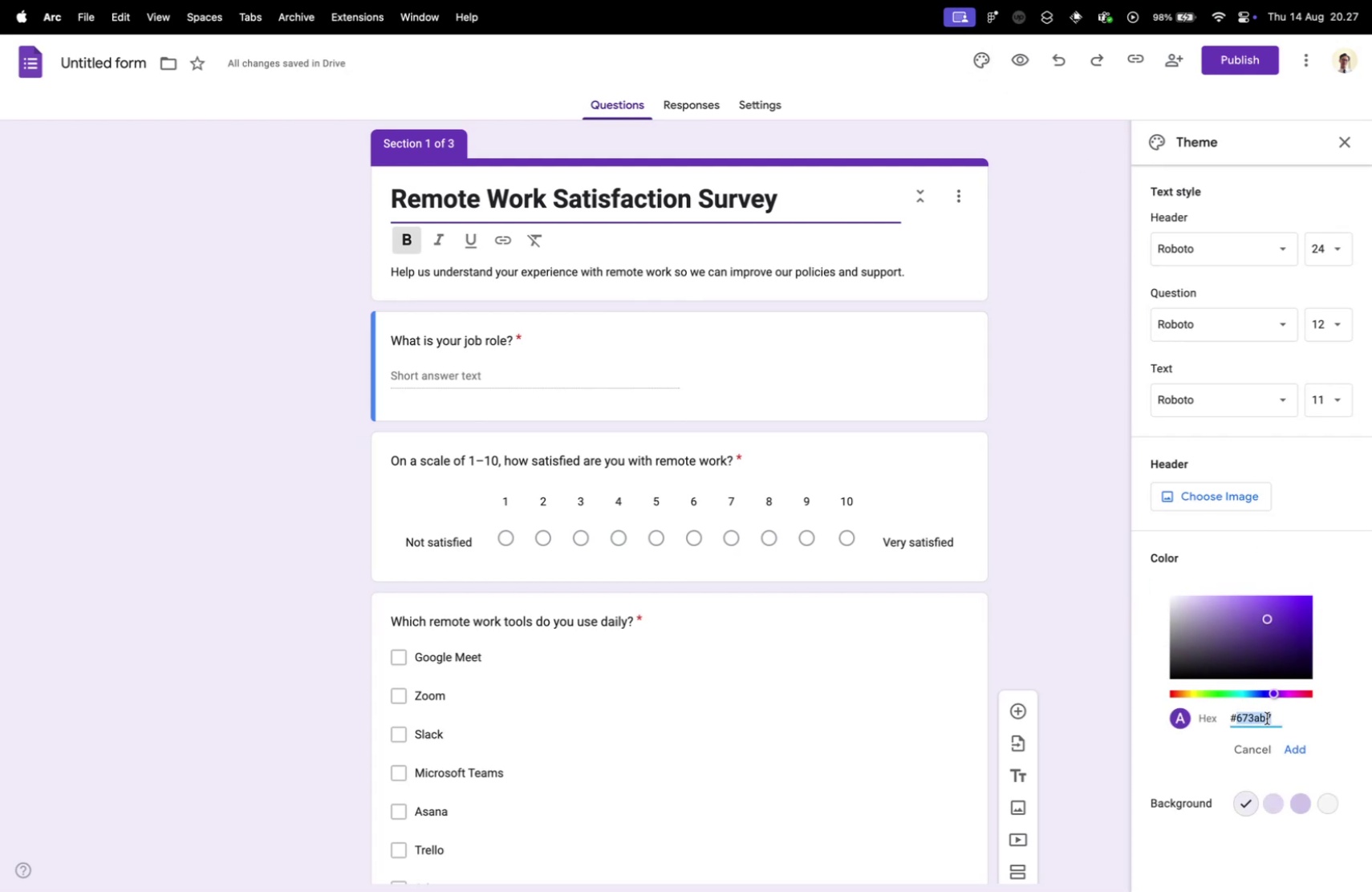 
key(Meta+Space)
 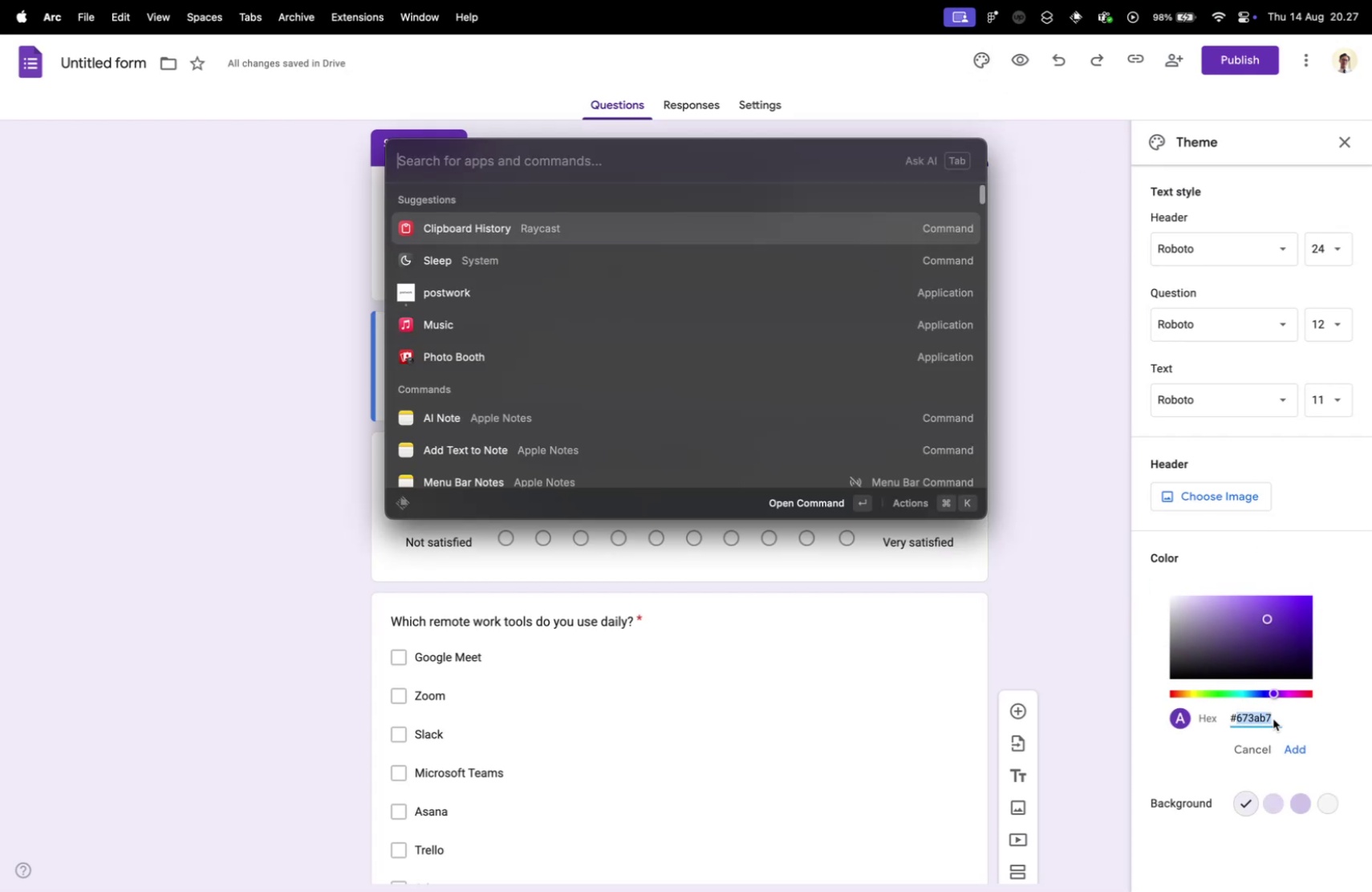 
key(Enter)
 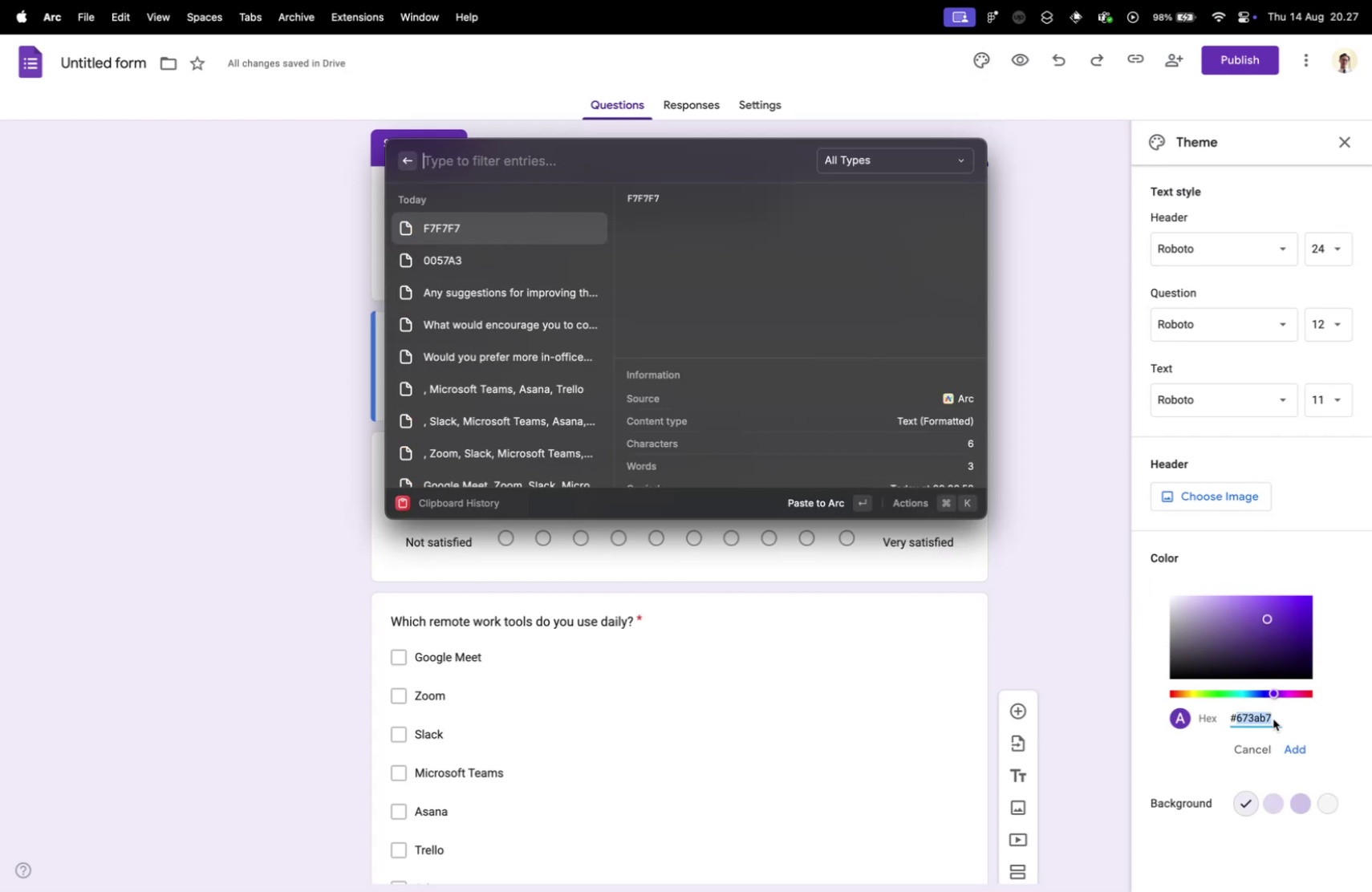 
key(ArrowDown)
 